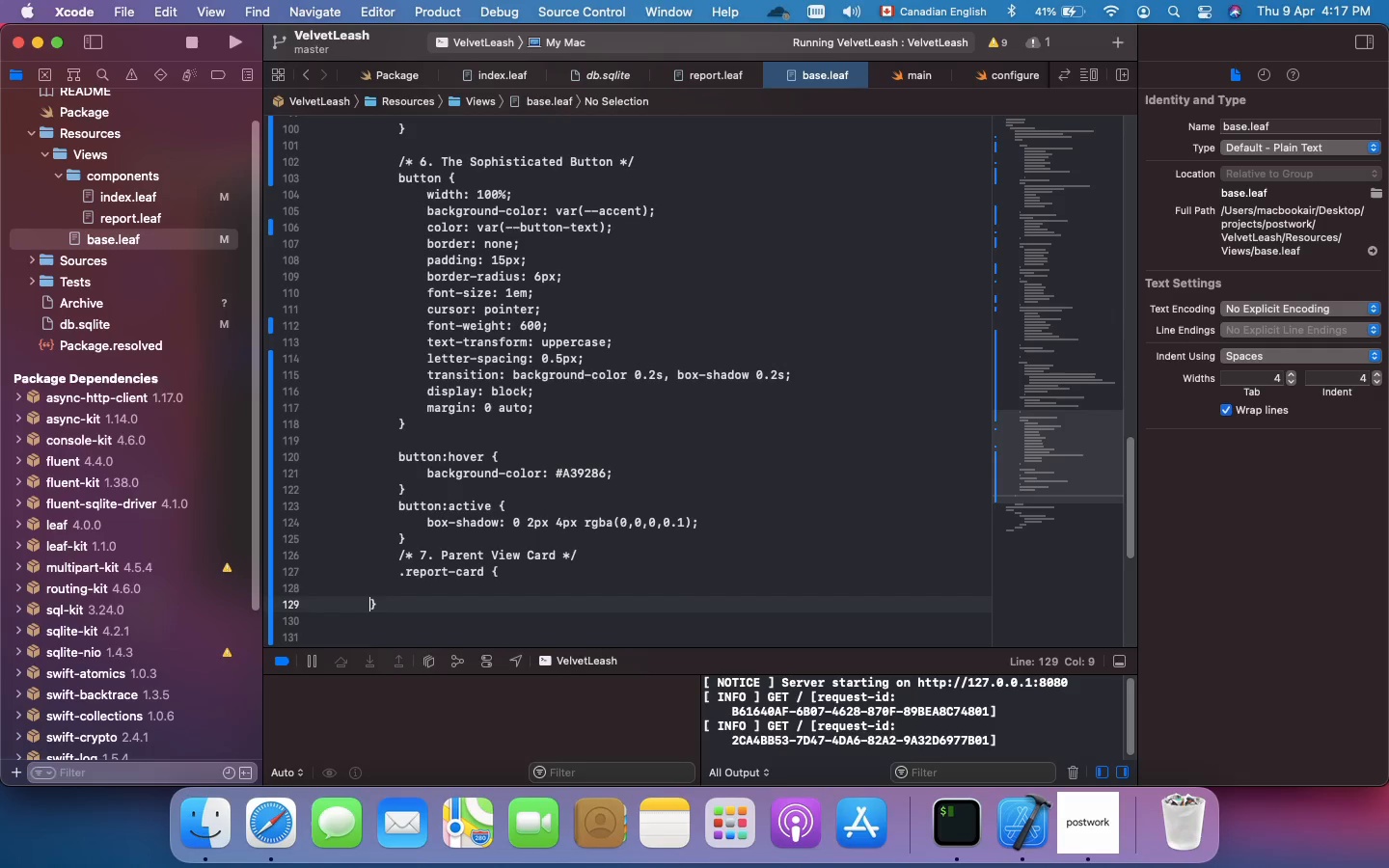 
key(Tab)
 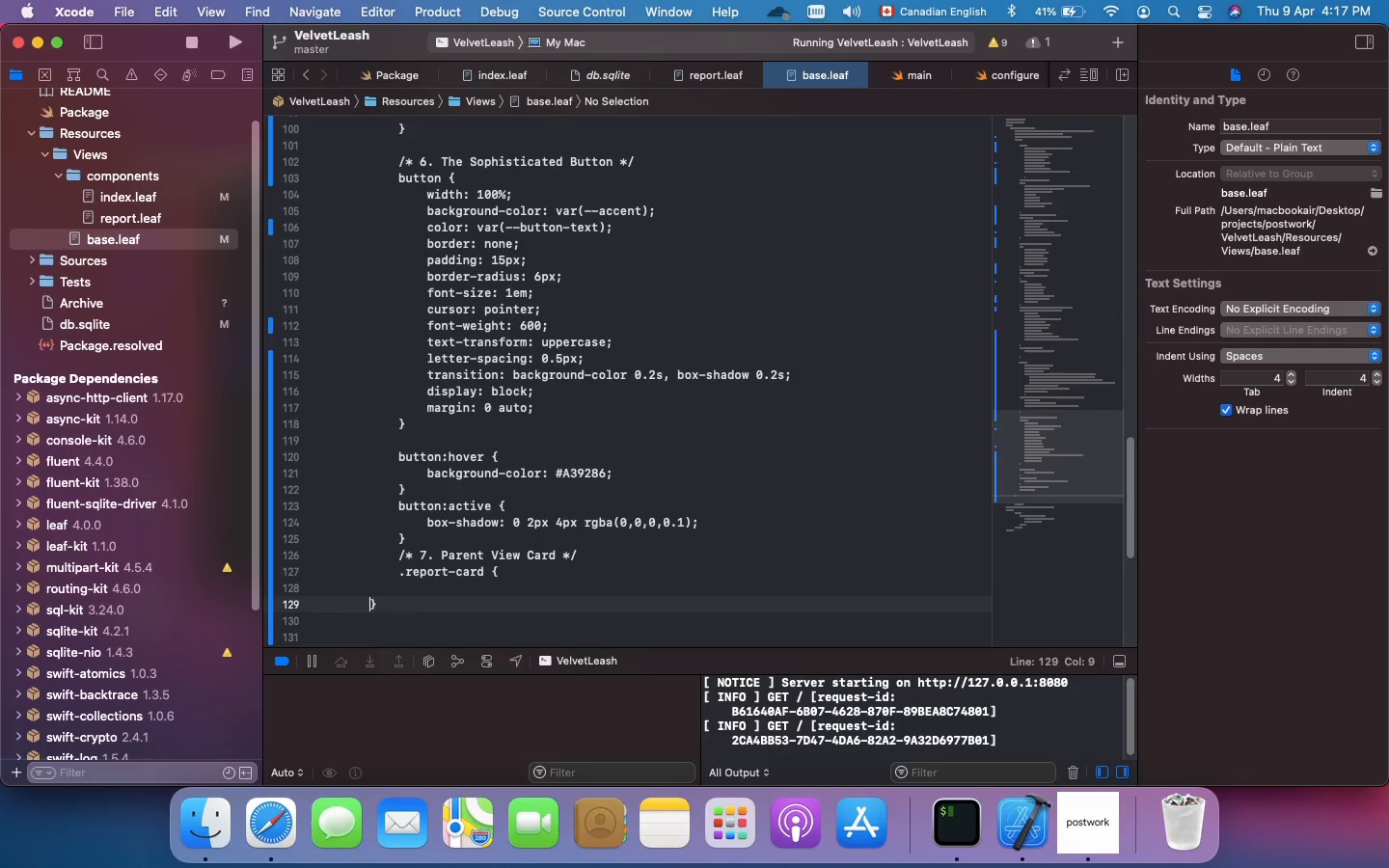 
key(Tab)
 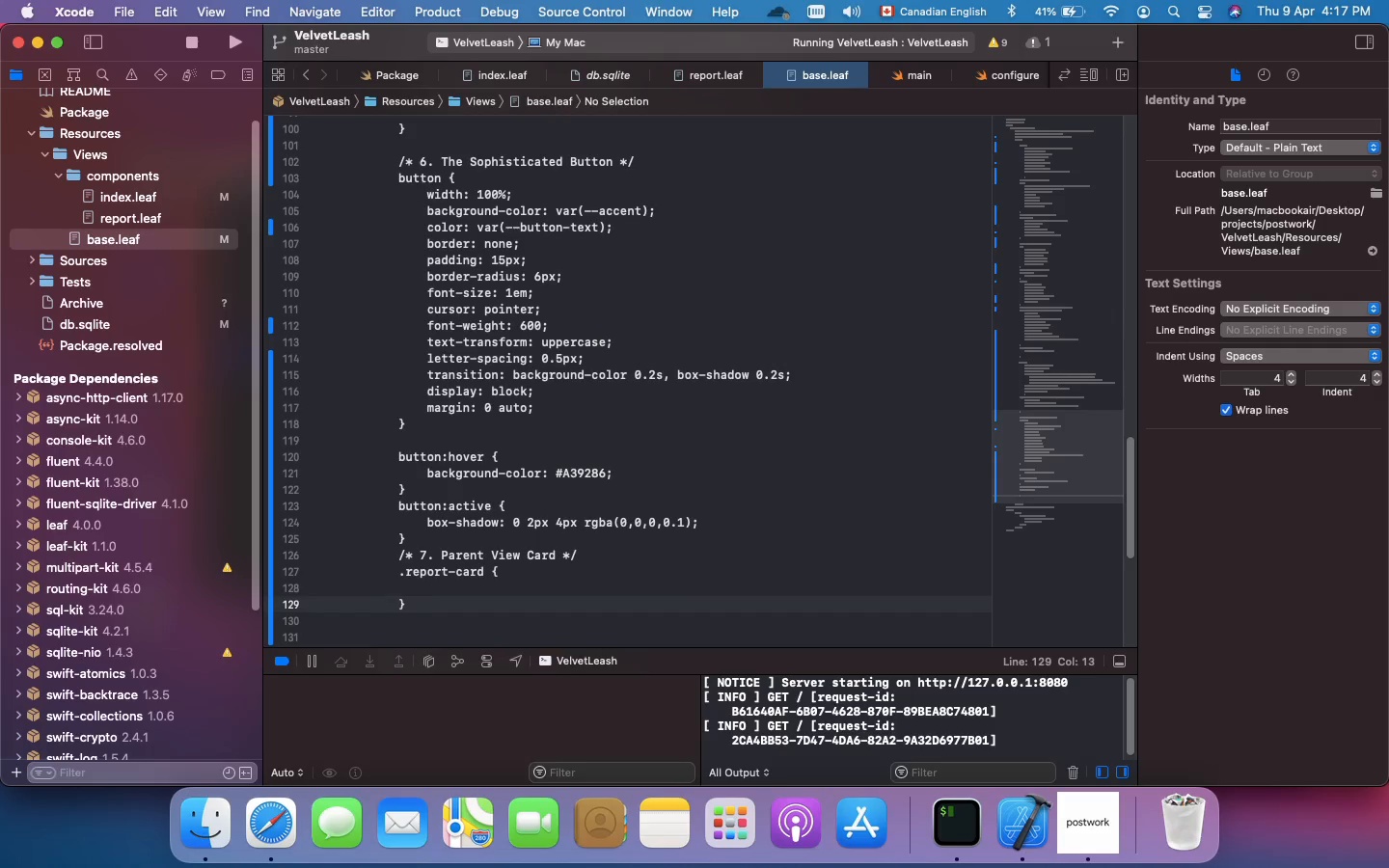 
key(Tab)
 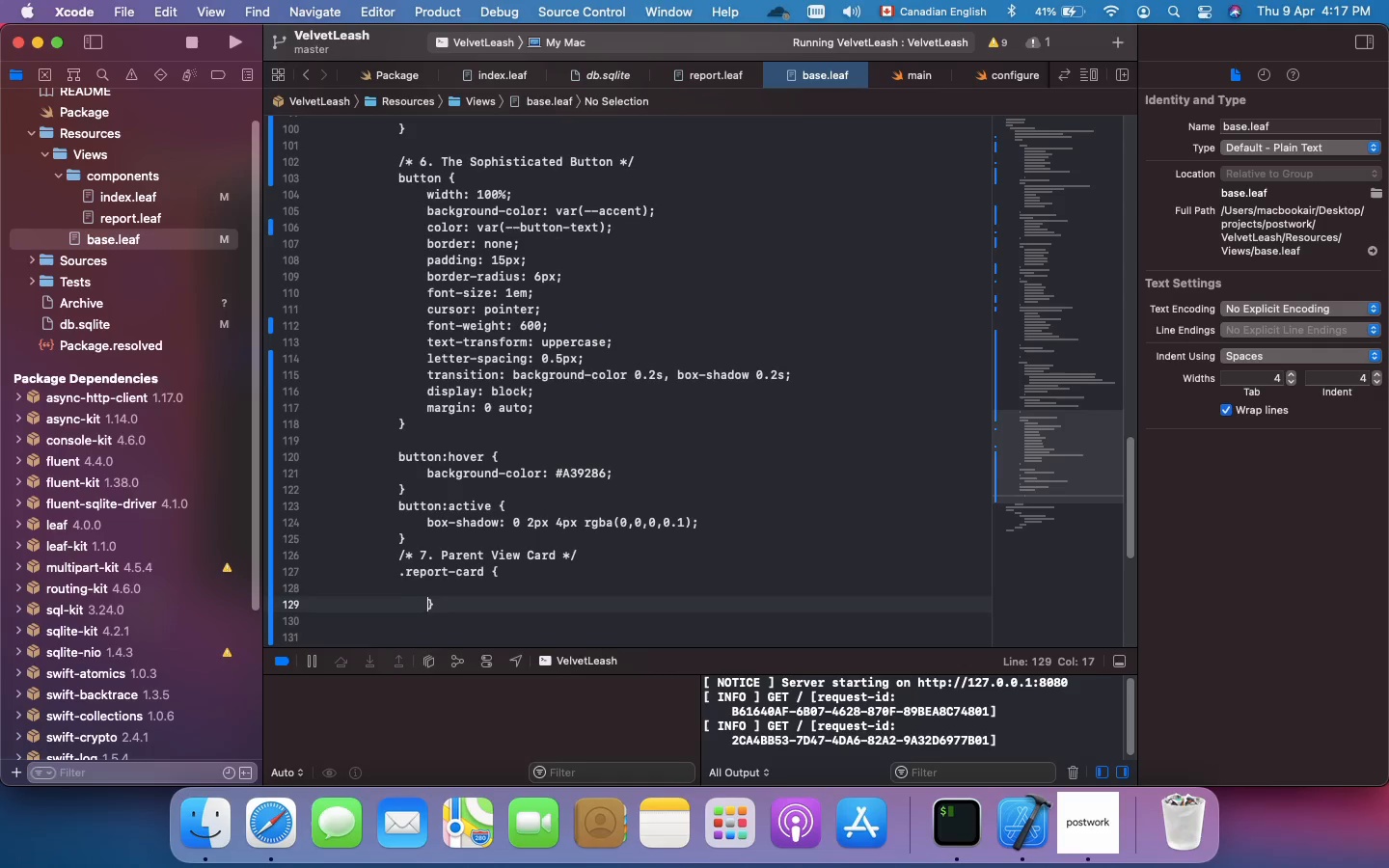 
key(ArrowUp)
 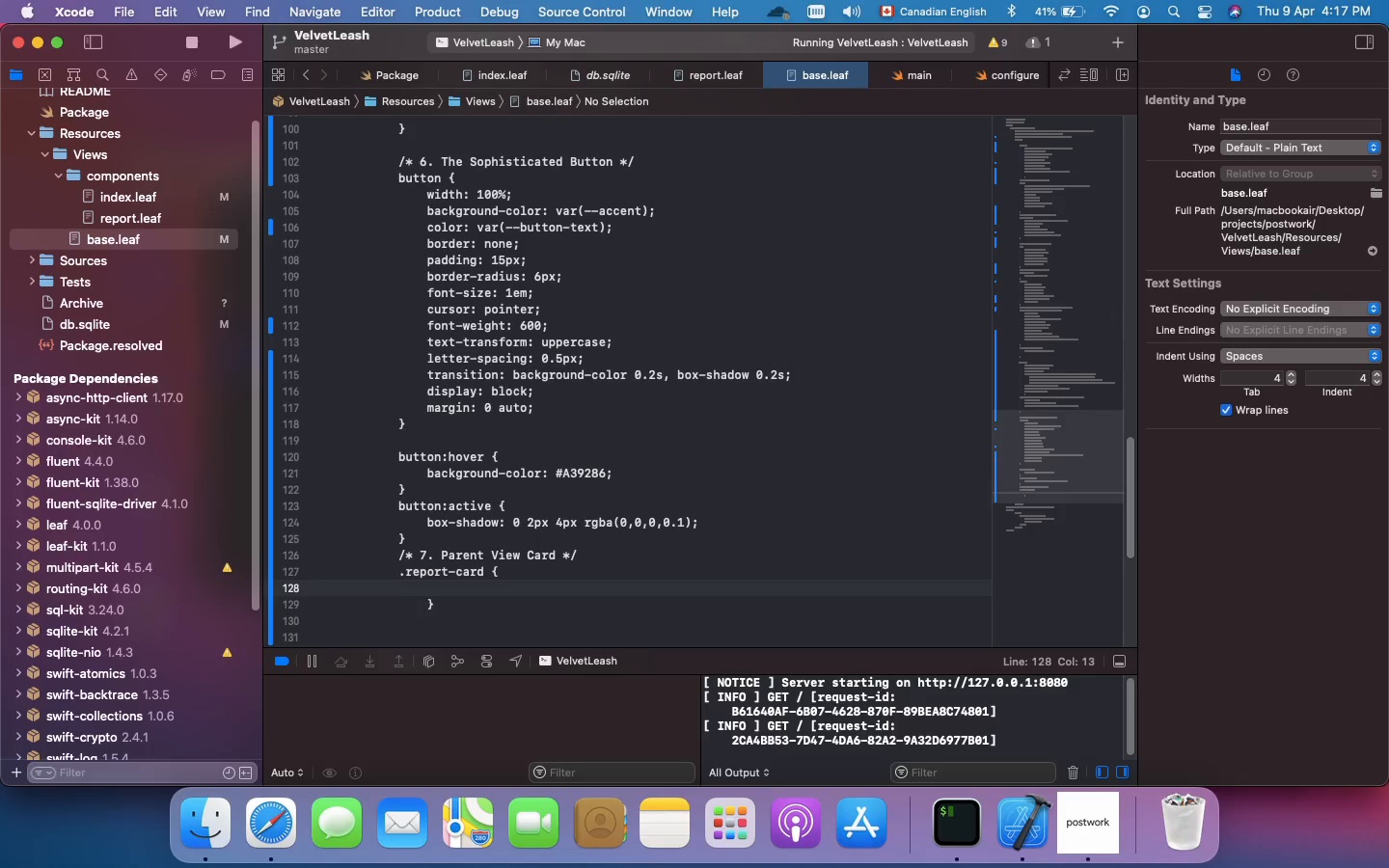 
key(Tab)
 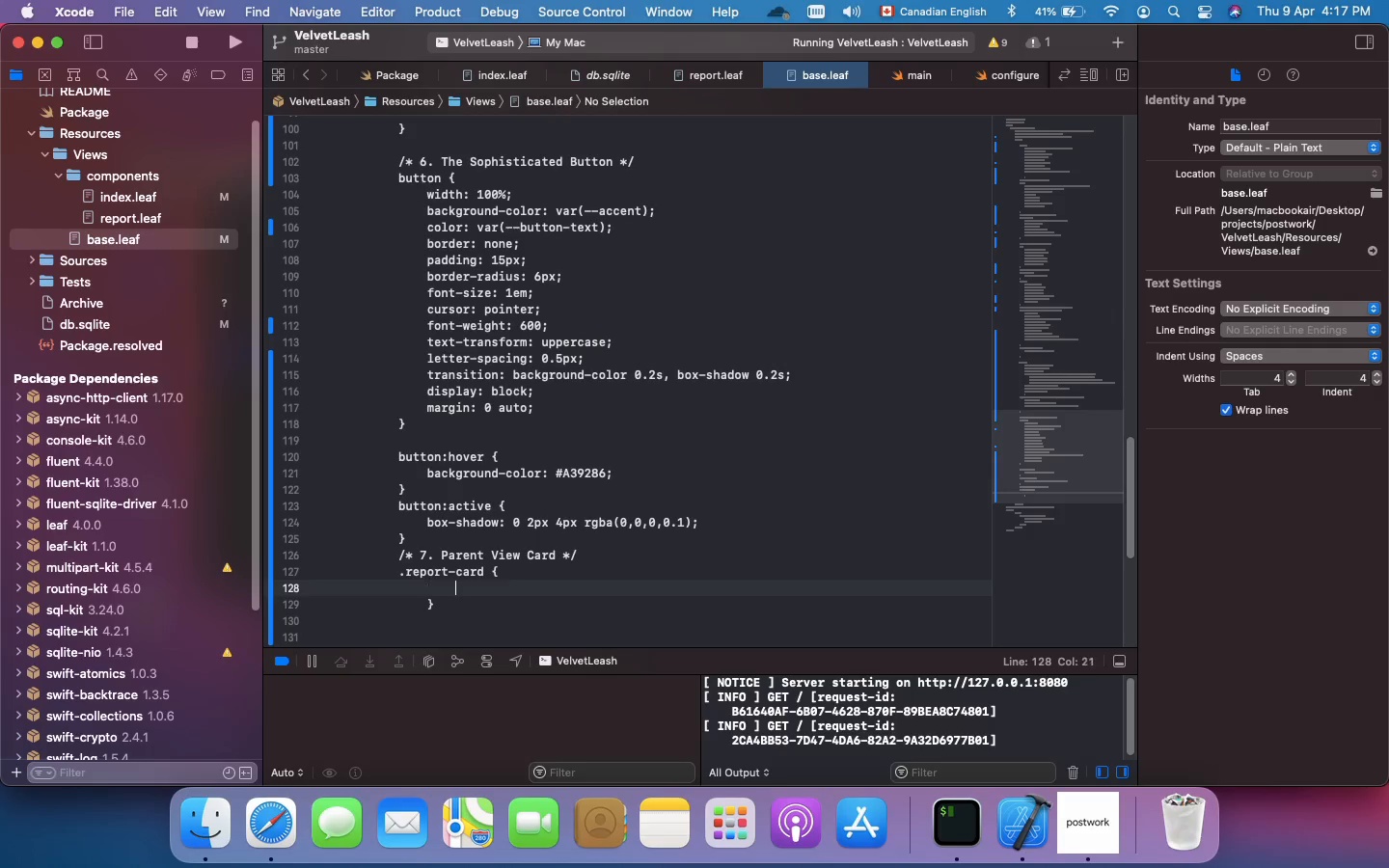 
key(Tab)
 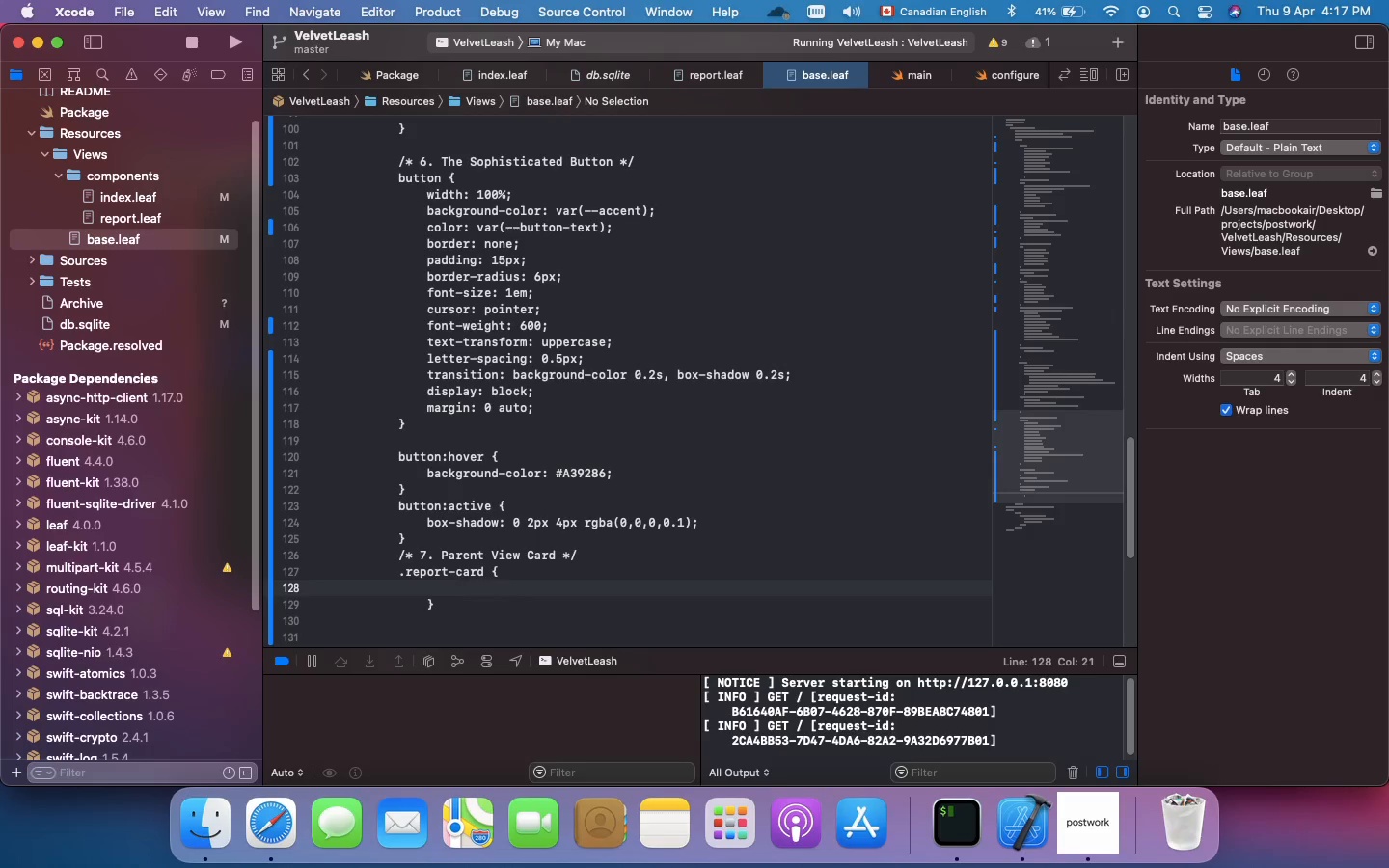 
type(padding: 15px;)
 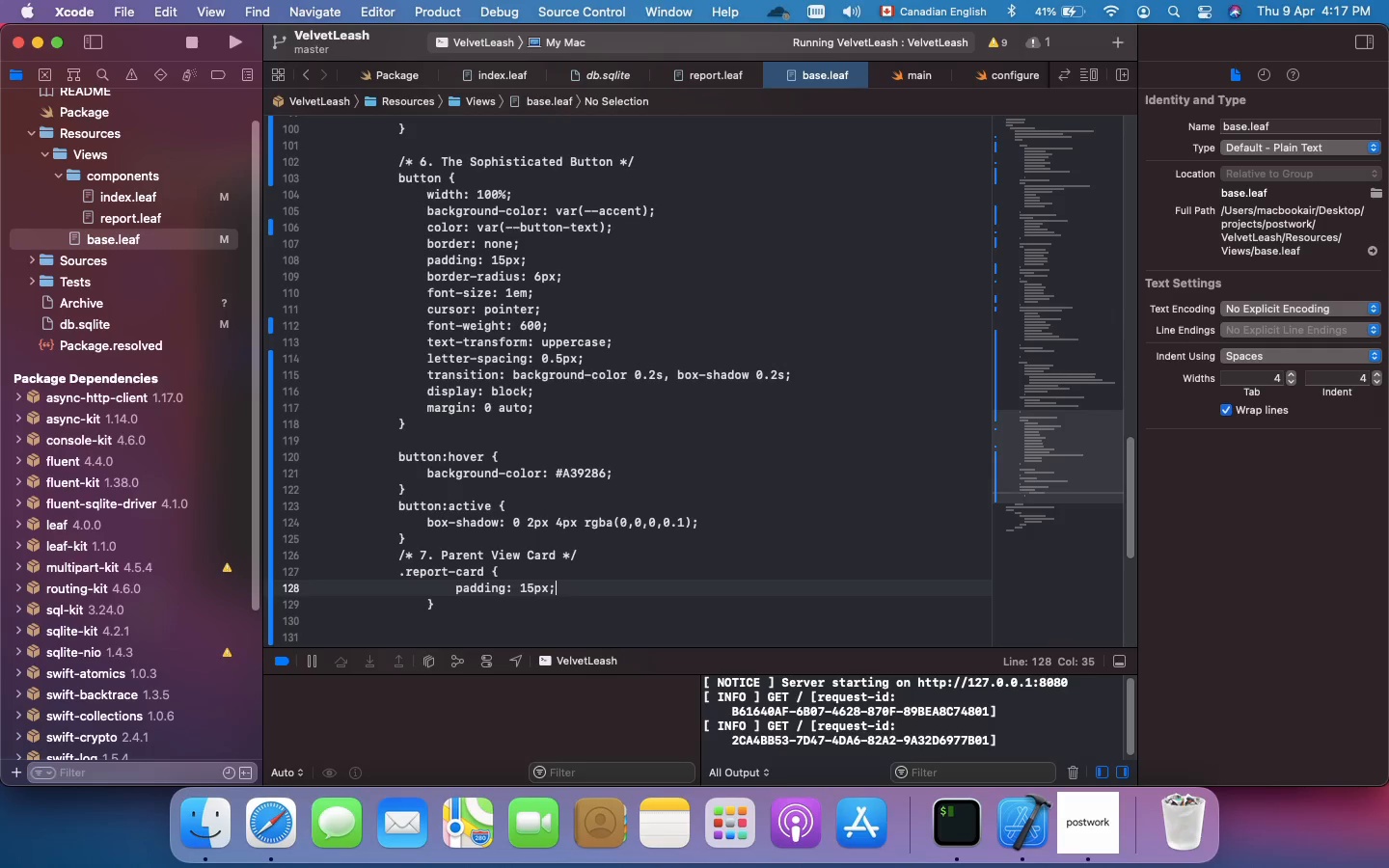 
 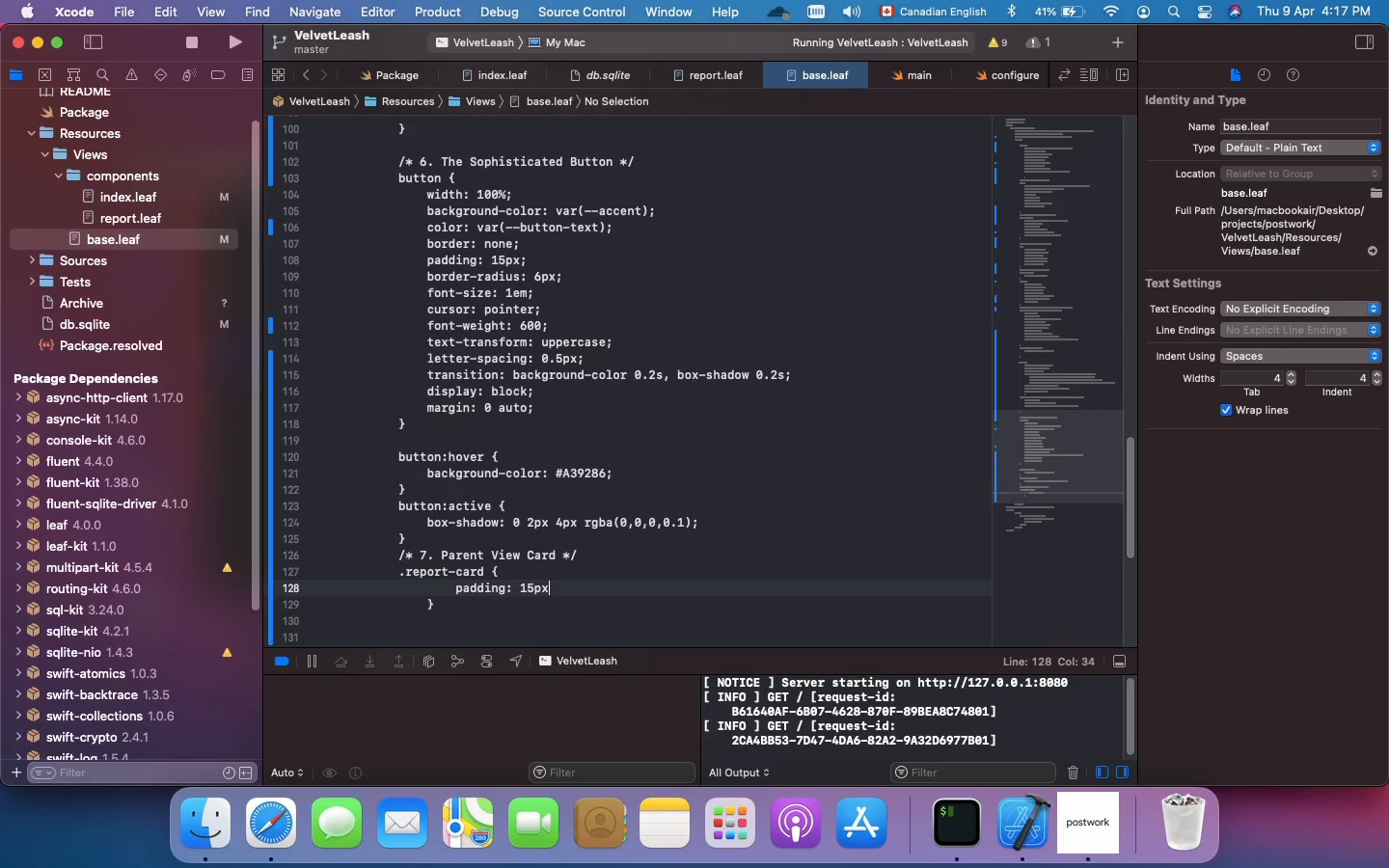 
key(Enter)
 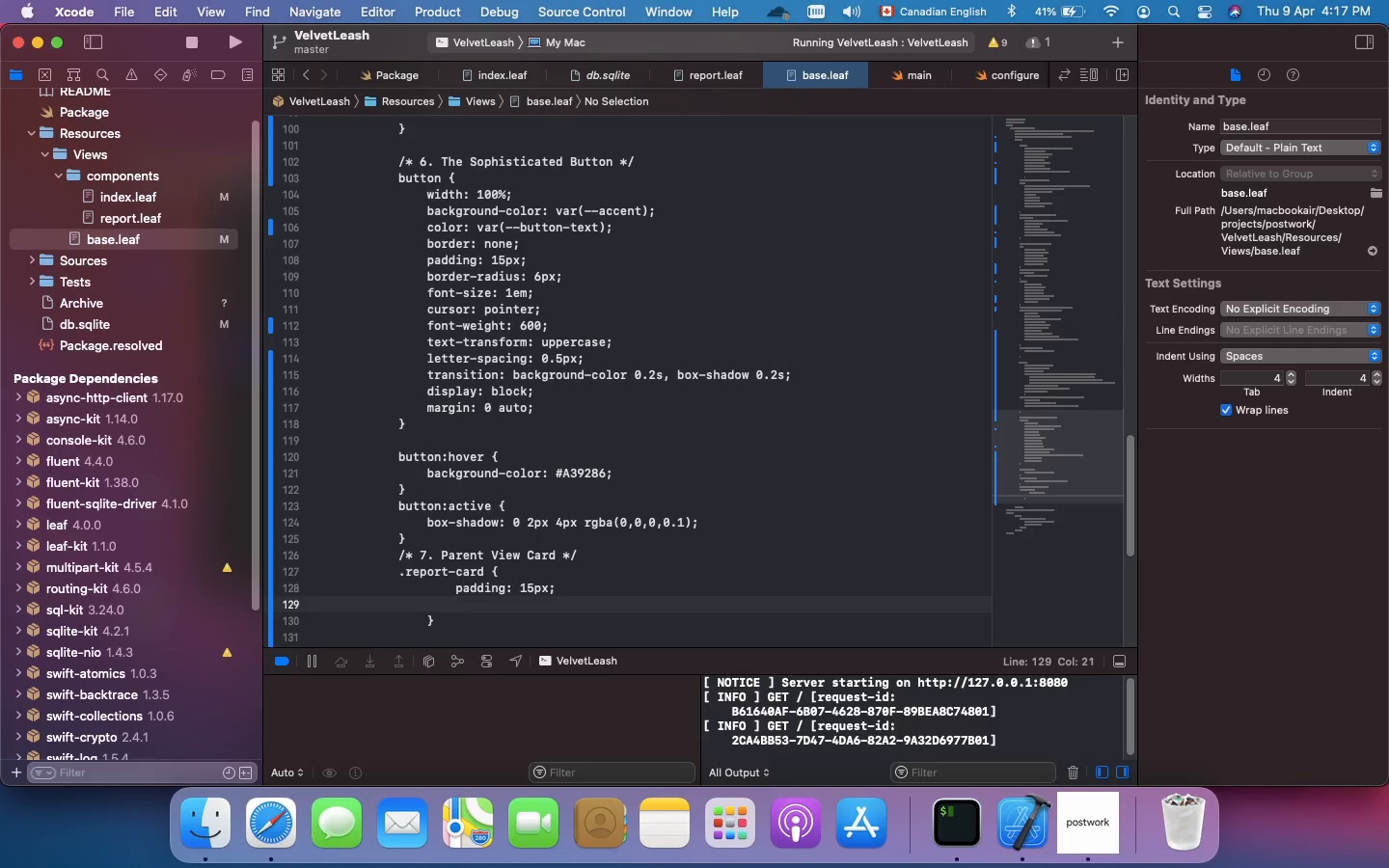 
type(background)
 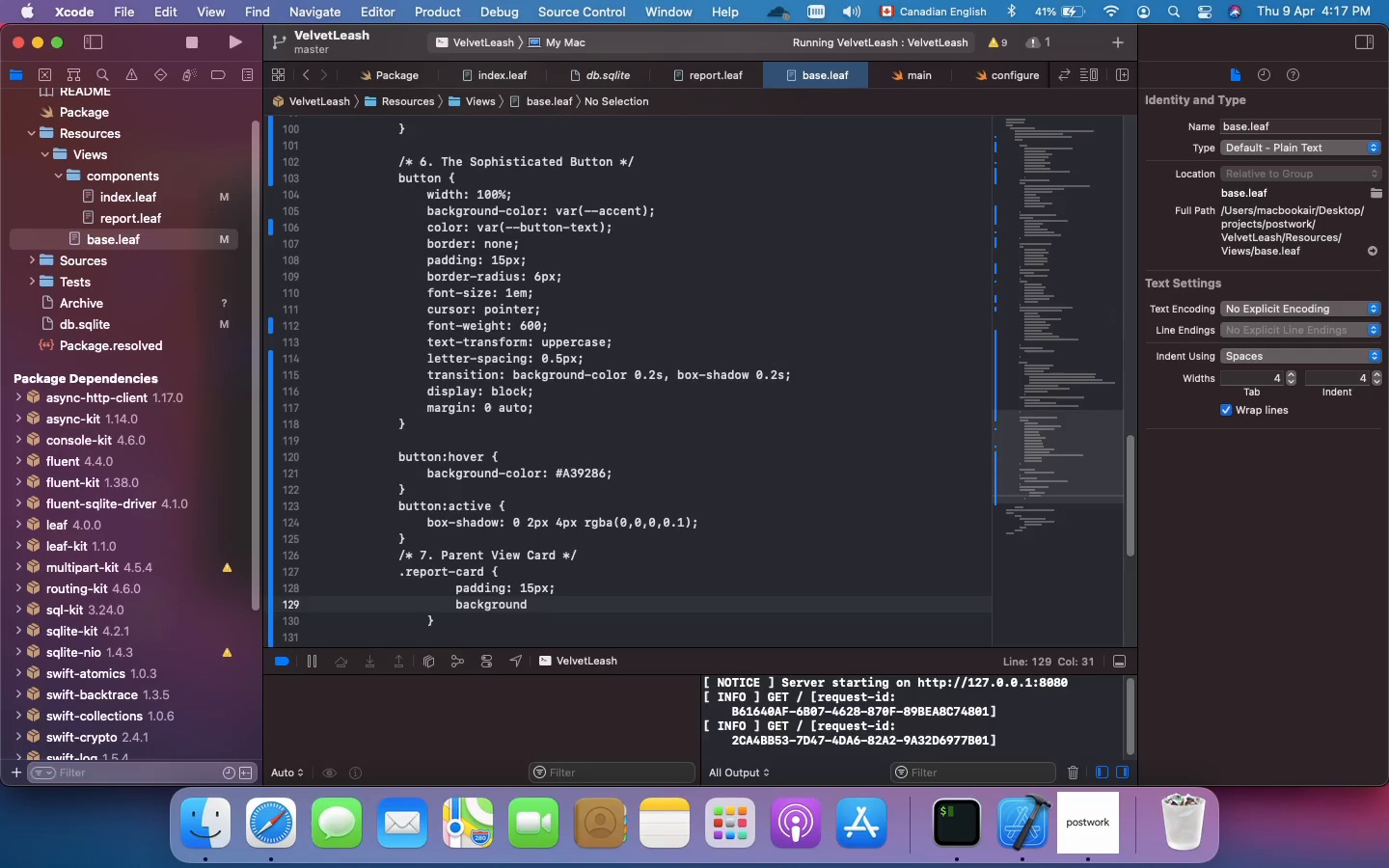 
type(: vard)
key(Backspace)
type((--bg-color)
 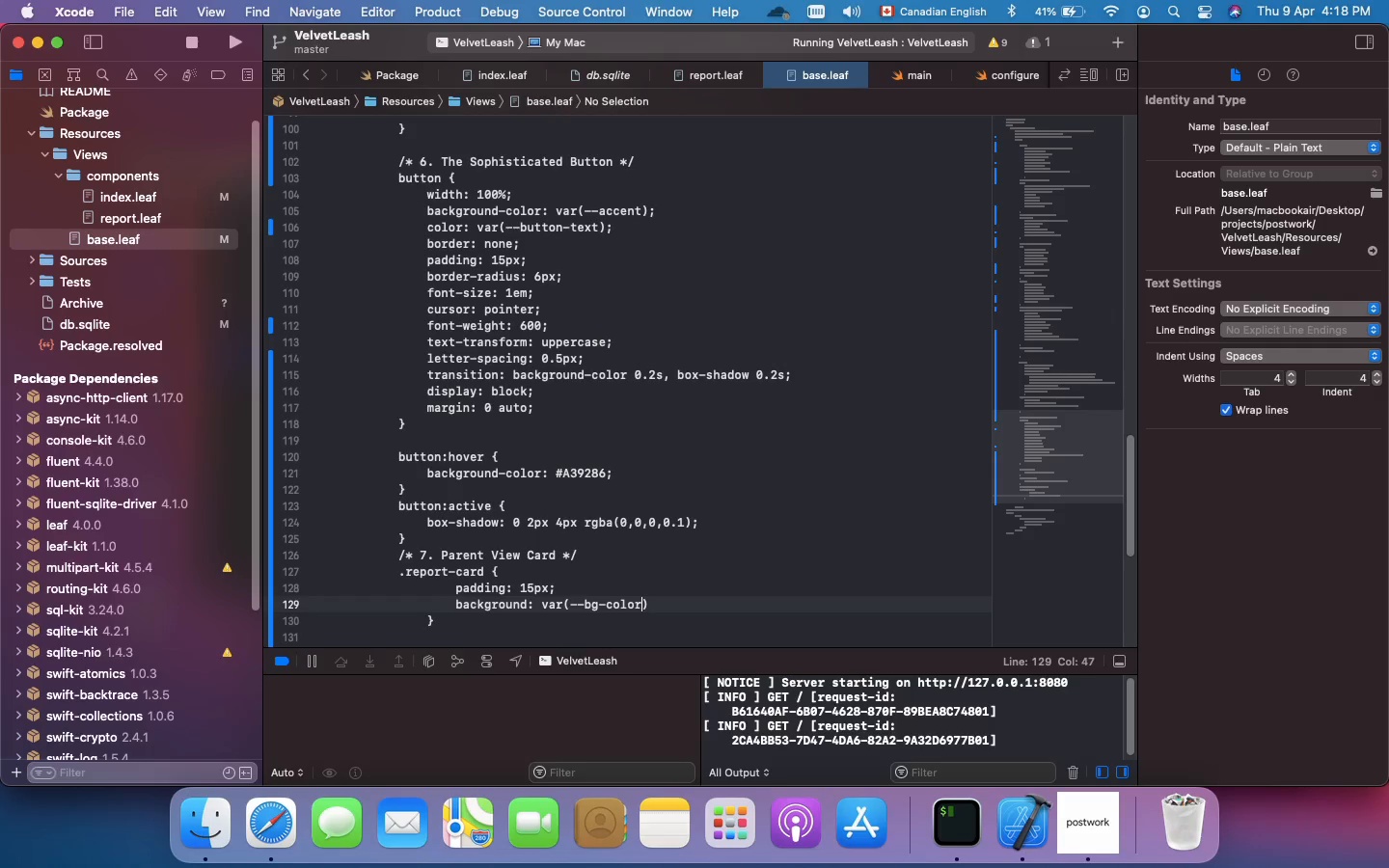 
key(ArrowRight)
 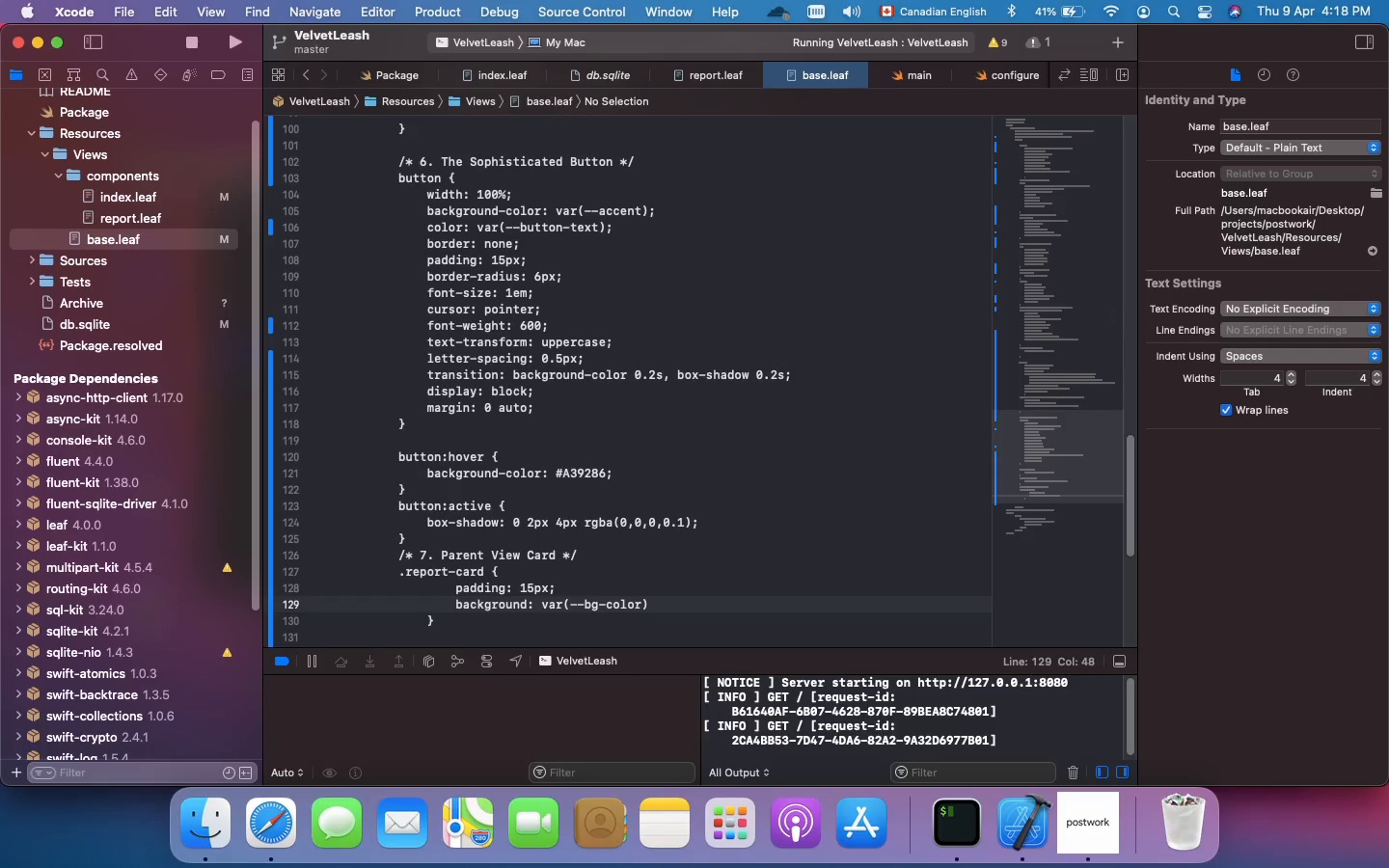 
key(Semicolon)
 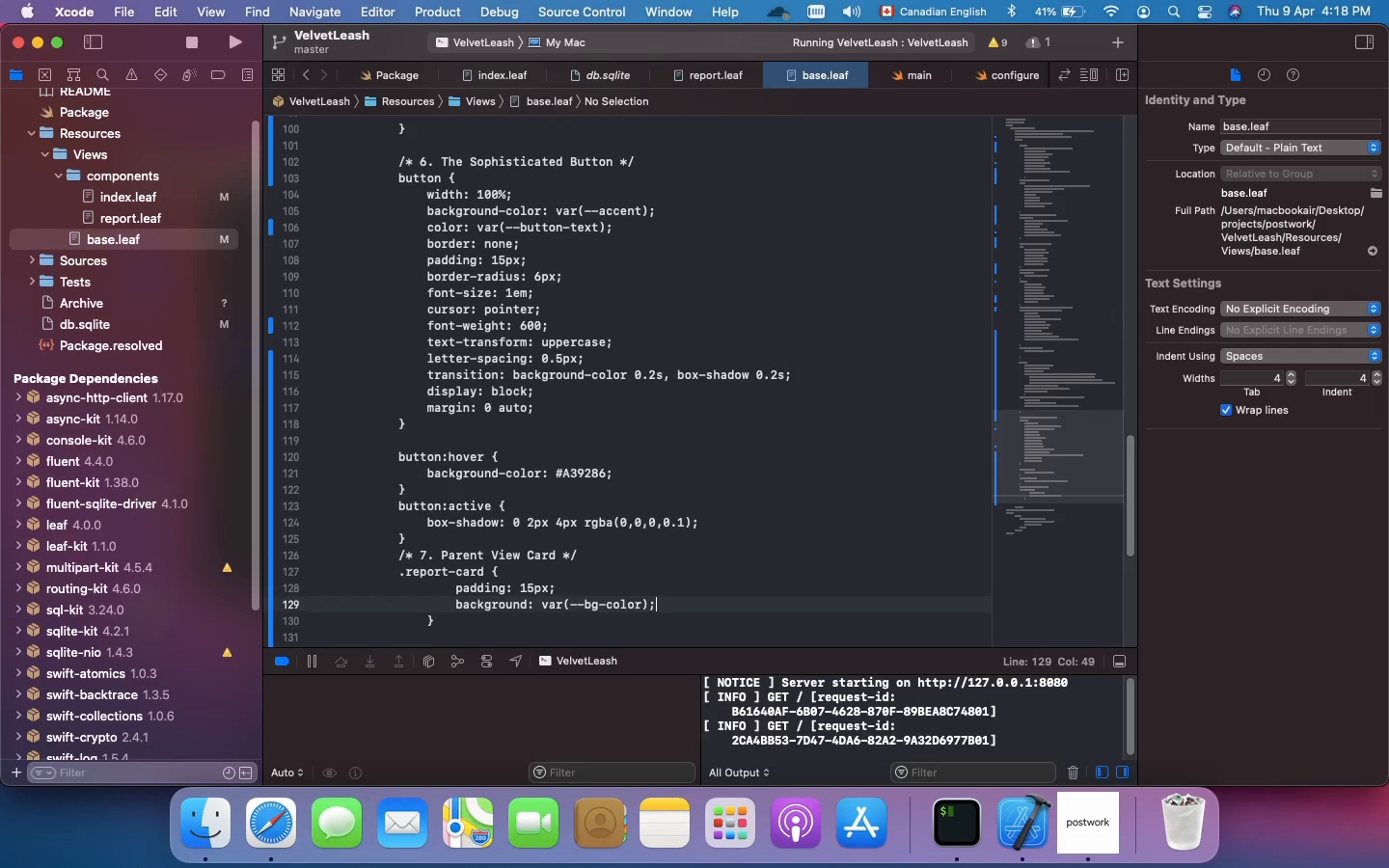 
key(Enter)
 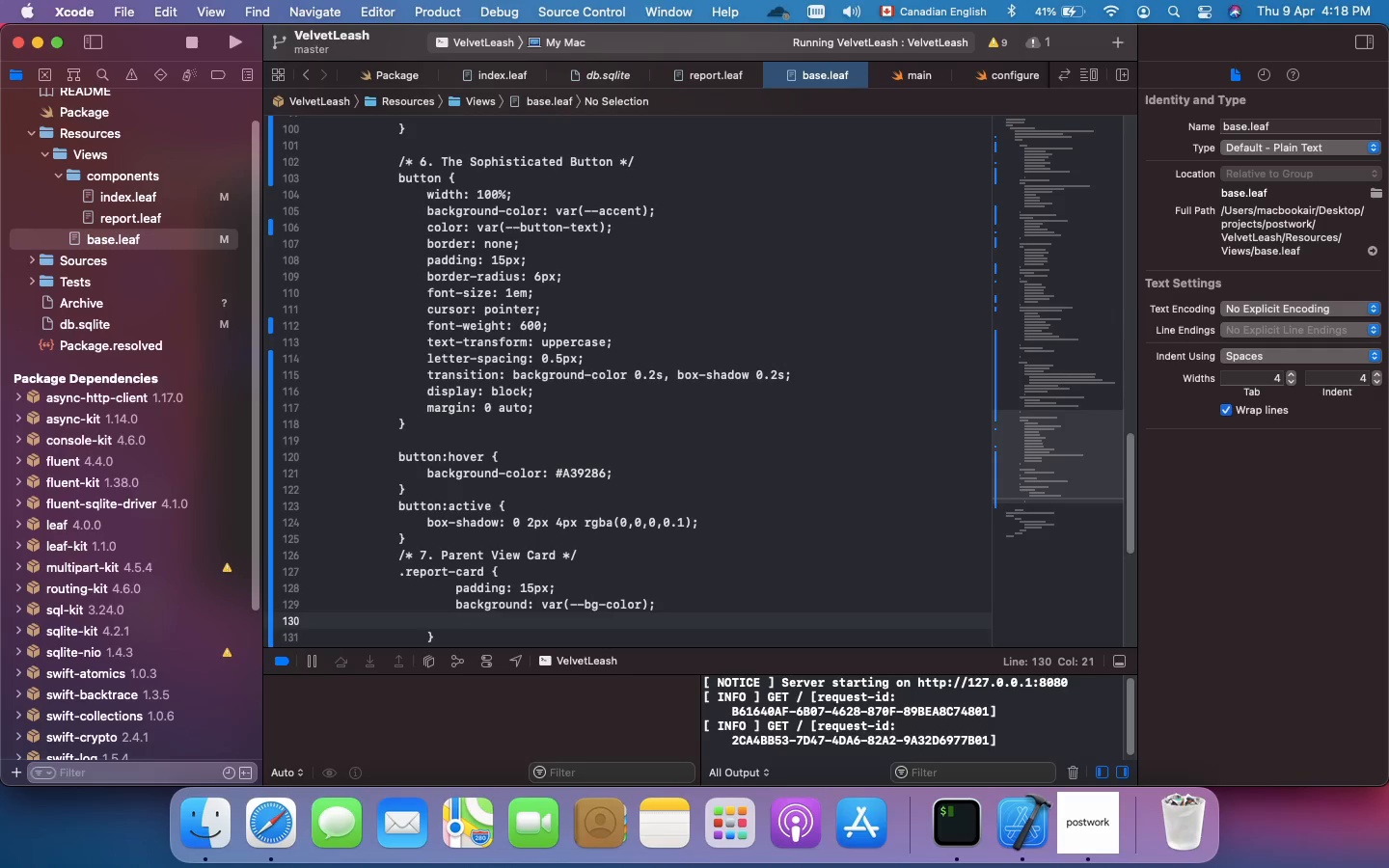 
type(border-radius:)
 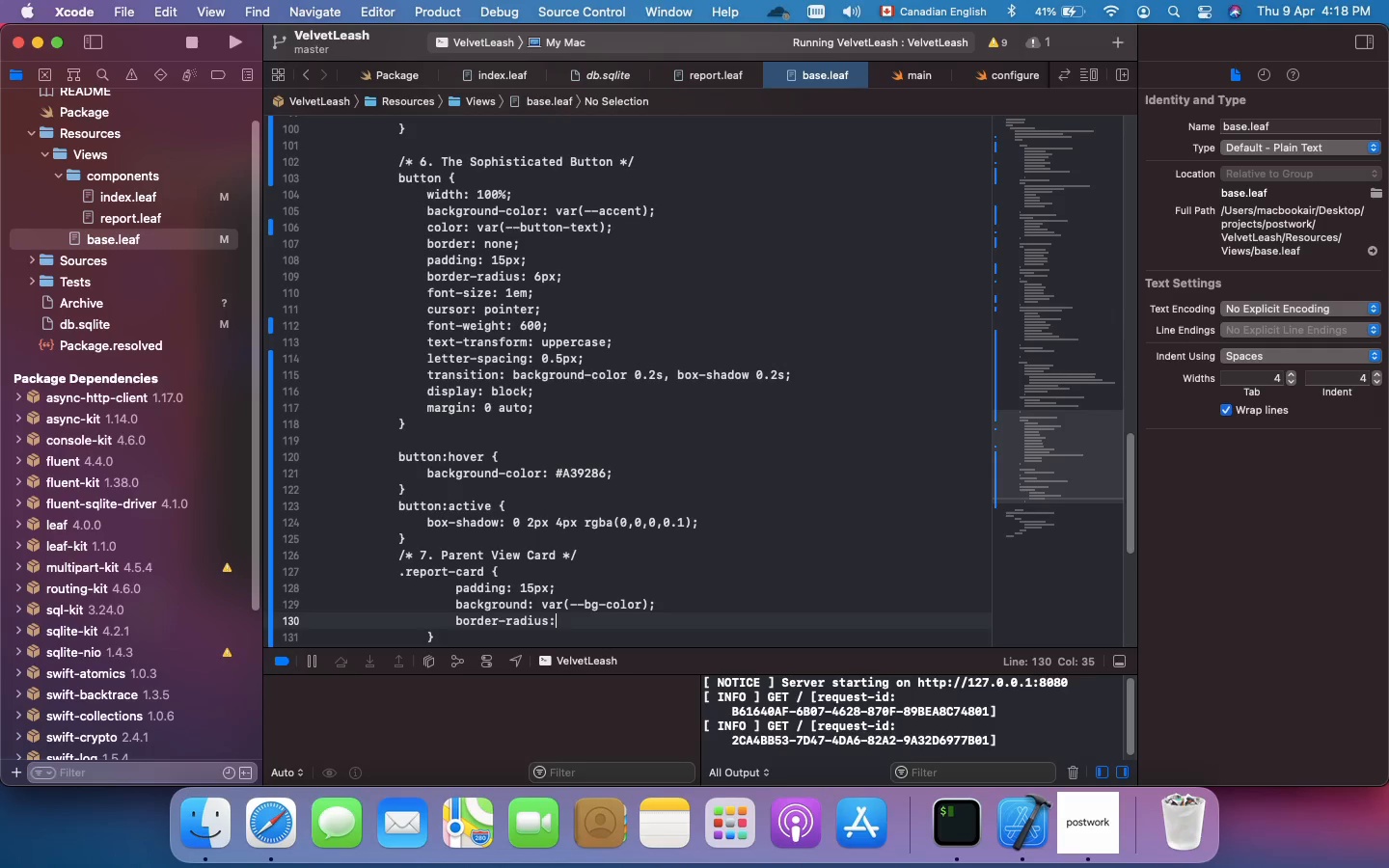 
type( 8px;)
 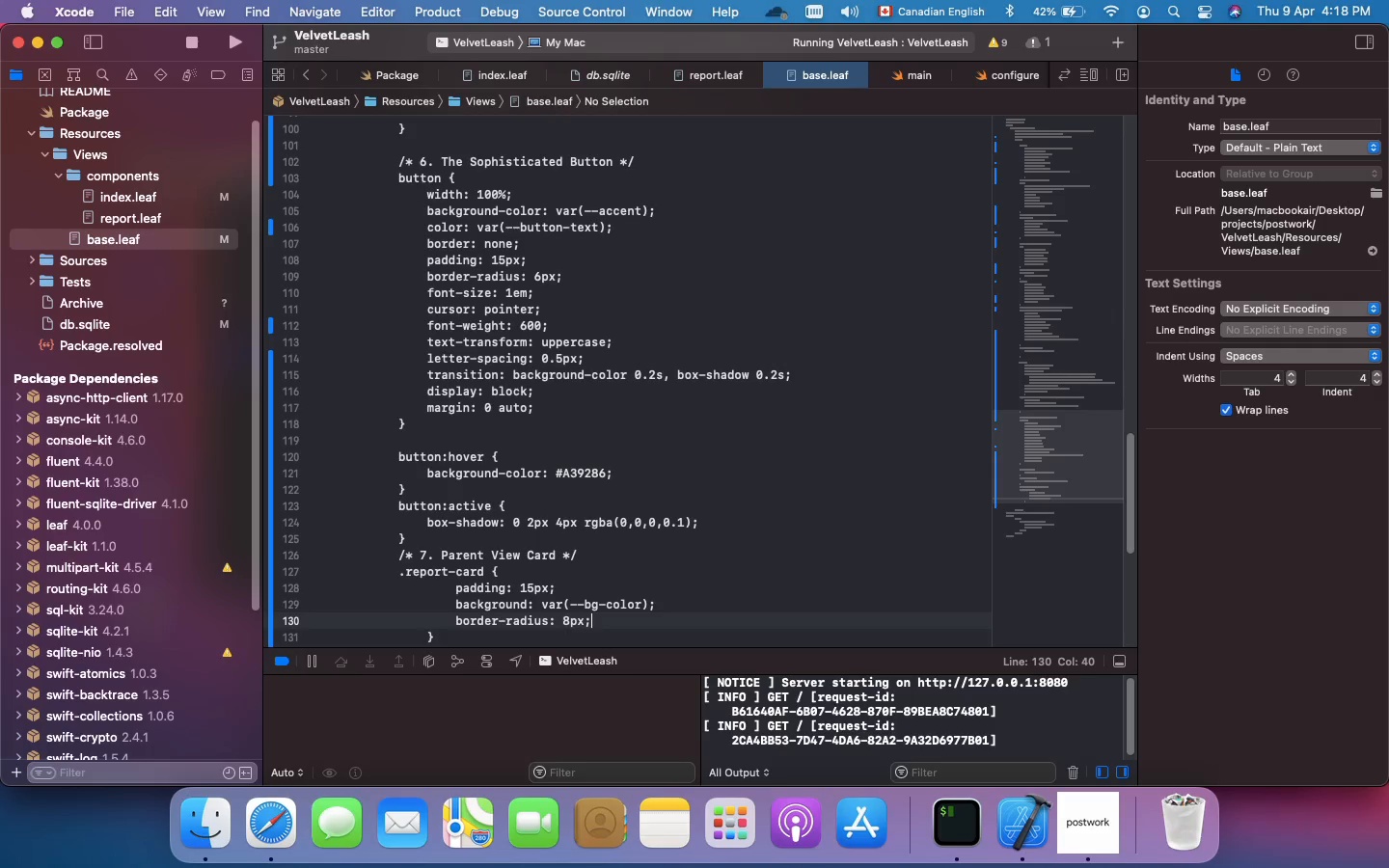 
key(Enter)
 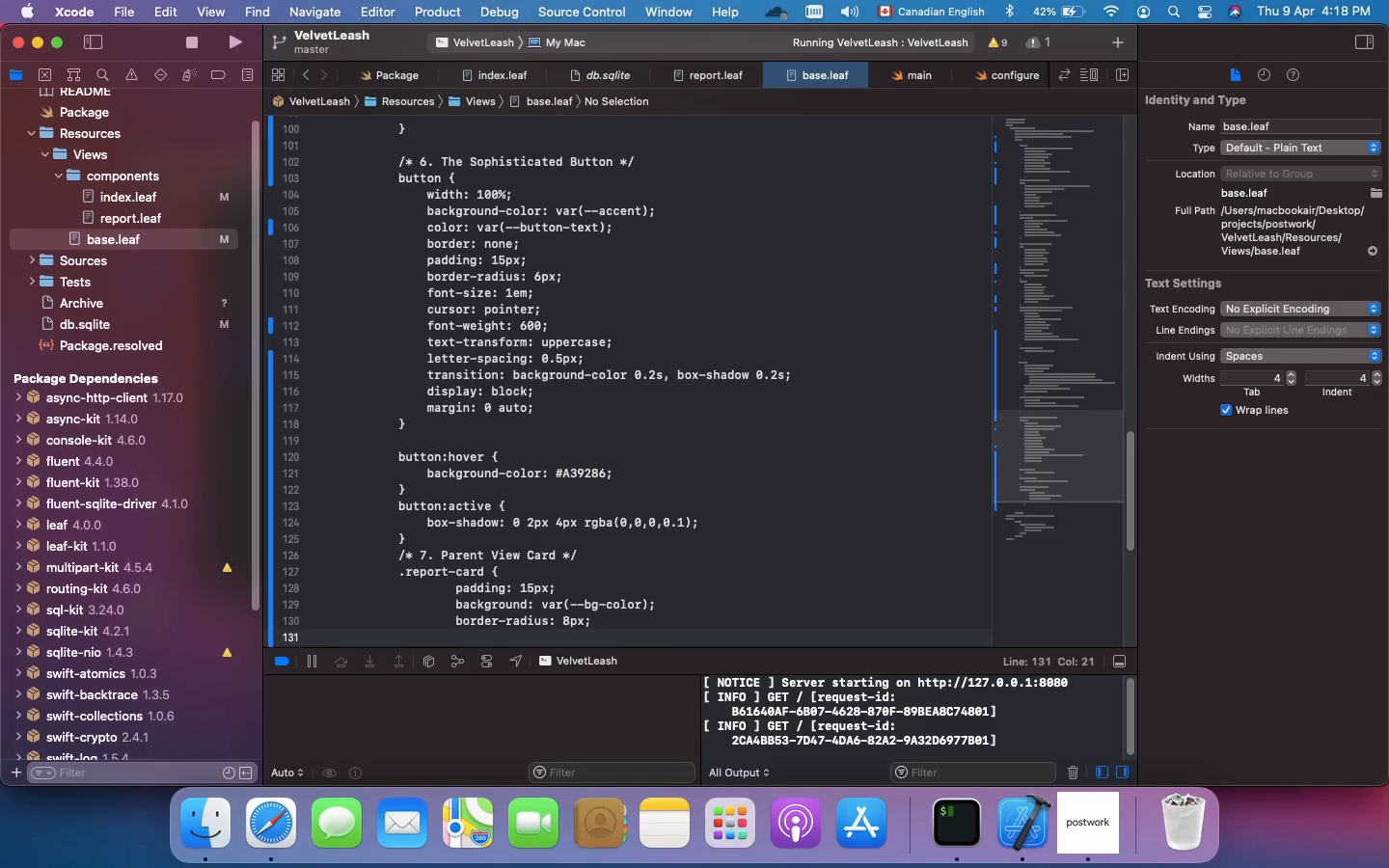 
type(margin-bottom: 15px;)
 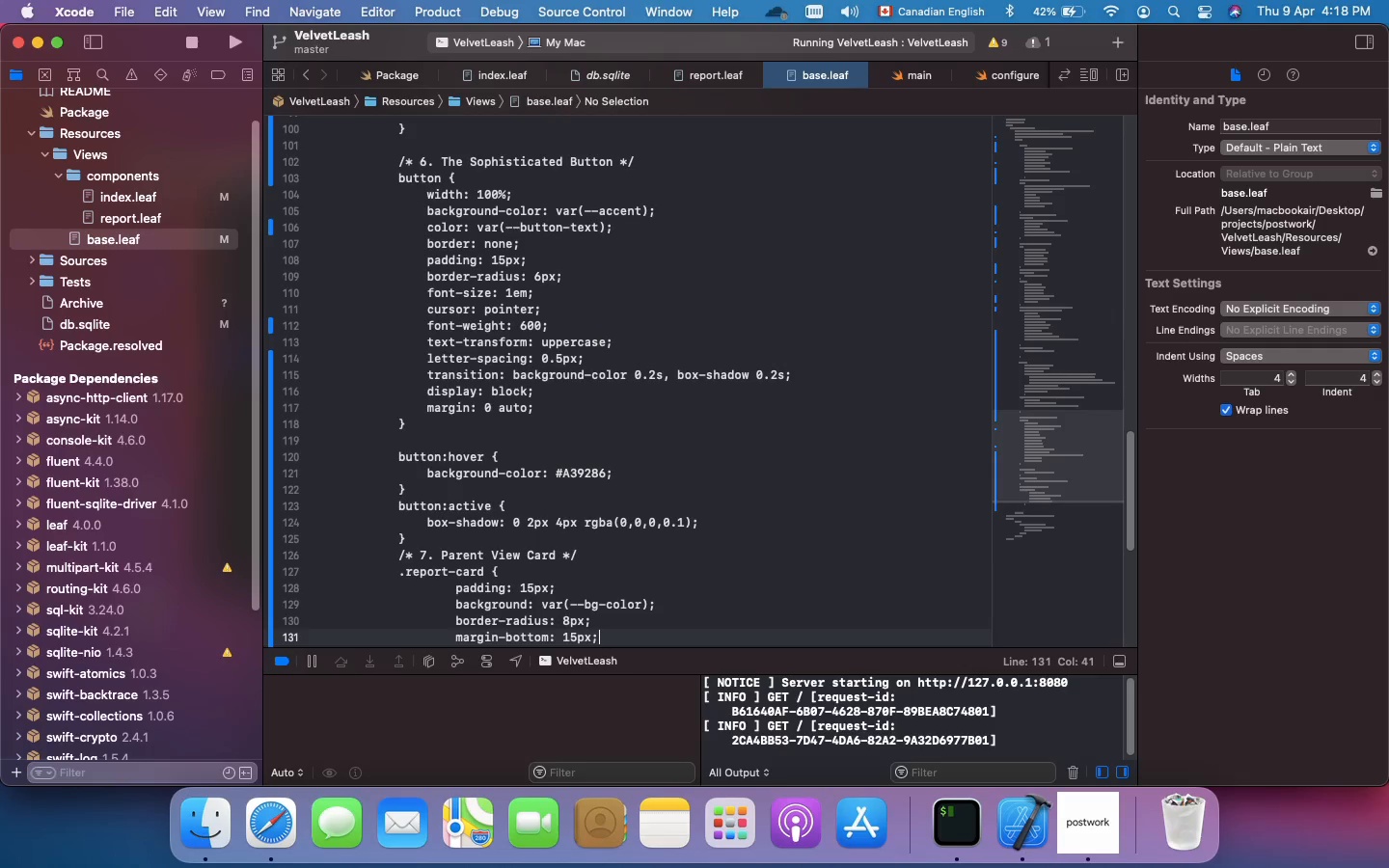 
scroll: coordinate [500, 594], scroll_direction: down, amount: 12.0
 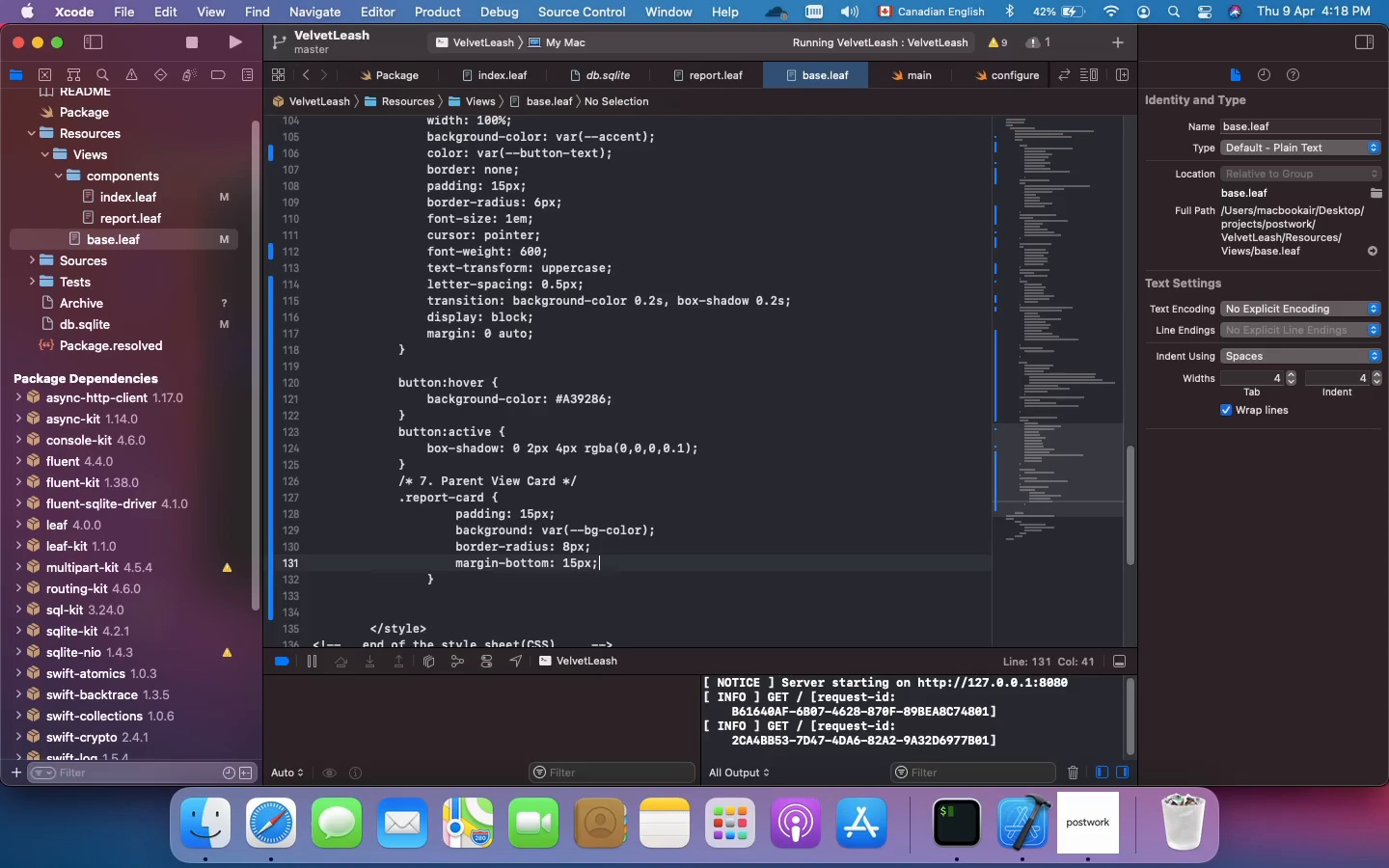 
key(ArrowDown)
 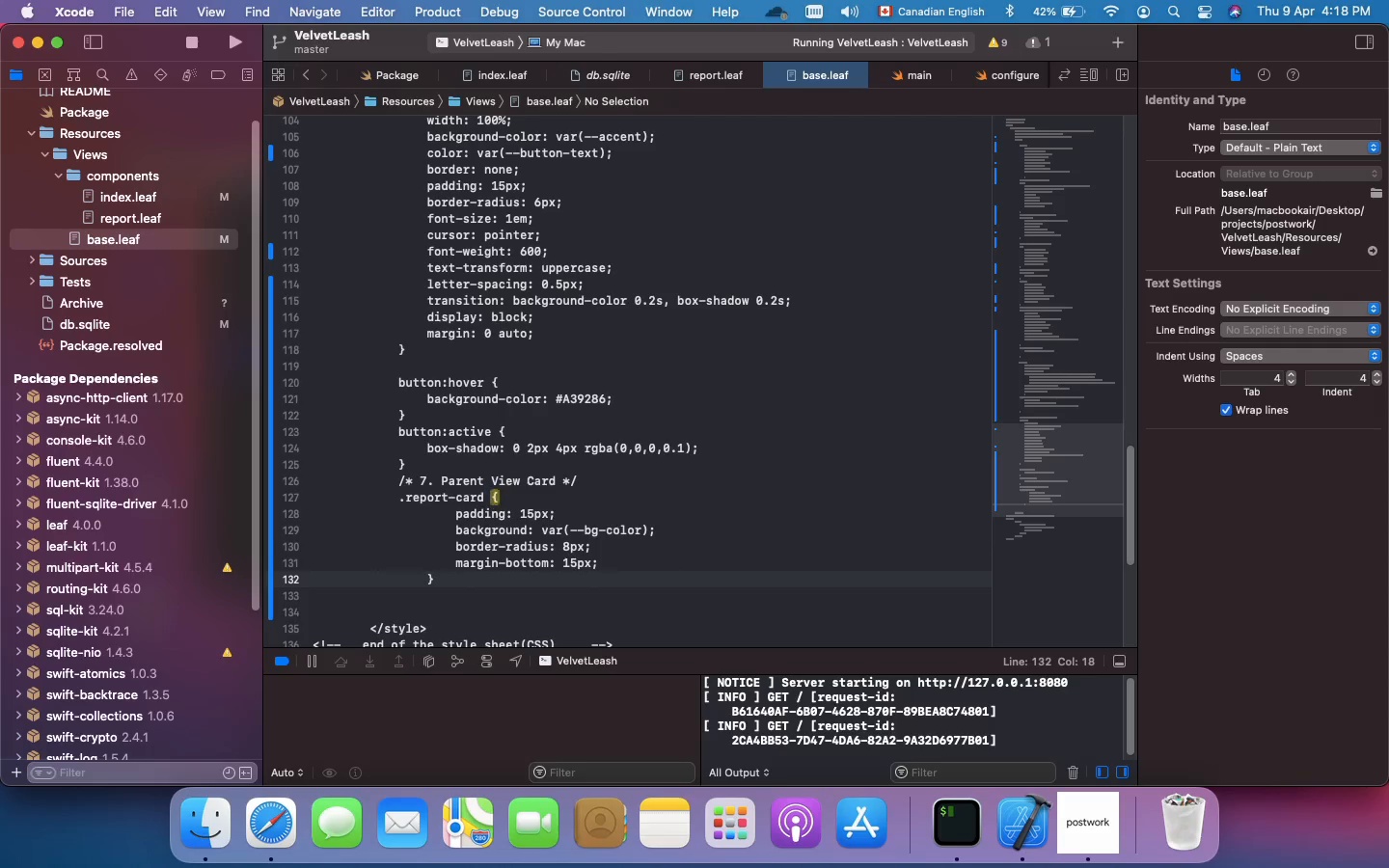 
key(Enter)
 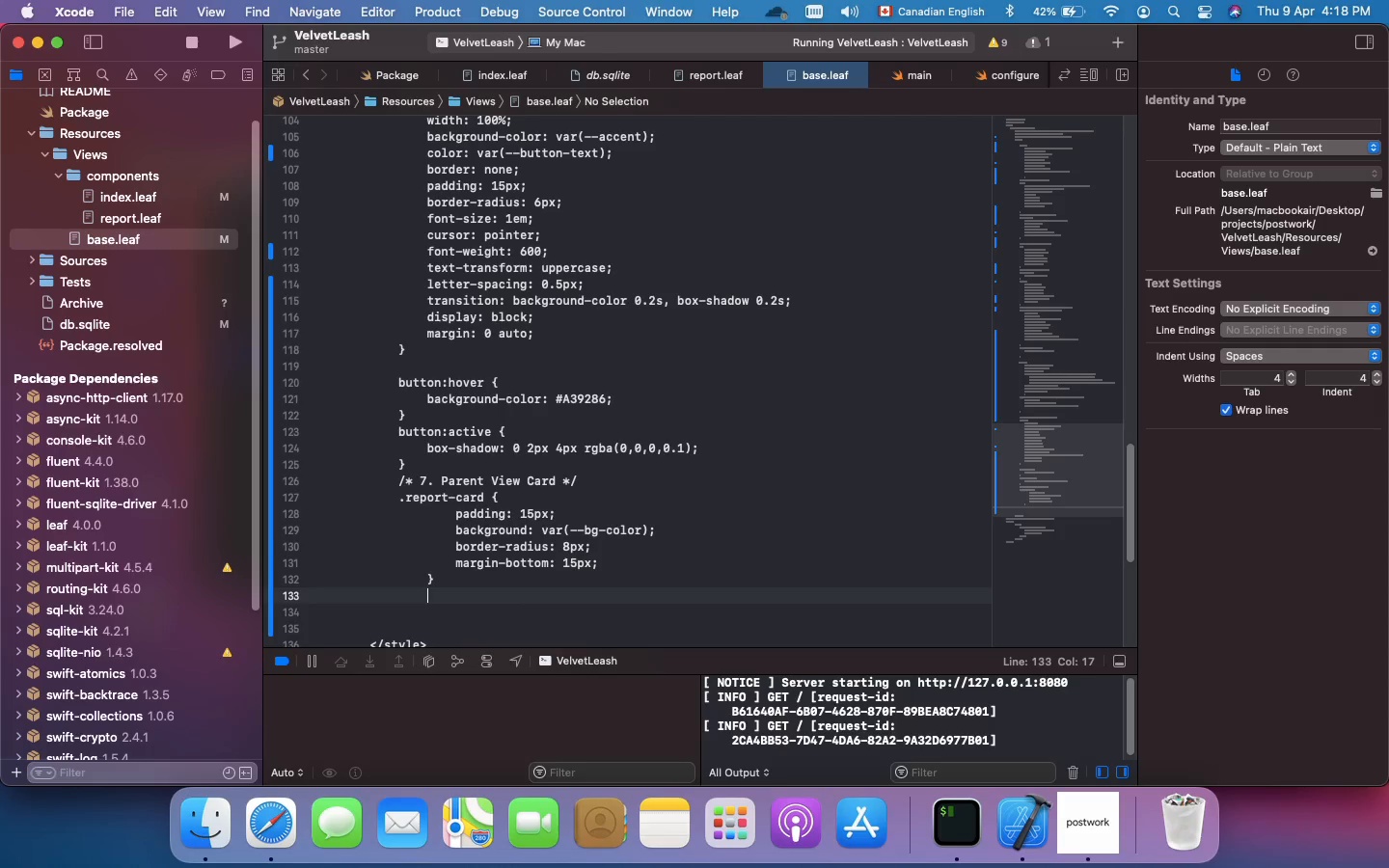 
key(Backspace)
type(.data-label )
 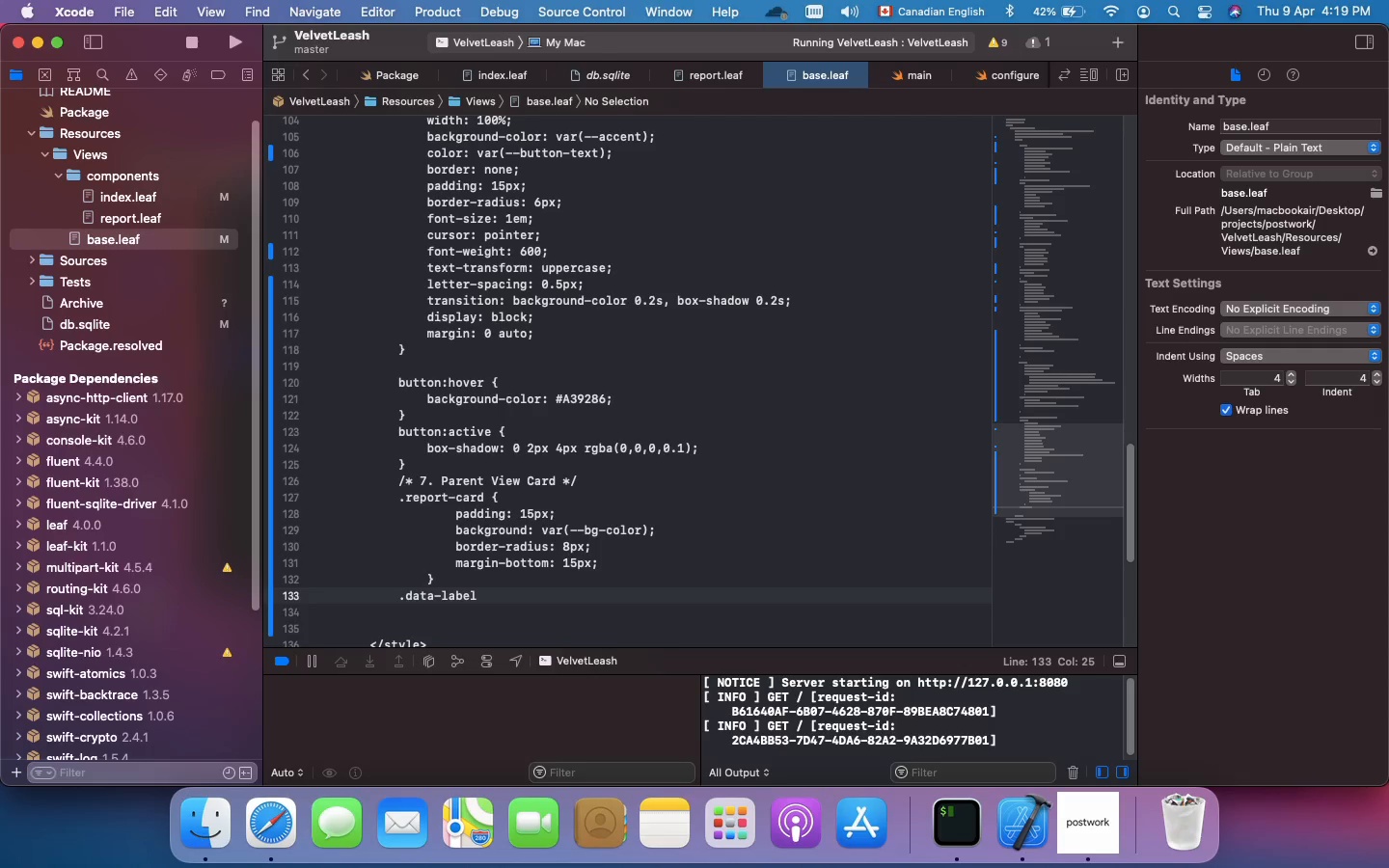 
wait(50.88)
 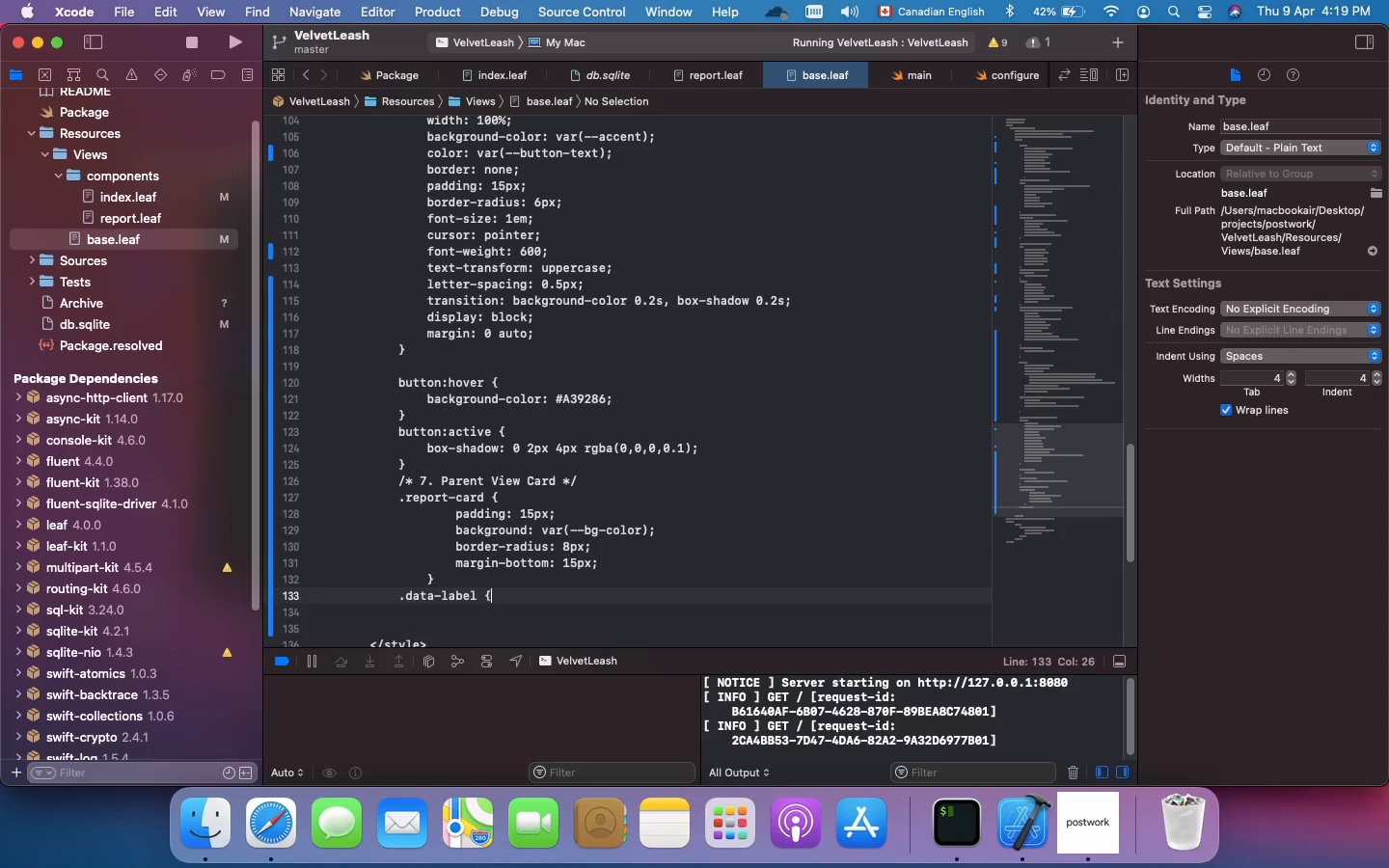 
key(Shift+BracketLeft)
 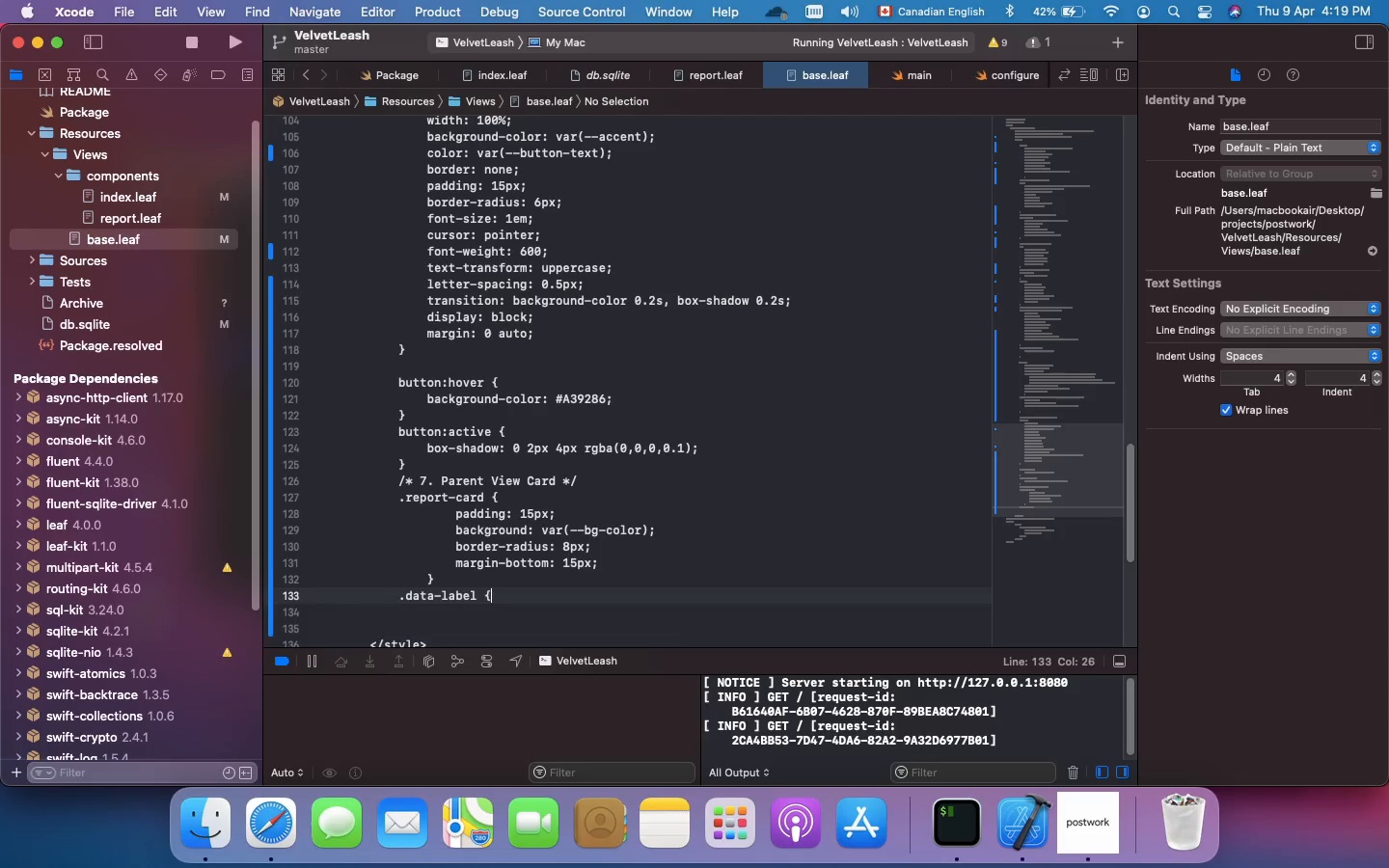 
key(Enter)
 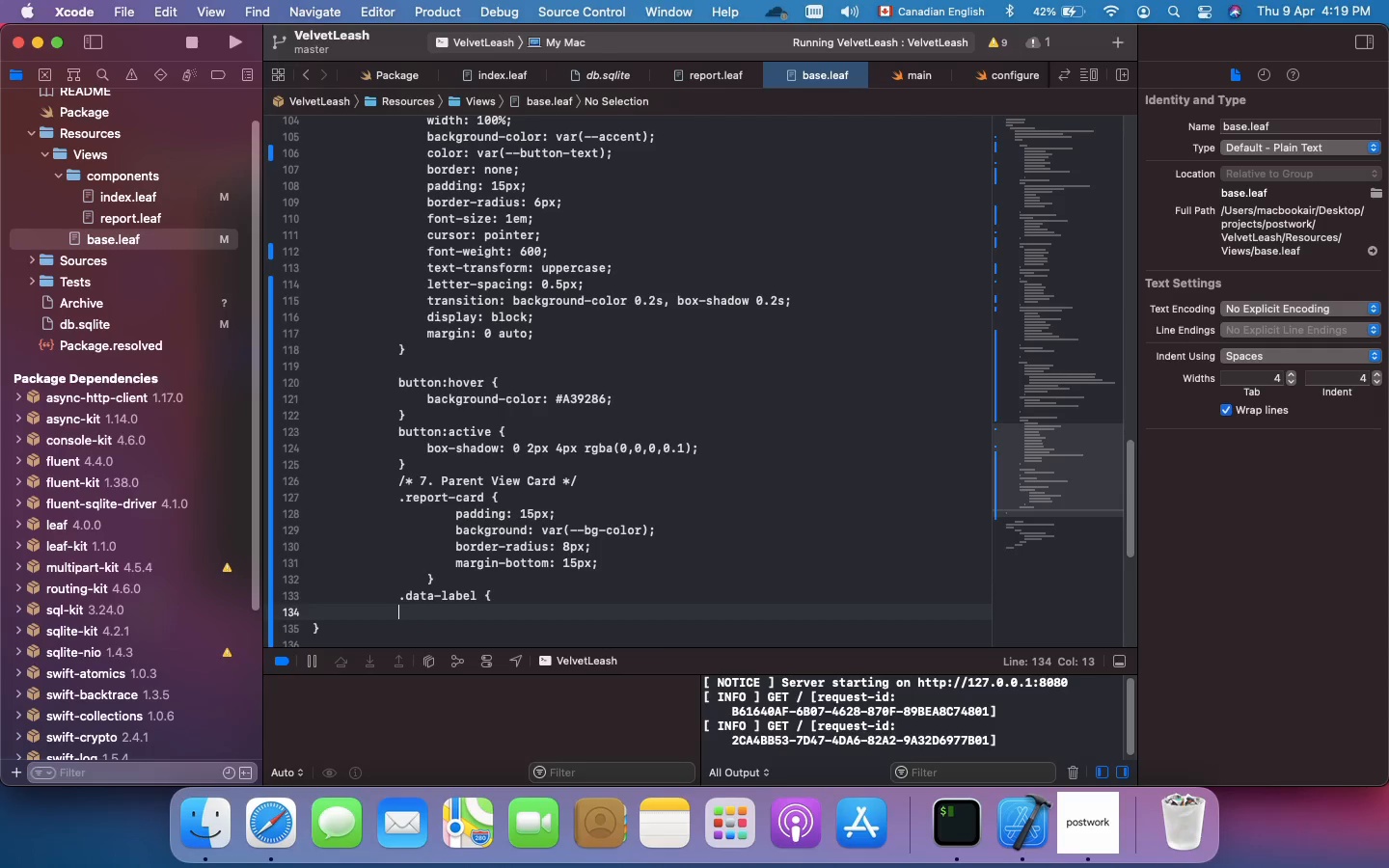 
key(Tab)
 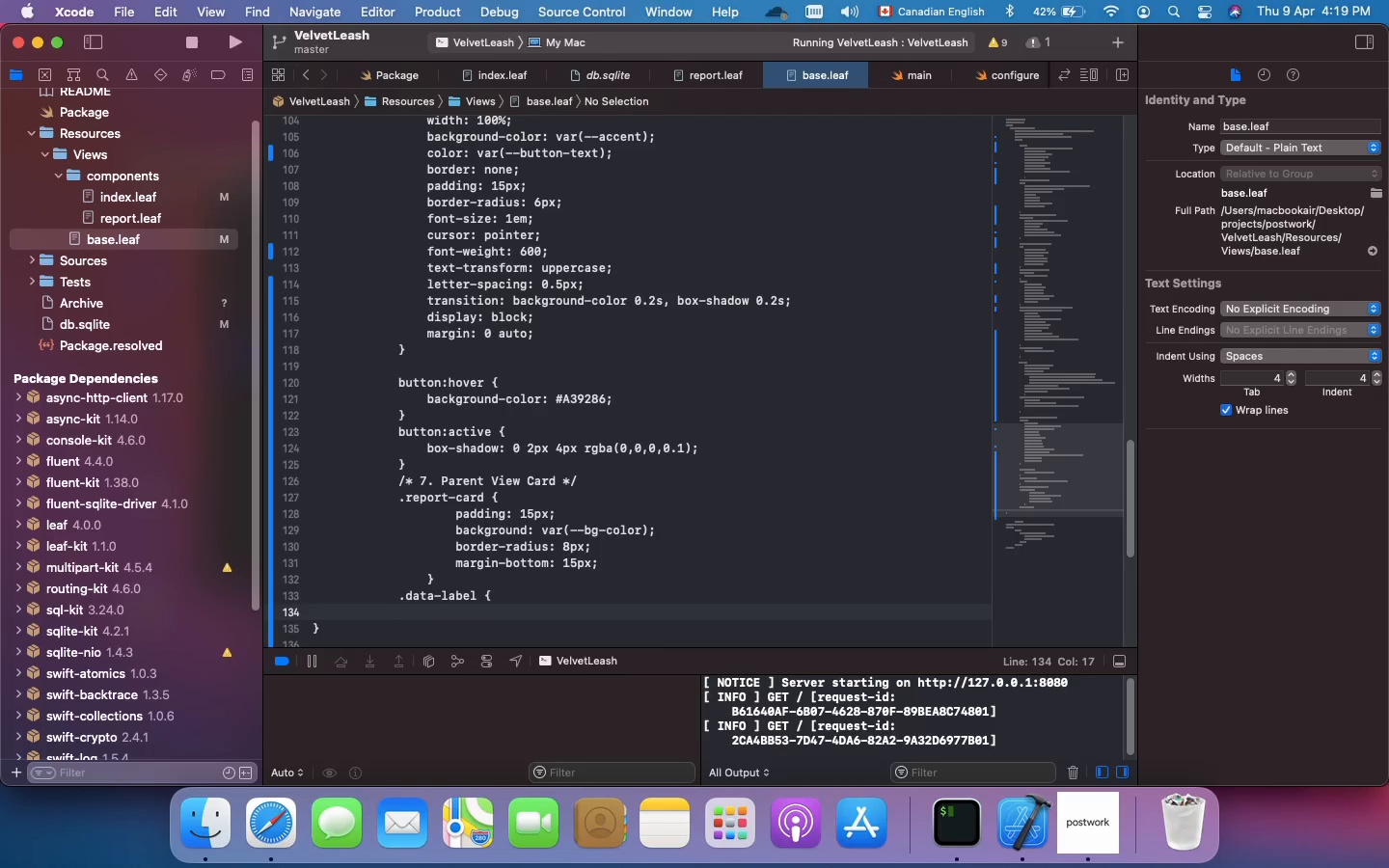 
wait(6.06)
 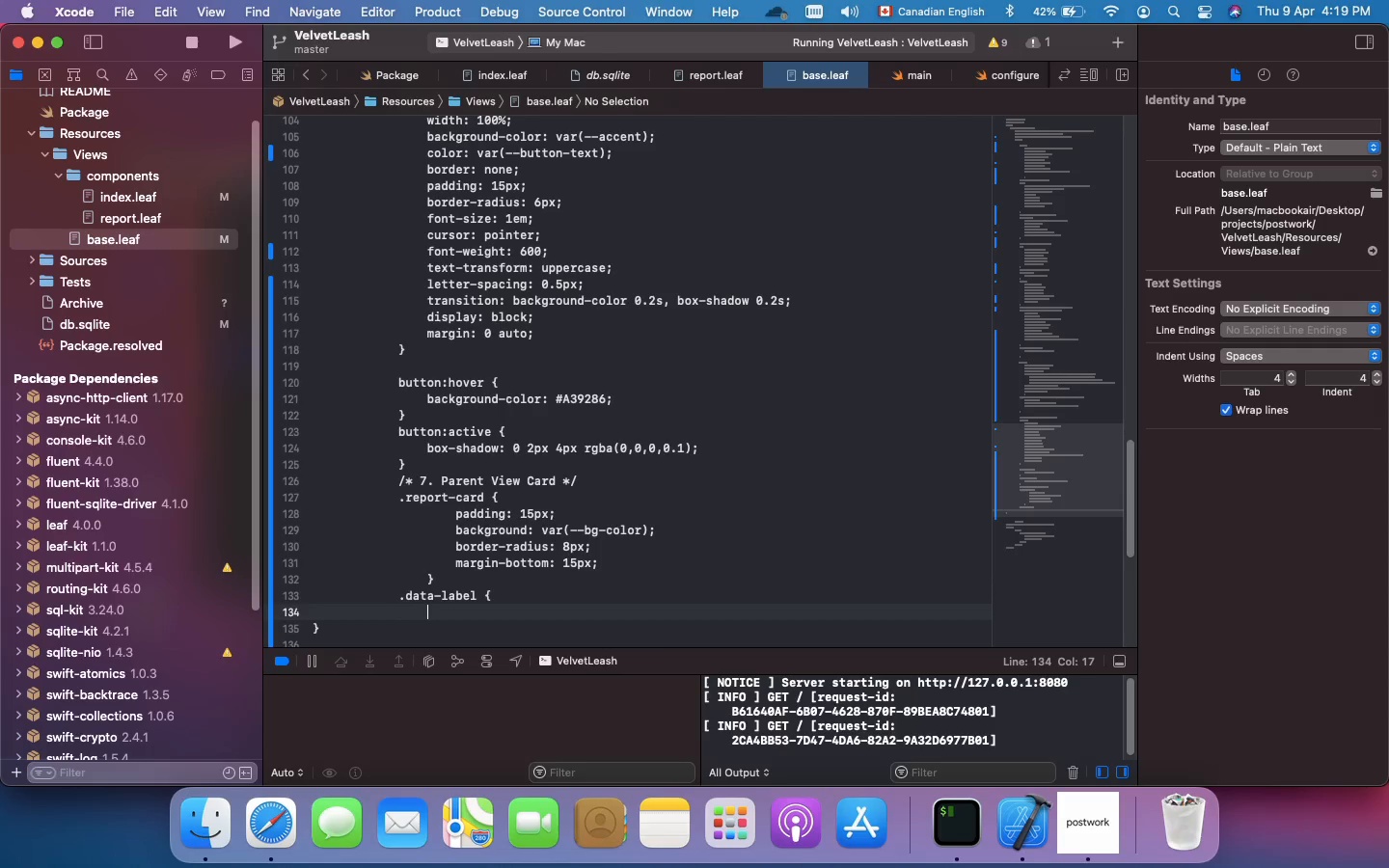 
type(padding)
 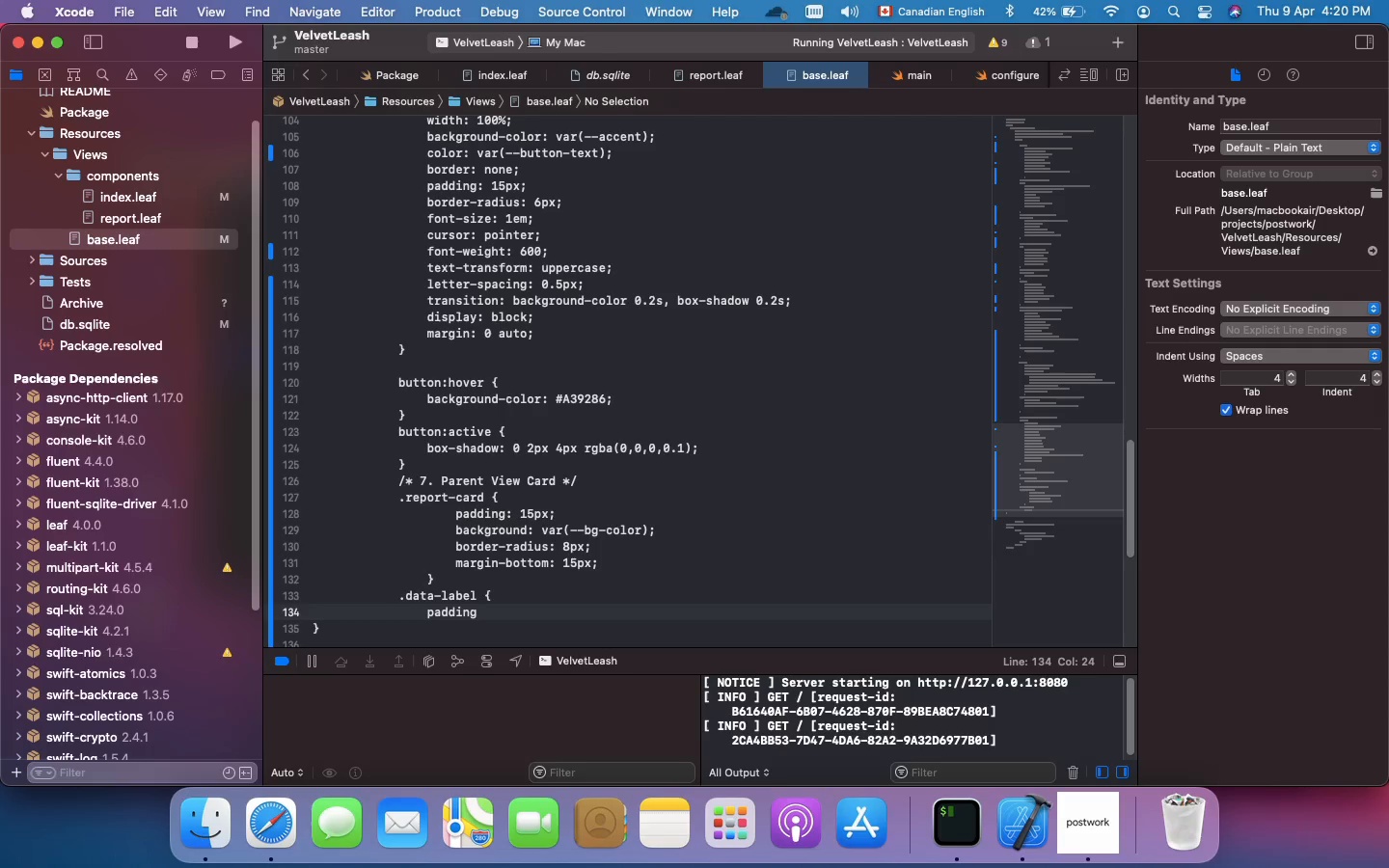 
wait(5.68)
 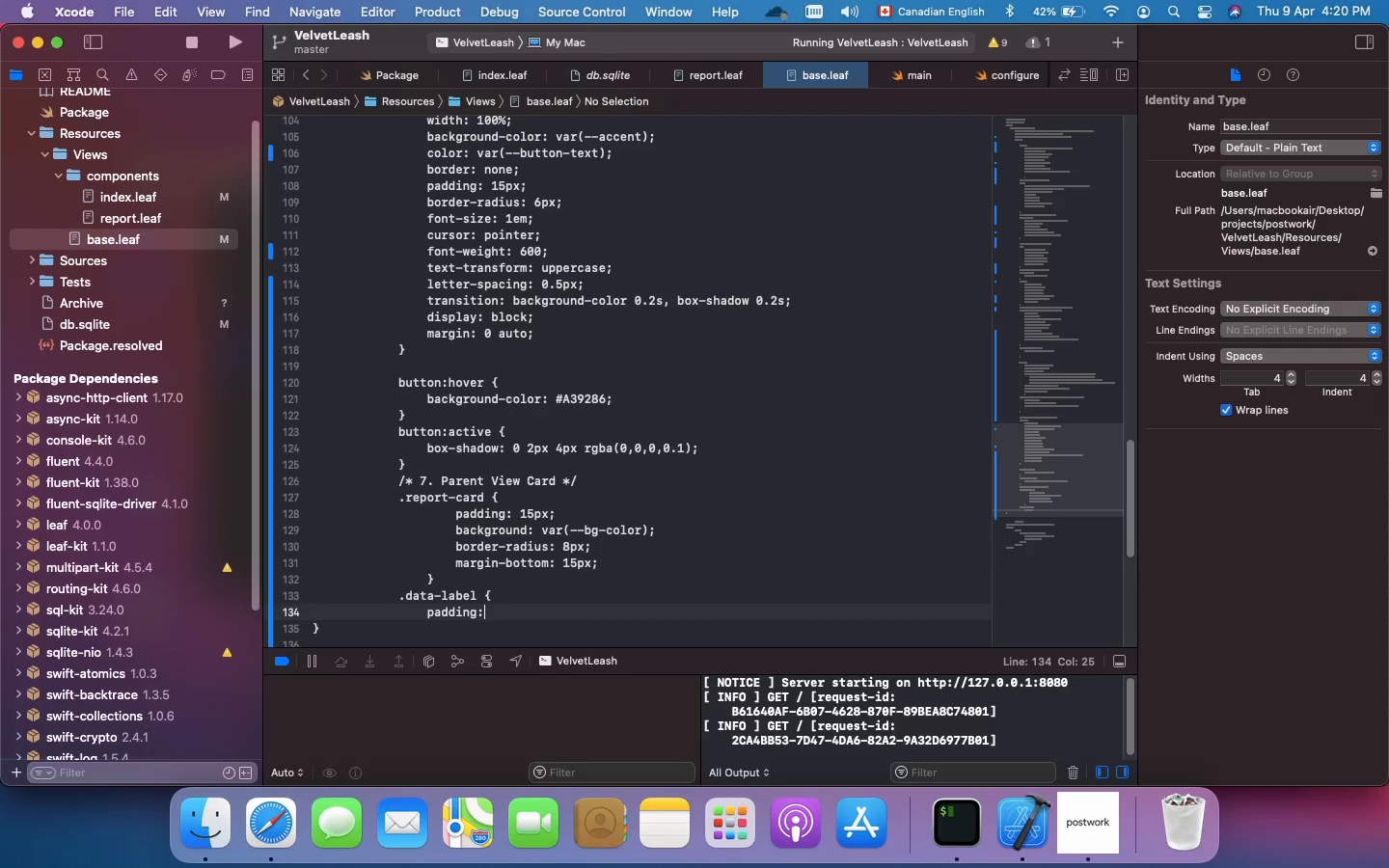 
key(Shift+Semicolon)
 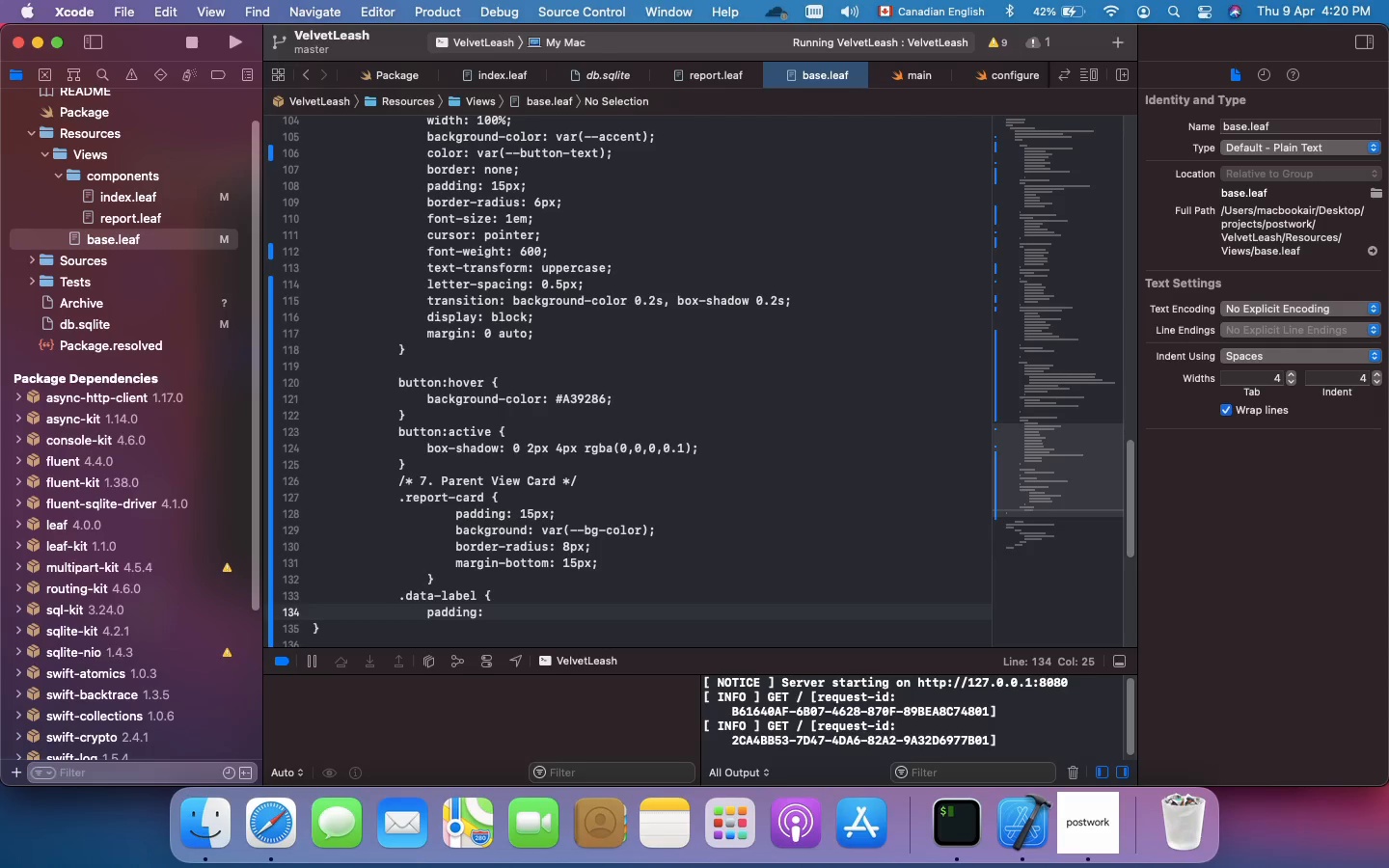 
key(Space)
 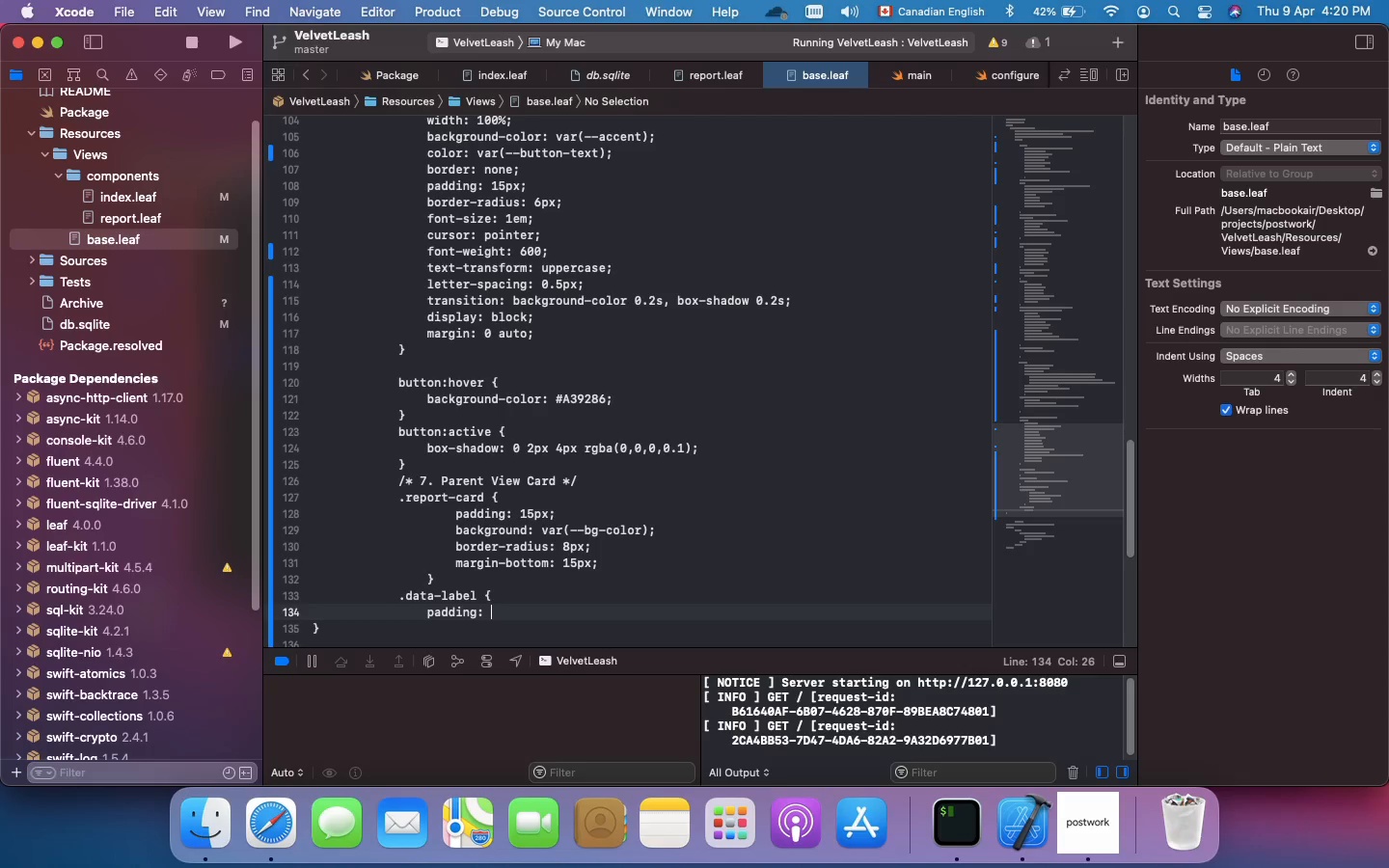 
type(15px;)
 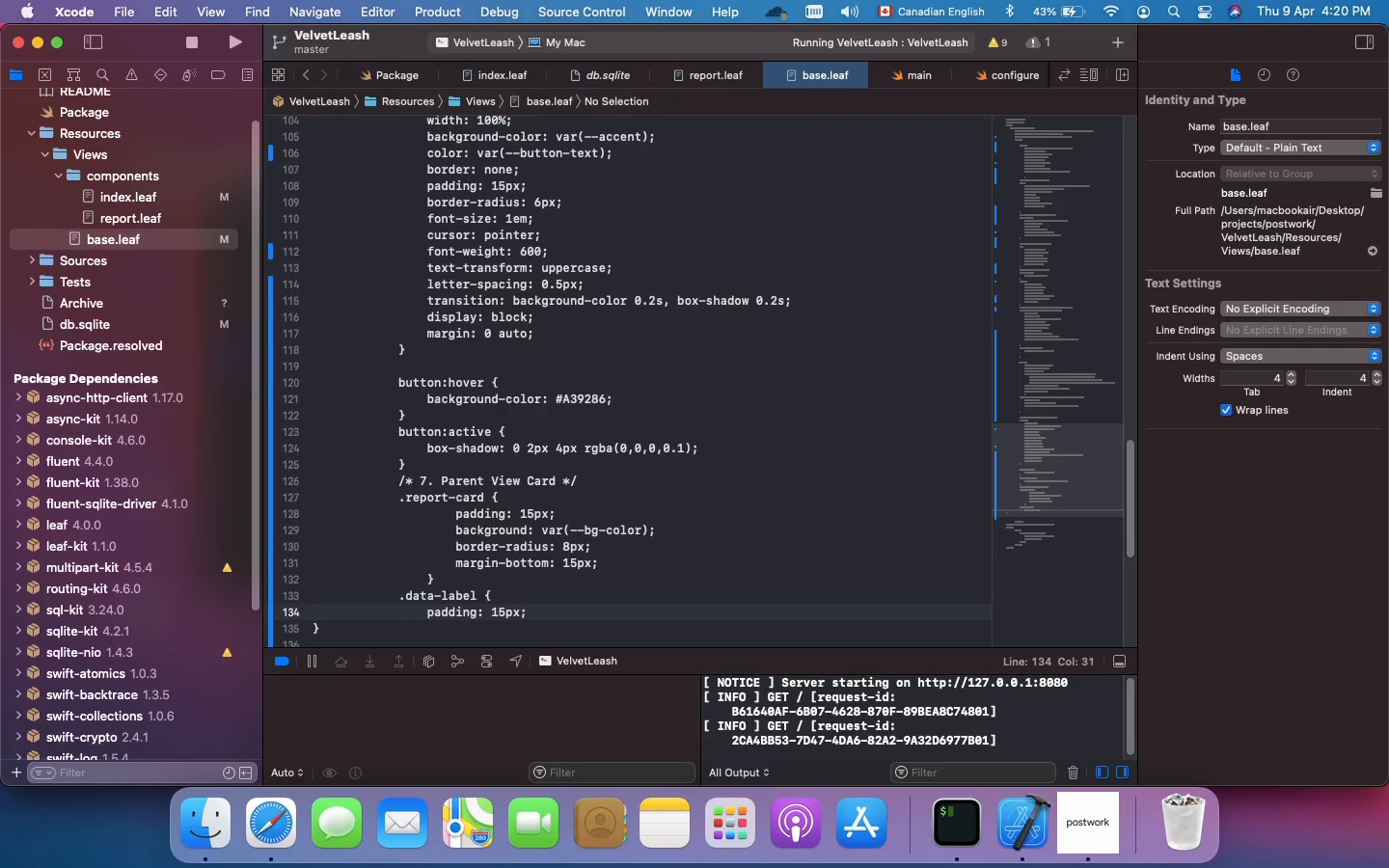 
wait(12.57)
 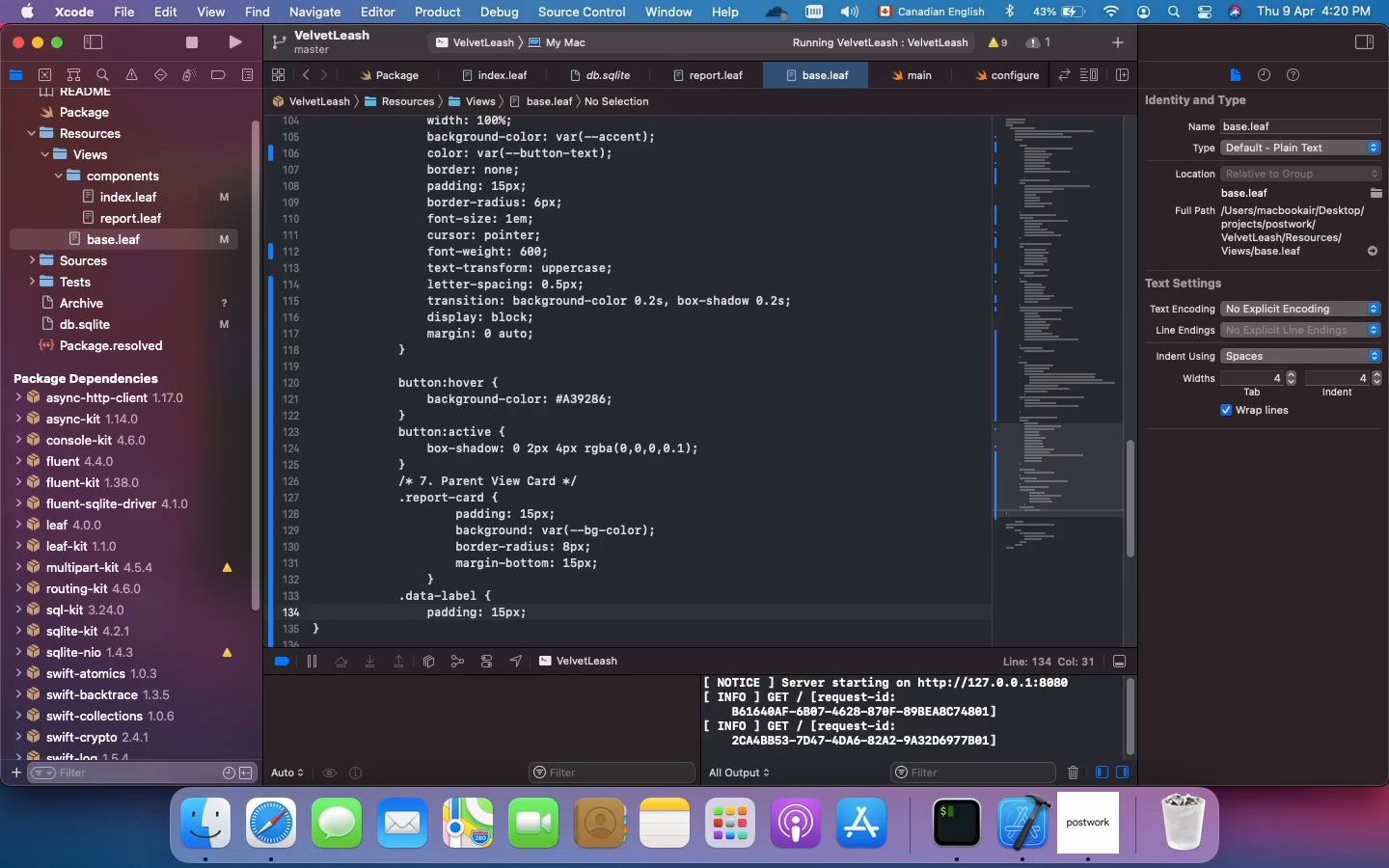 
key(Enter)
 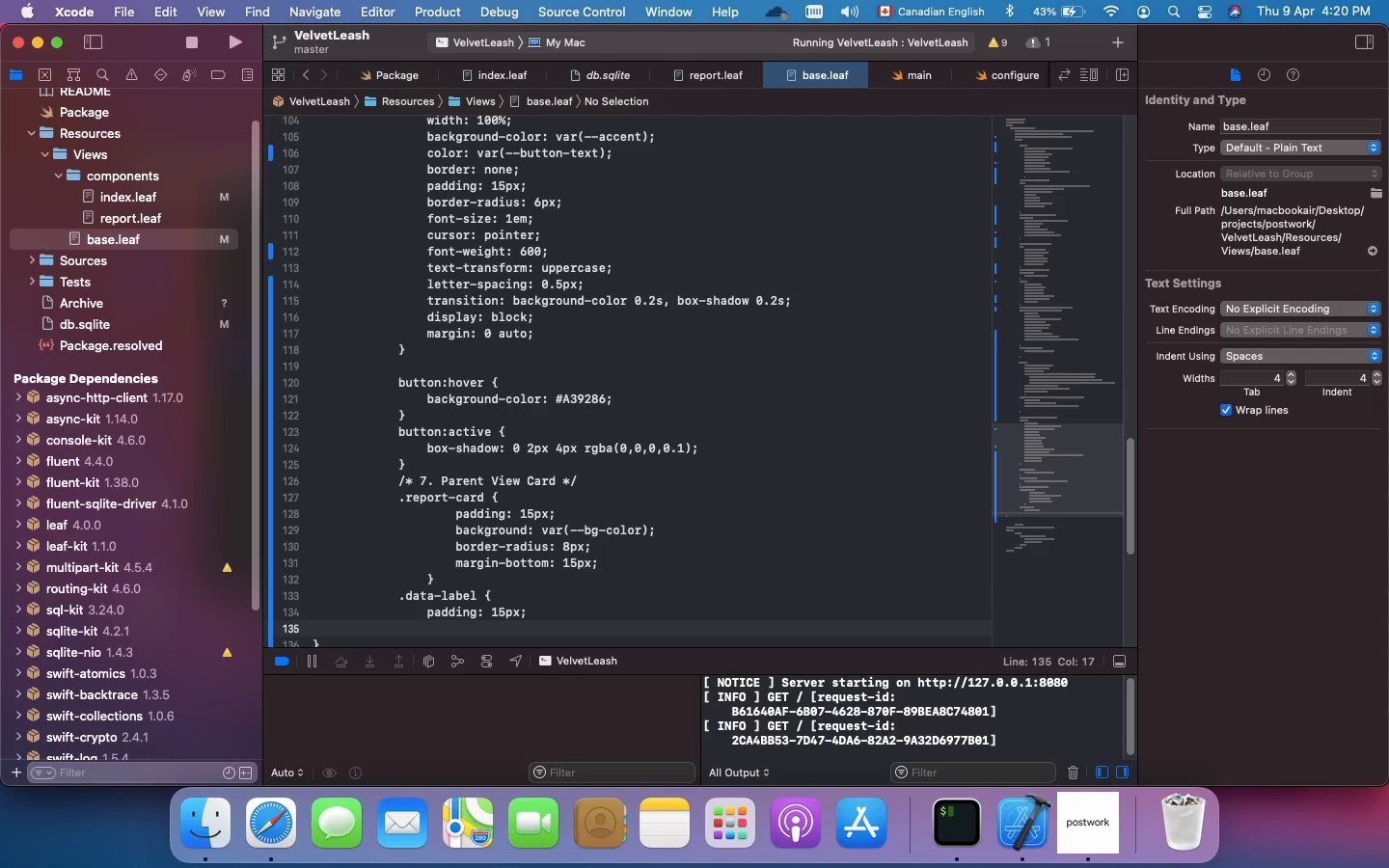 
scroll: coordinate [500, 594], scroll_direction: down, amount: 15.0
 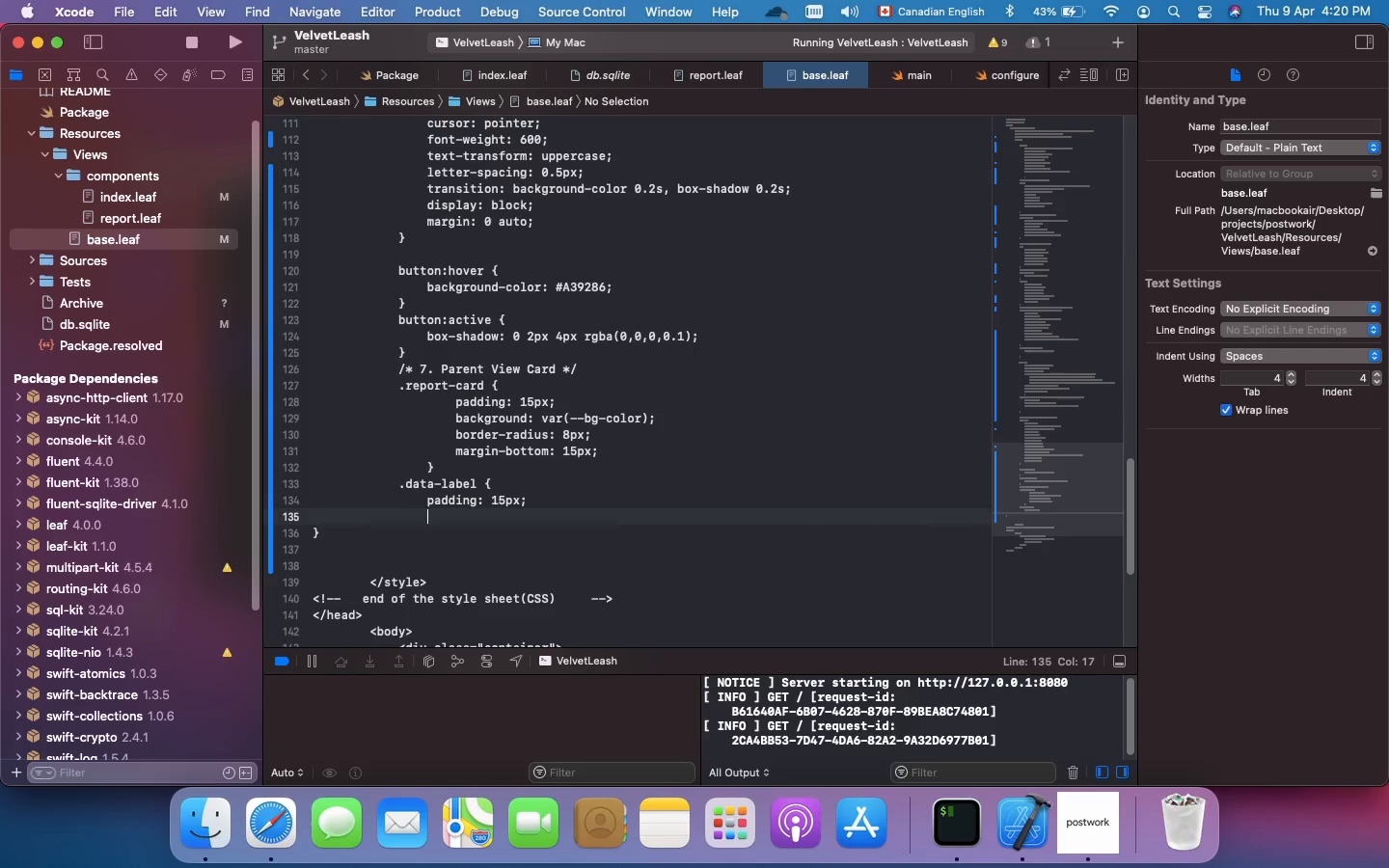 
type(background:)
 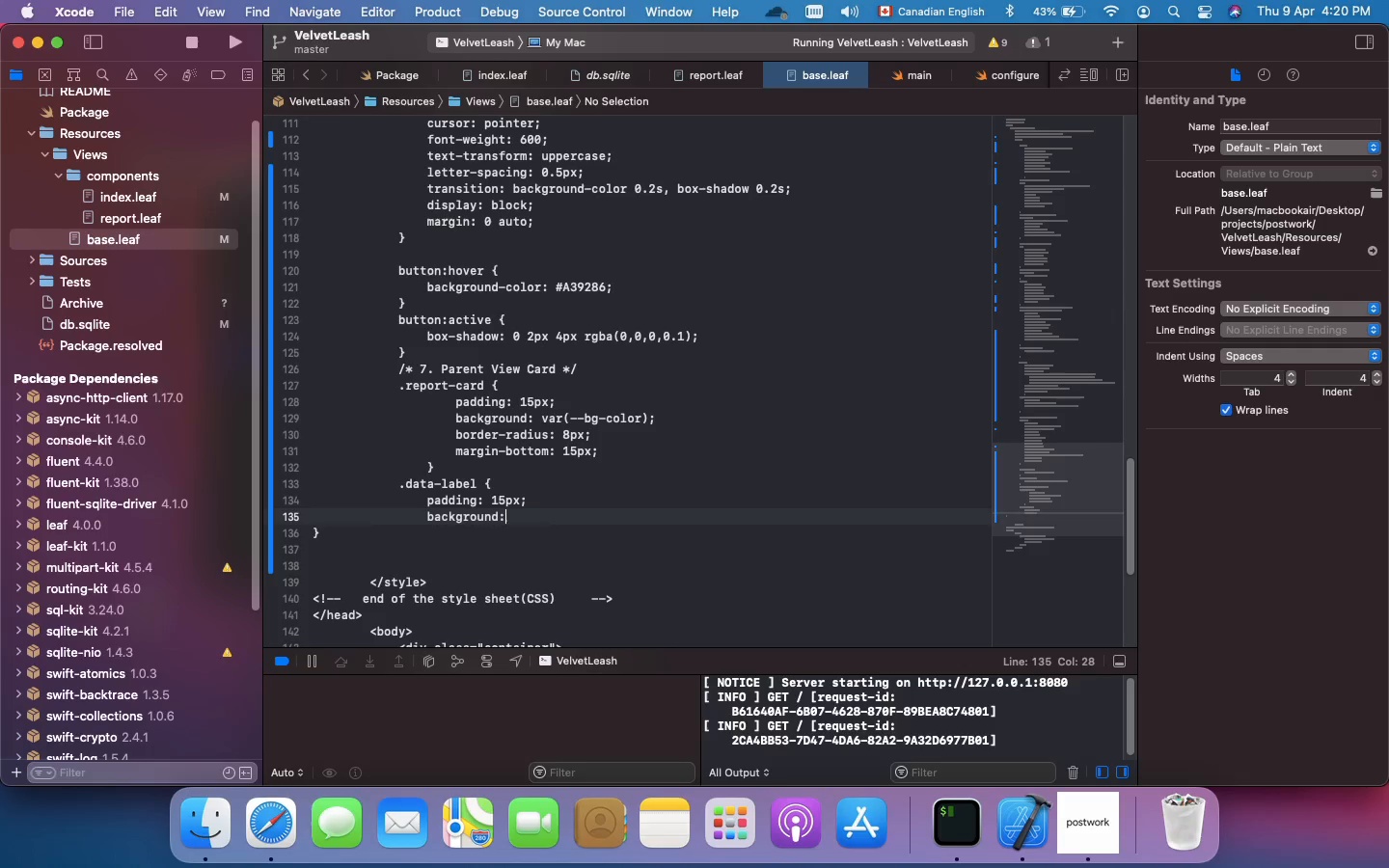 
wait(5.13)
 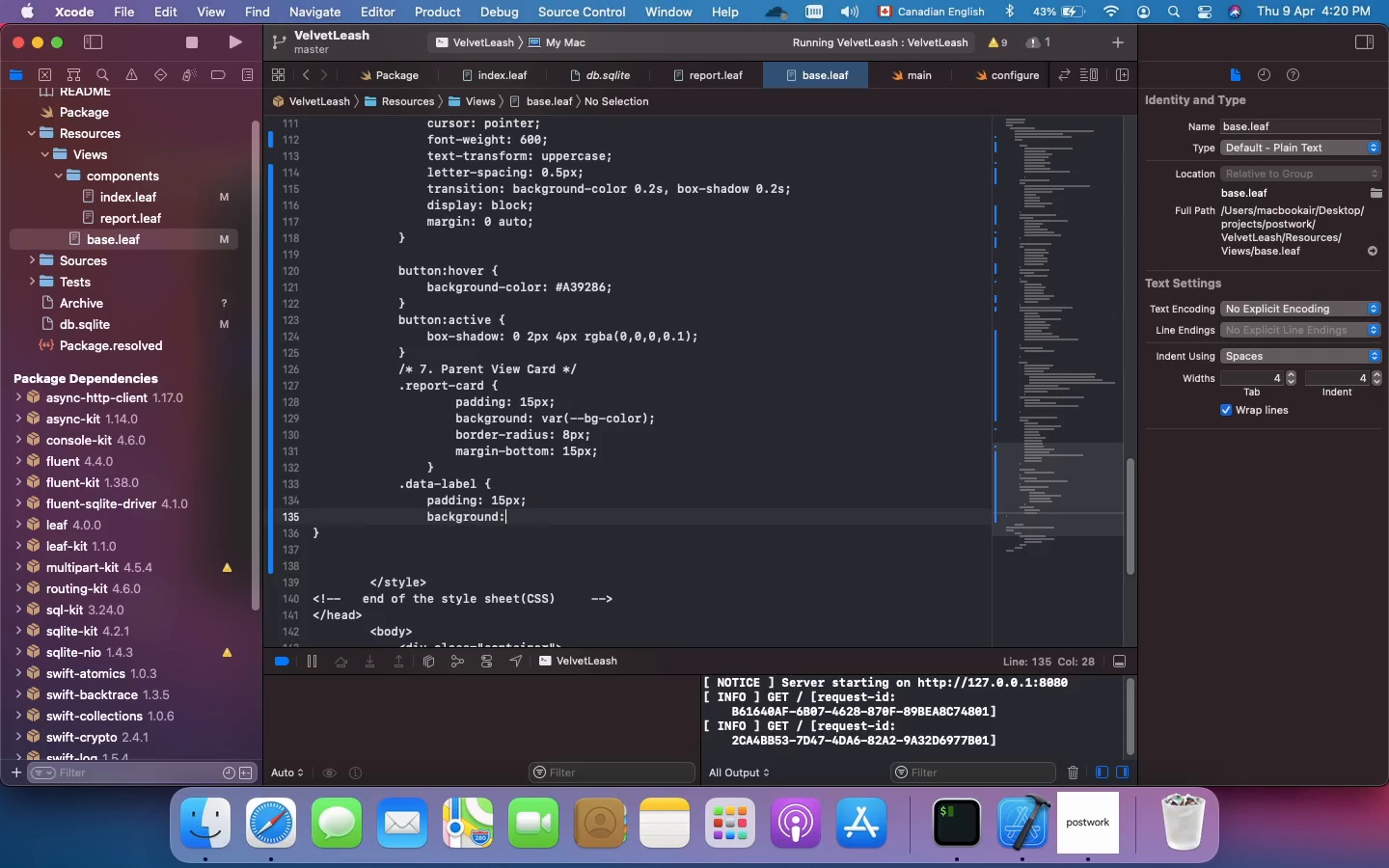 
type( var()
 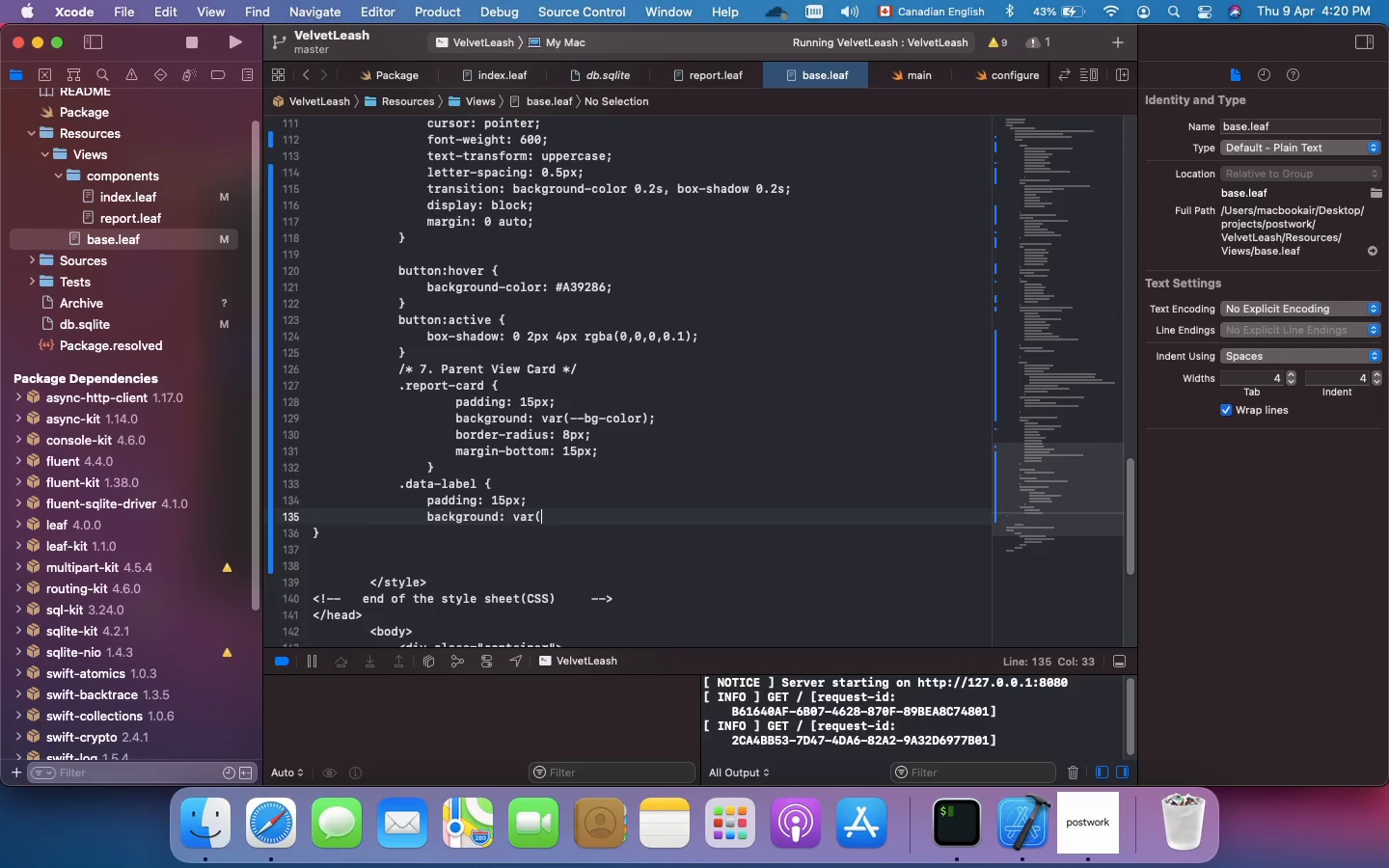 
wait(15.03)
 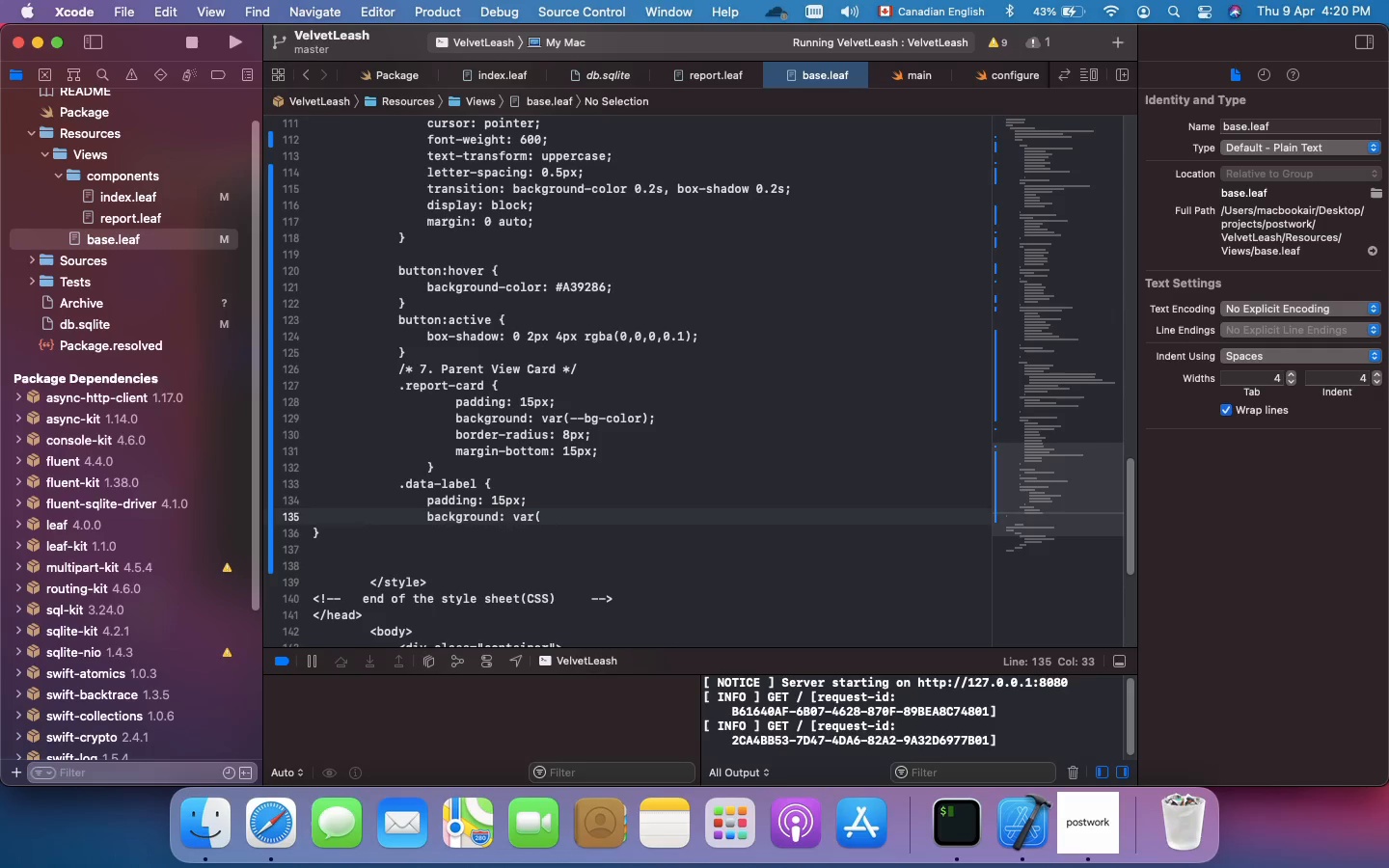 
type(--bg-color)
 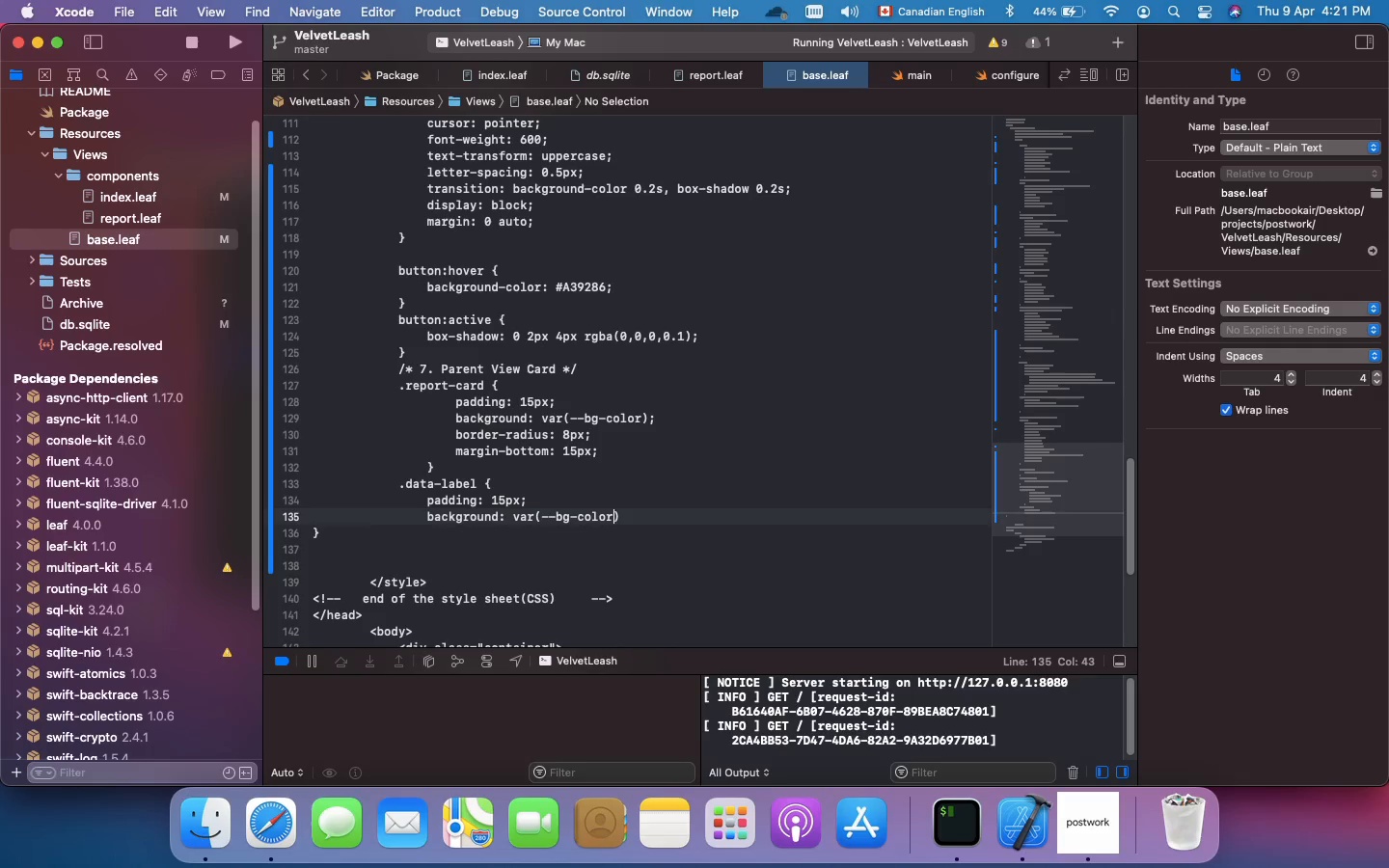 
wait(16.34)
 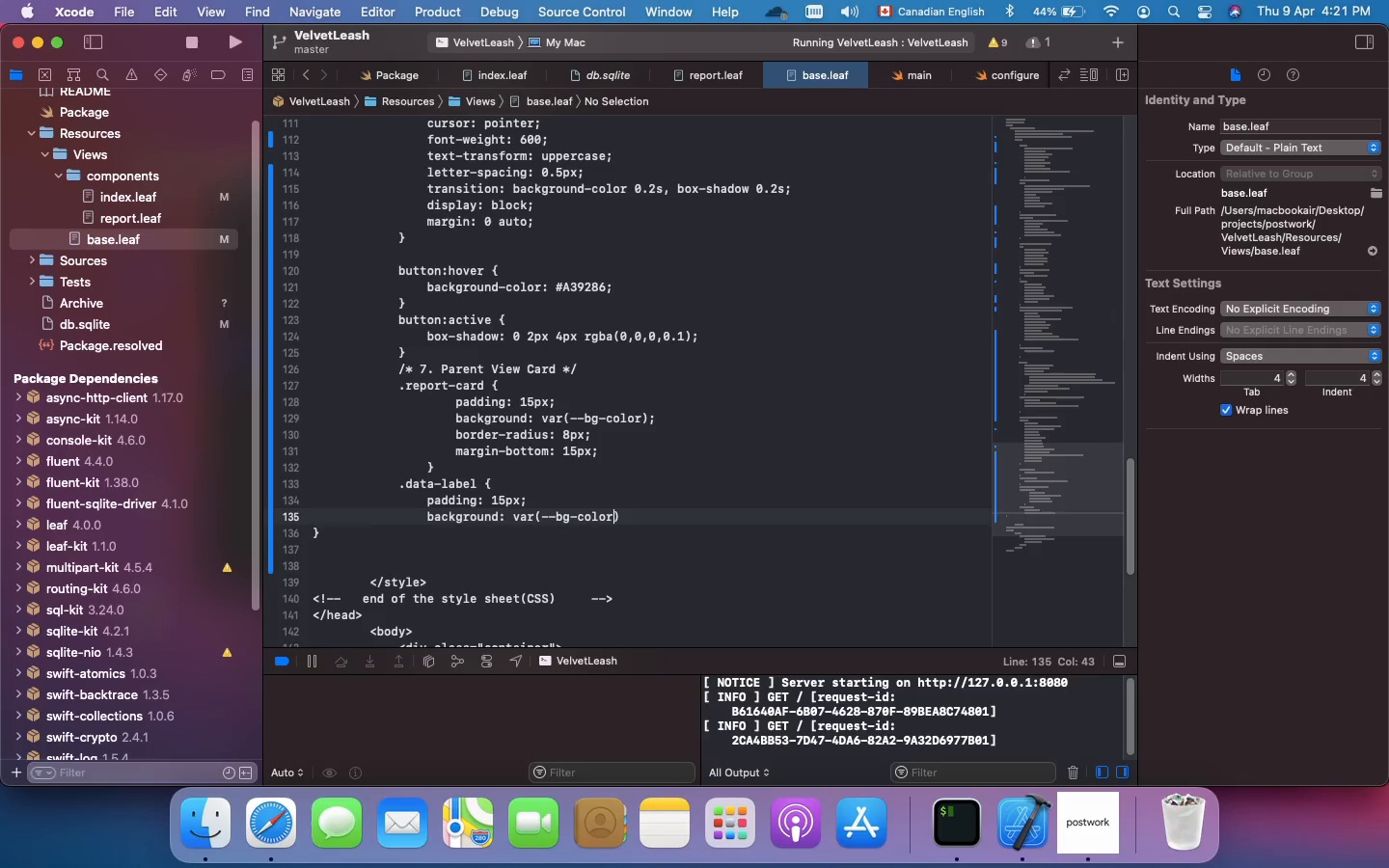 
key(ArrowRight)
 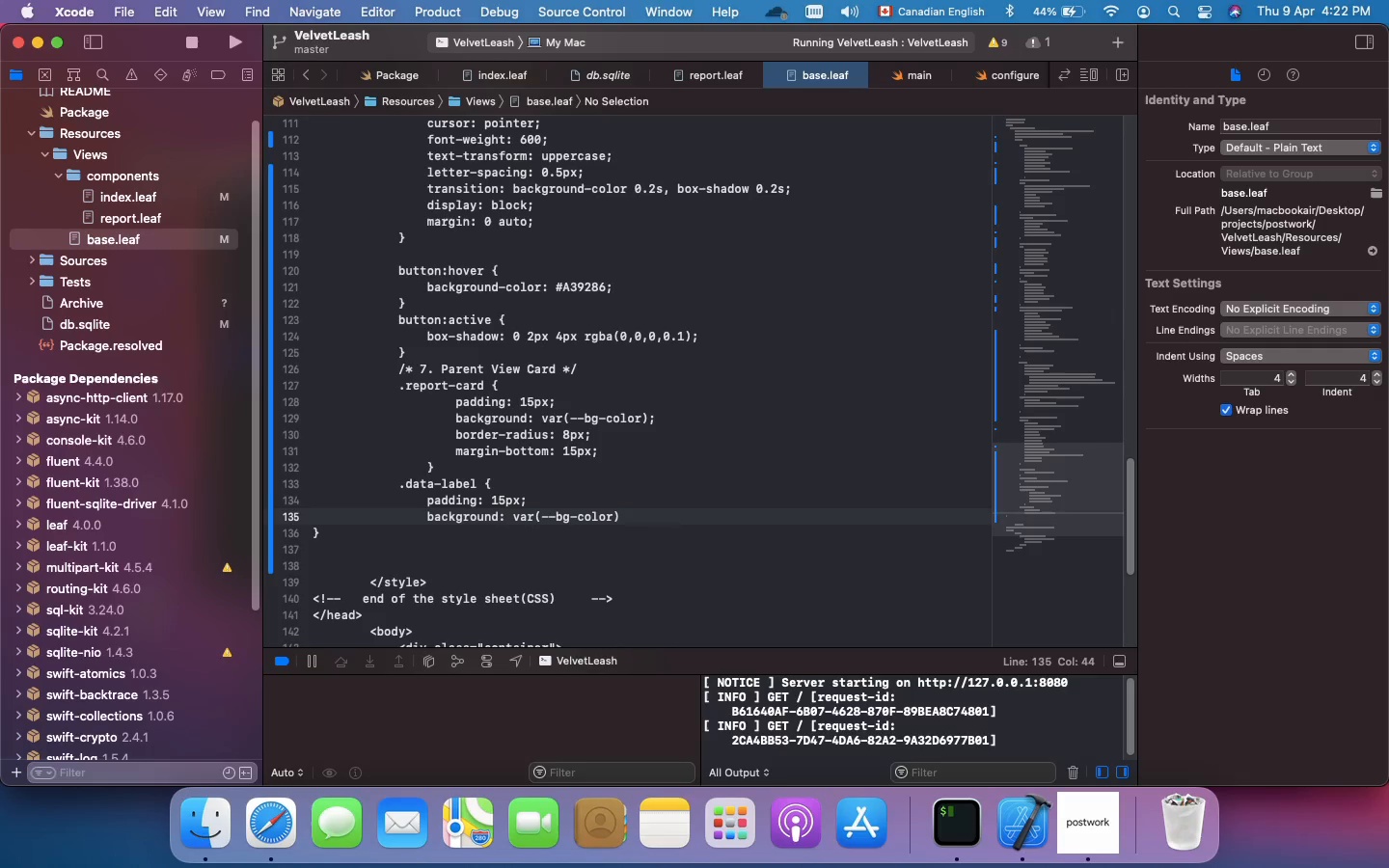 
wait(48.22)
 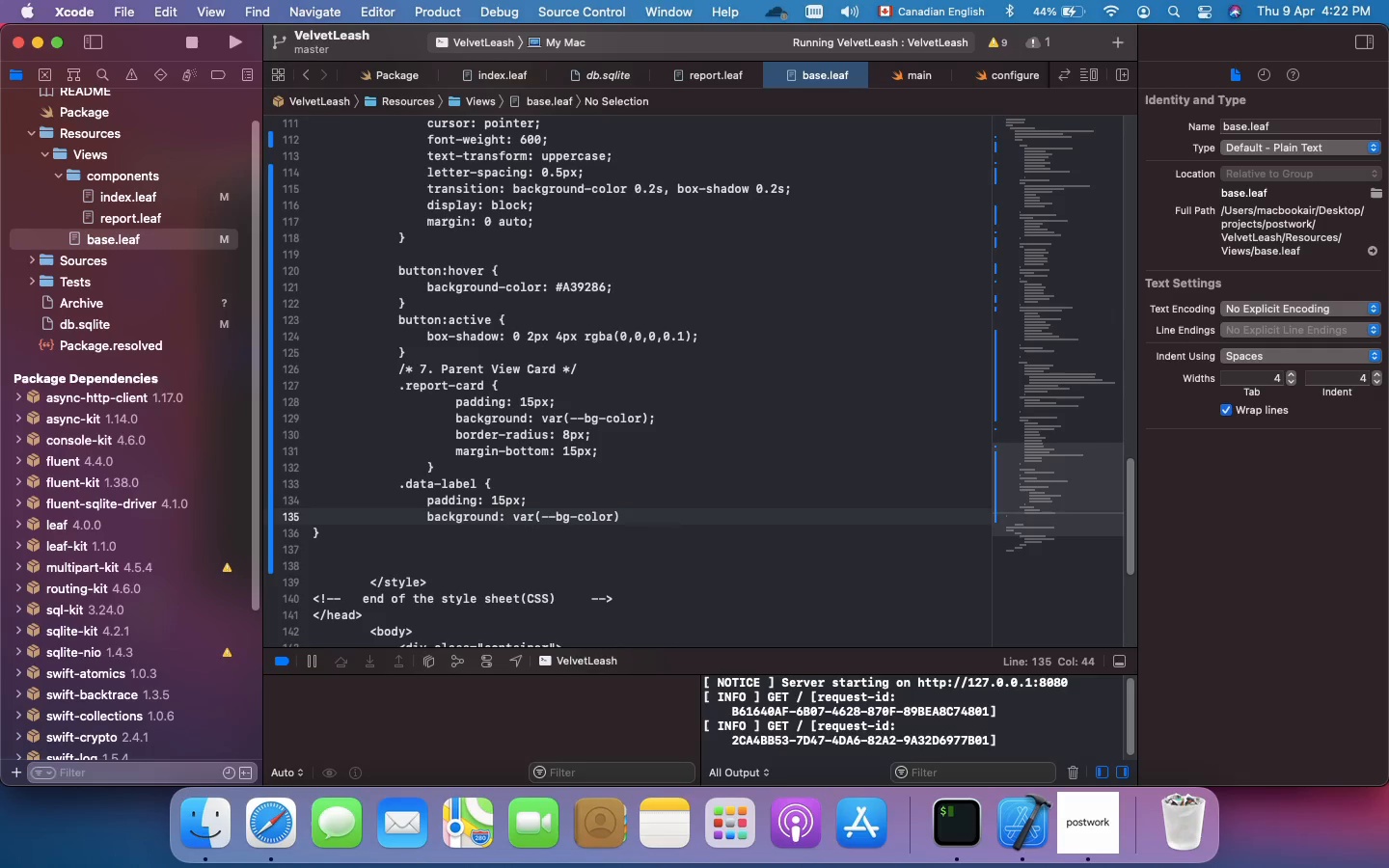 
key(Semicolon)
 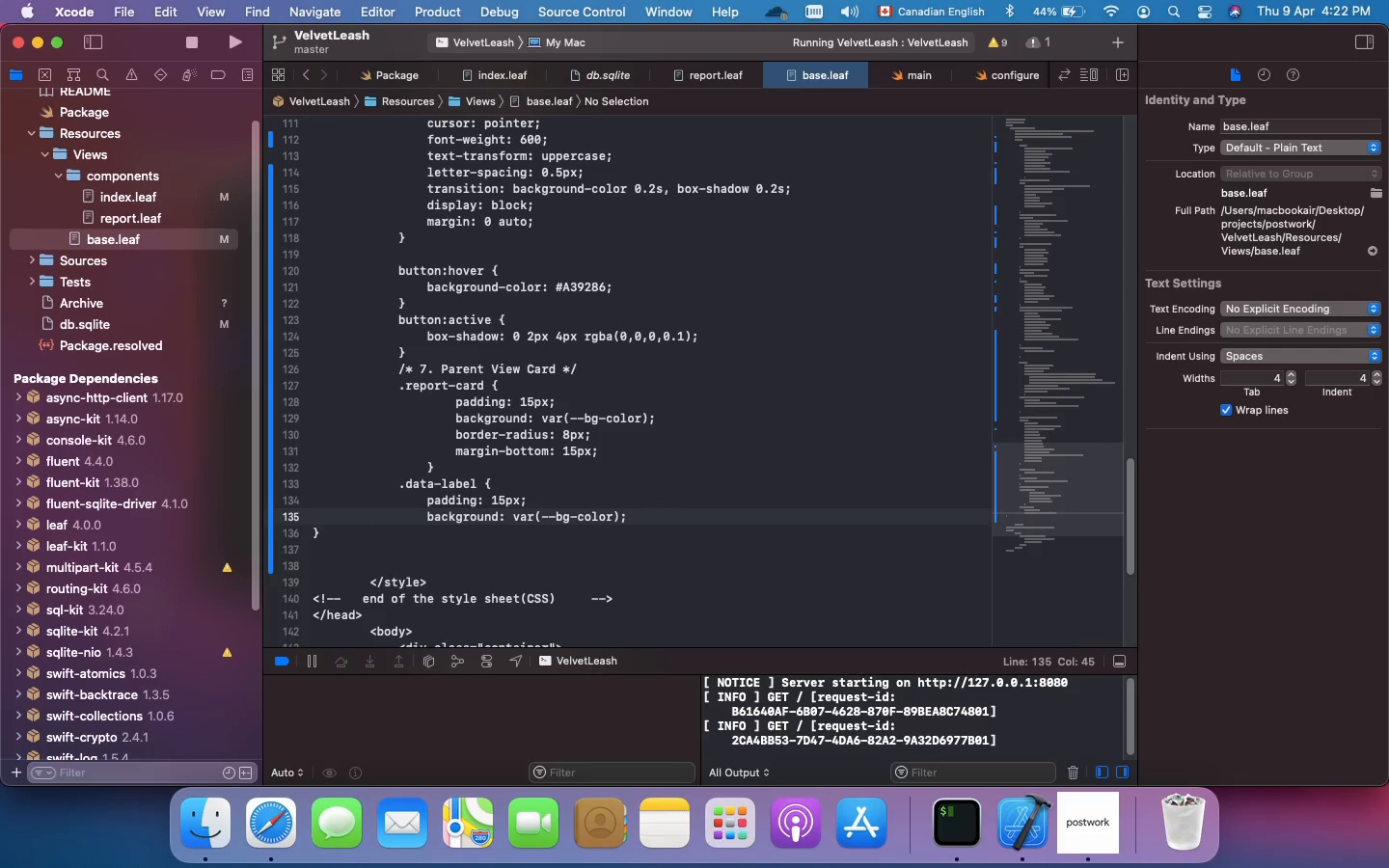 
key(Enter)
 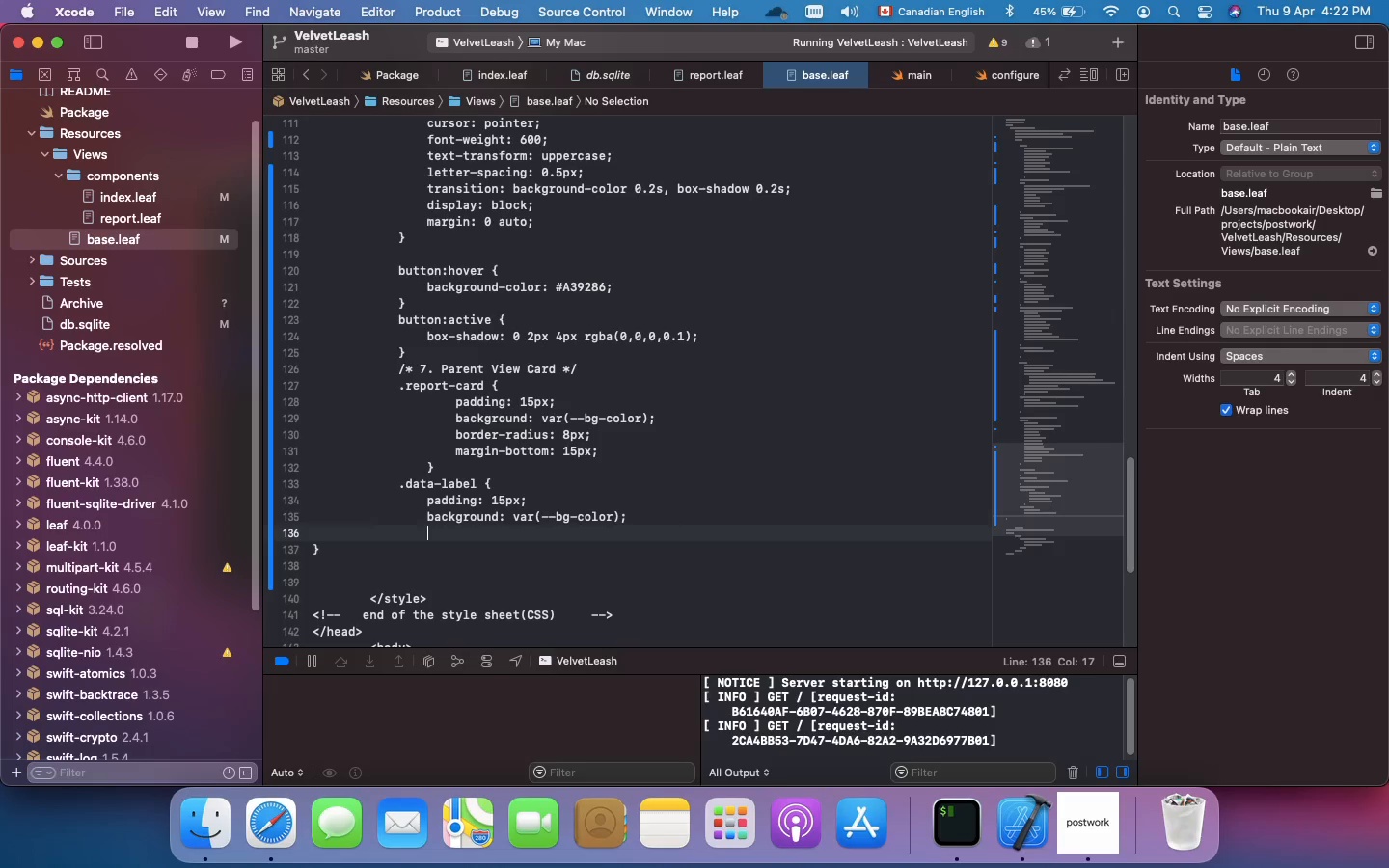 
wait(26.81)
 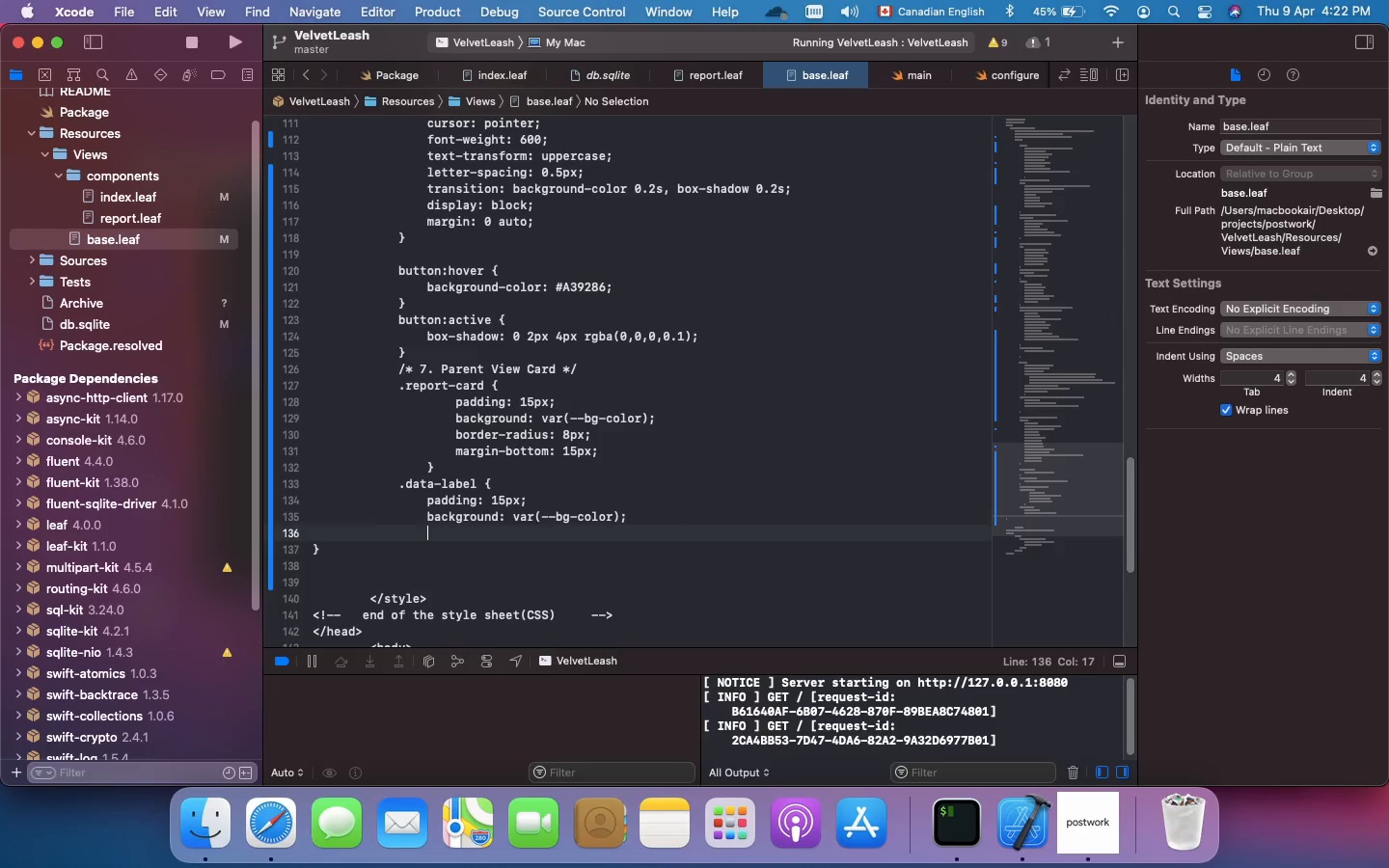 
type(border-radius: 8px;)
 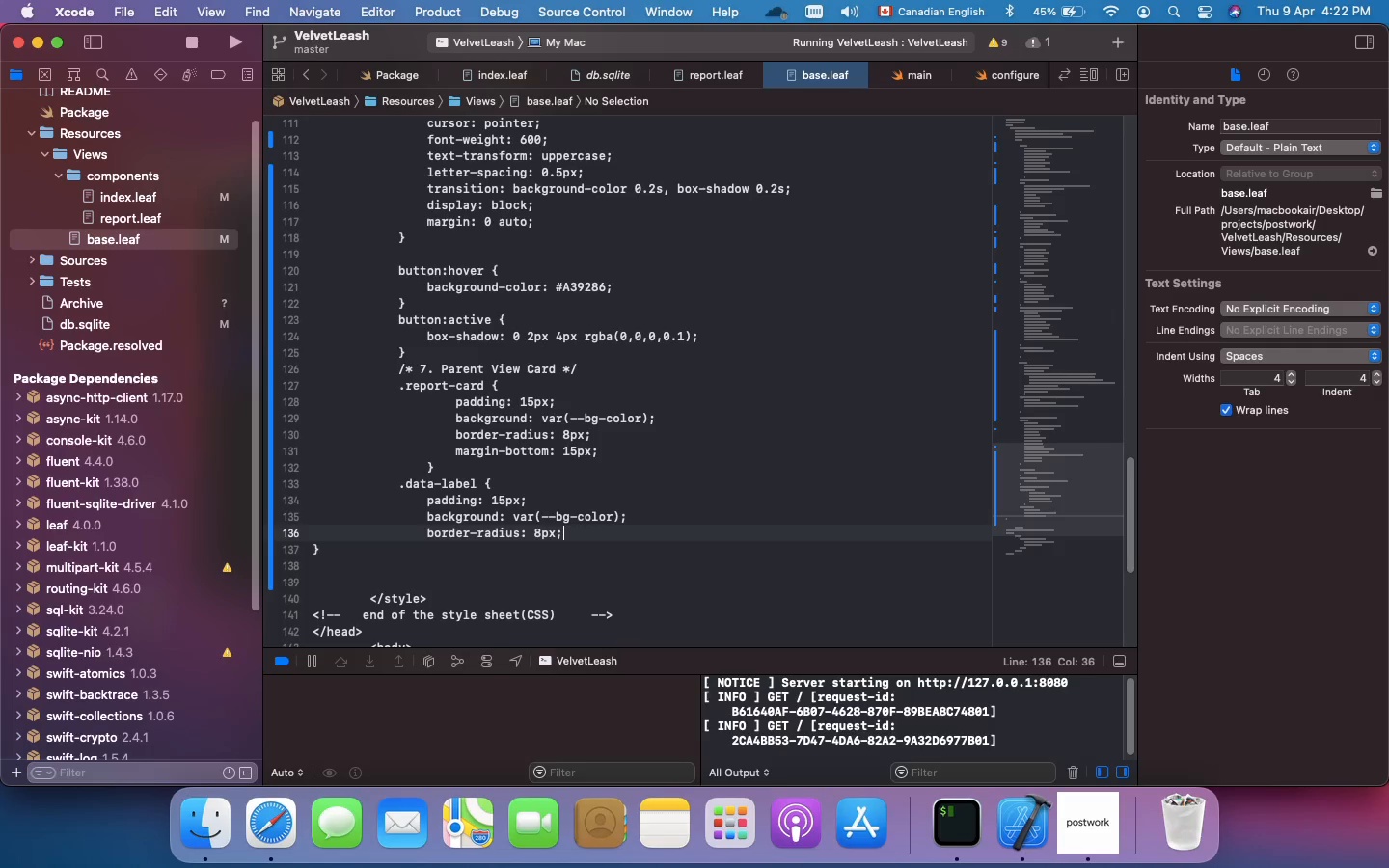 
key(Enter)
 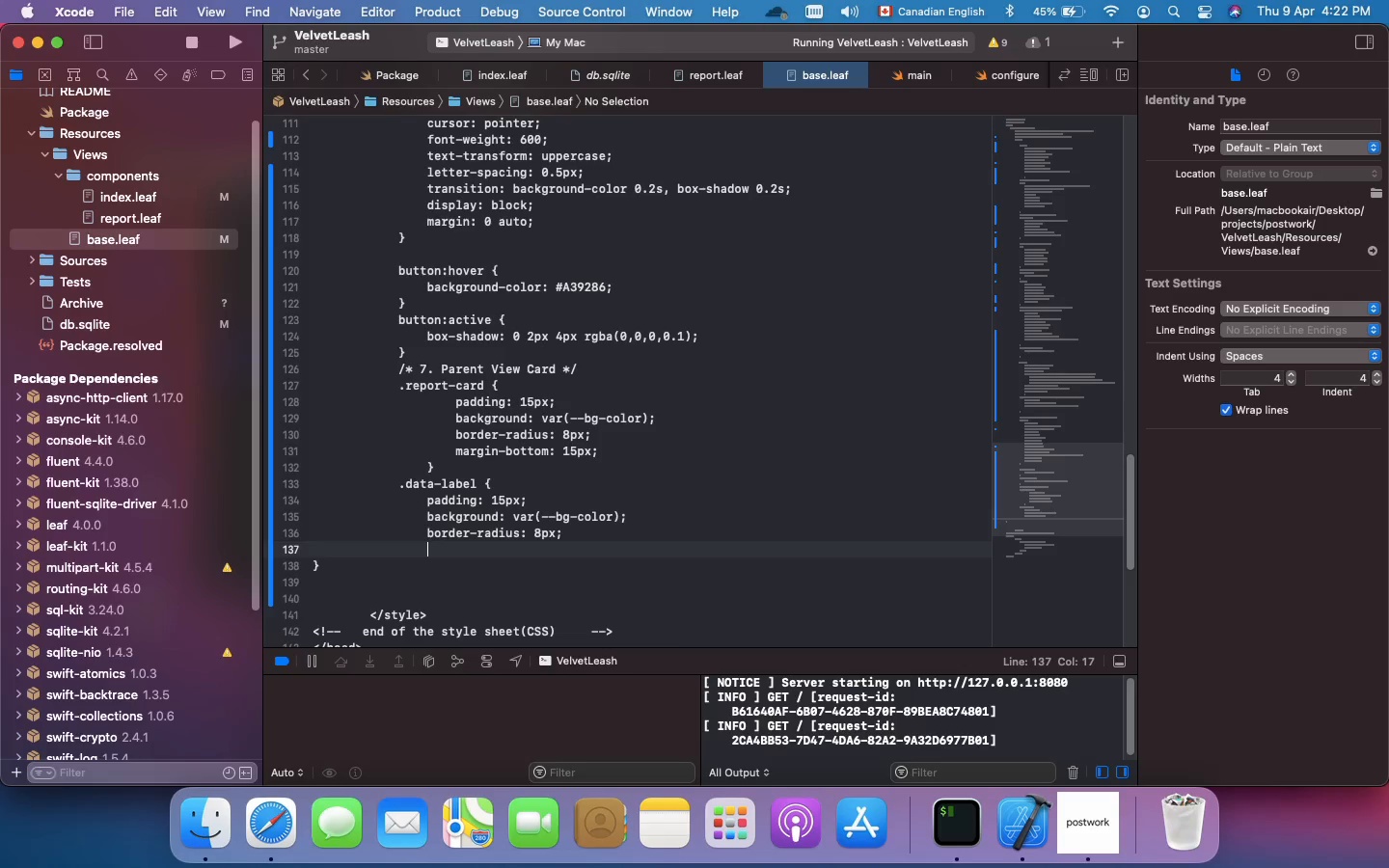 
type(margin-bottom: 15px;)
 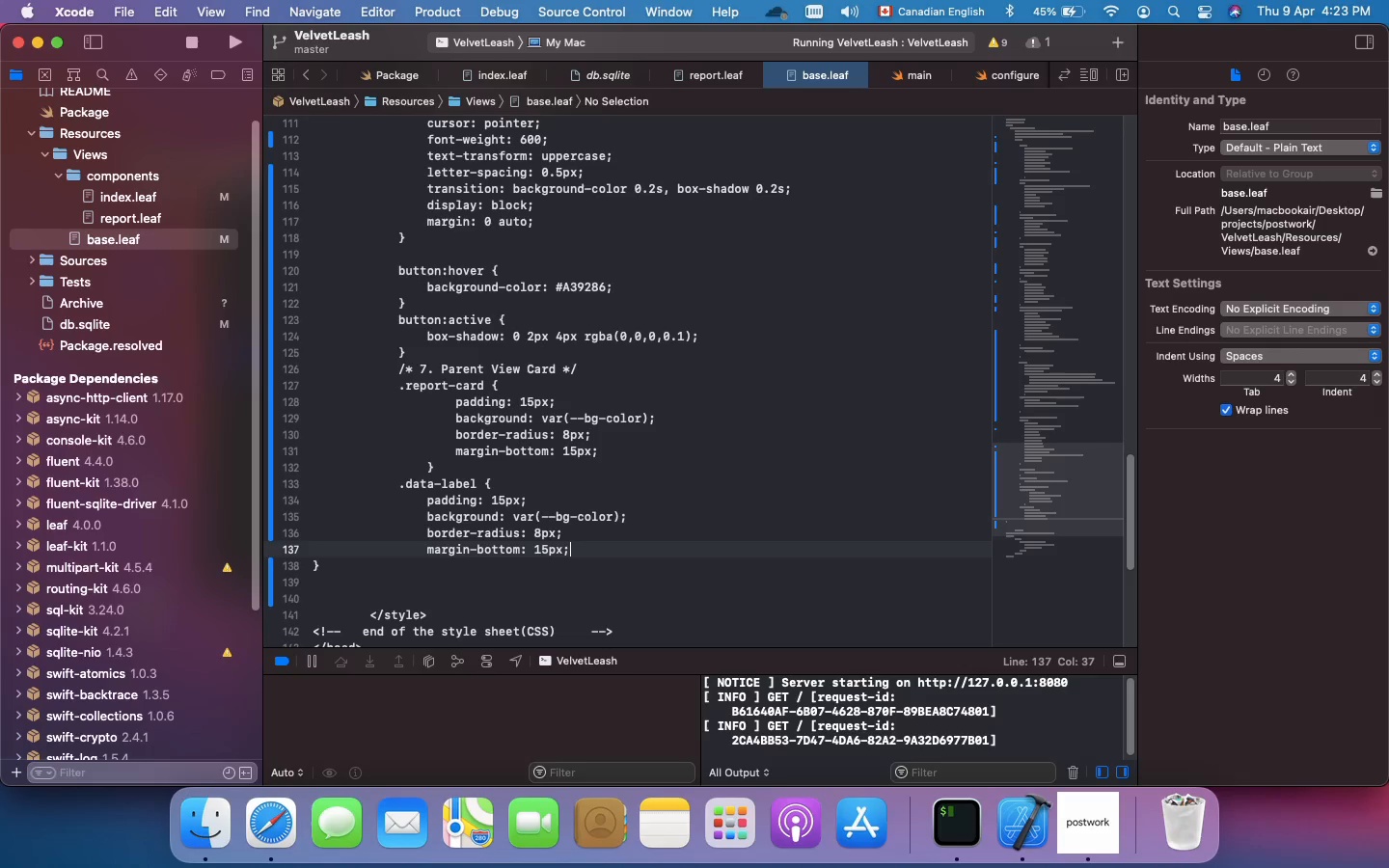 
key(ArrowDown)
 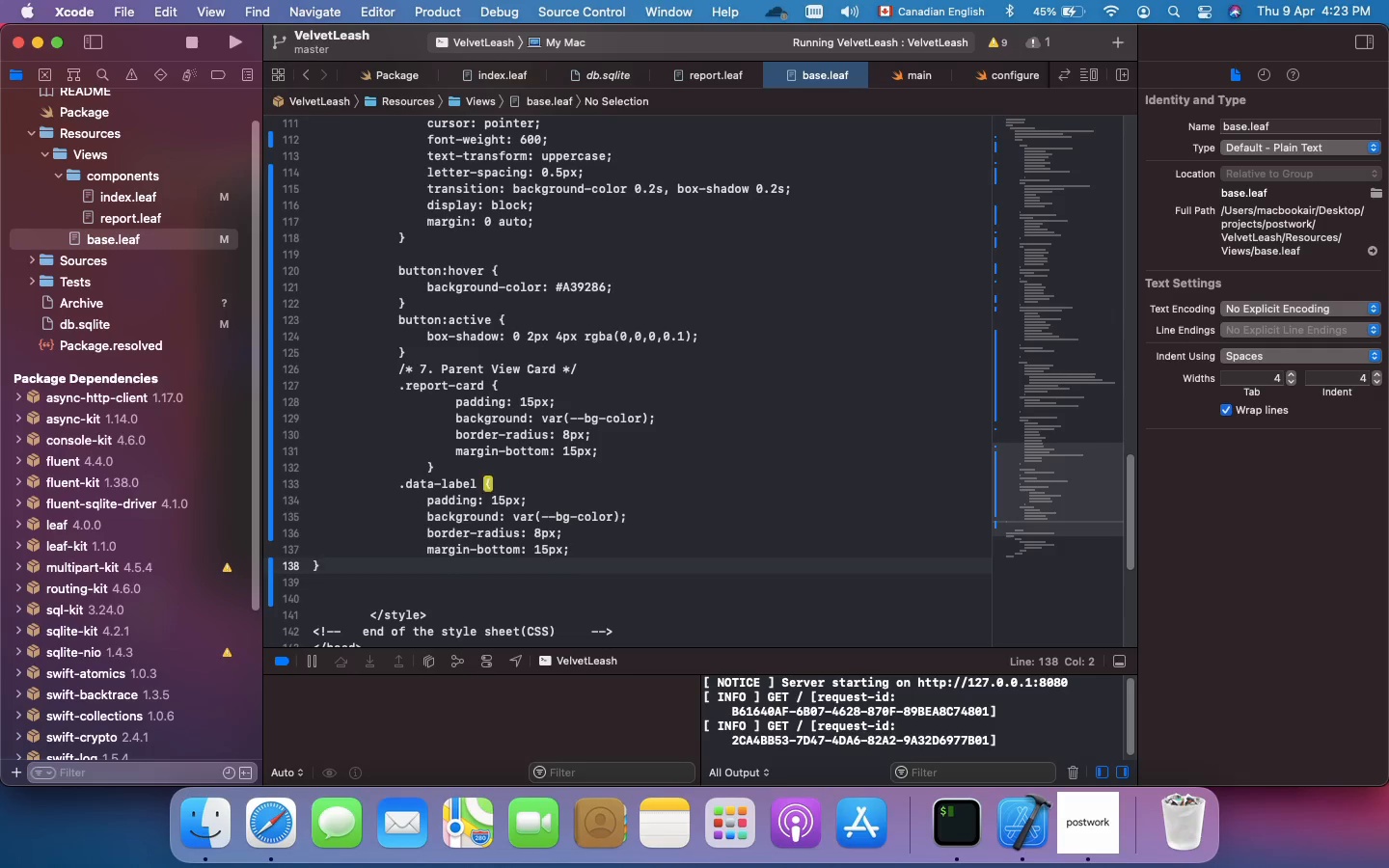 
key(ArrowLeft)
 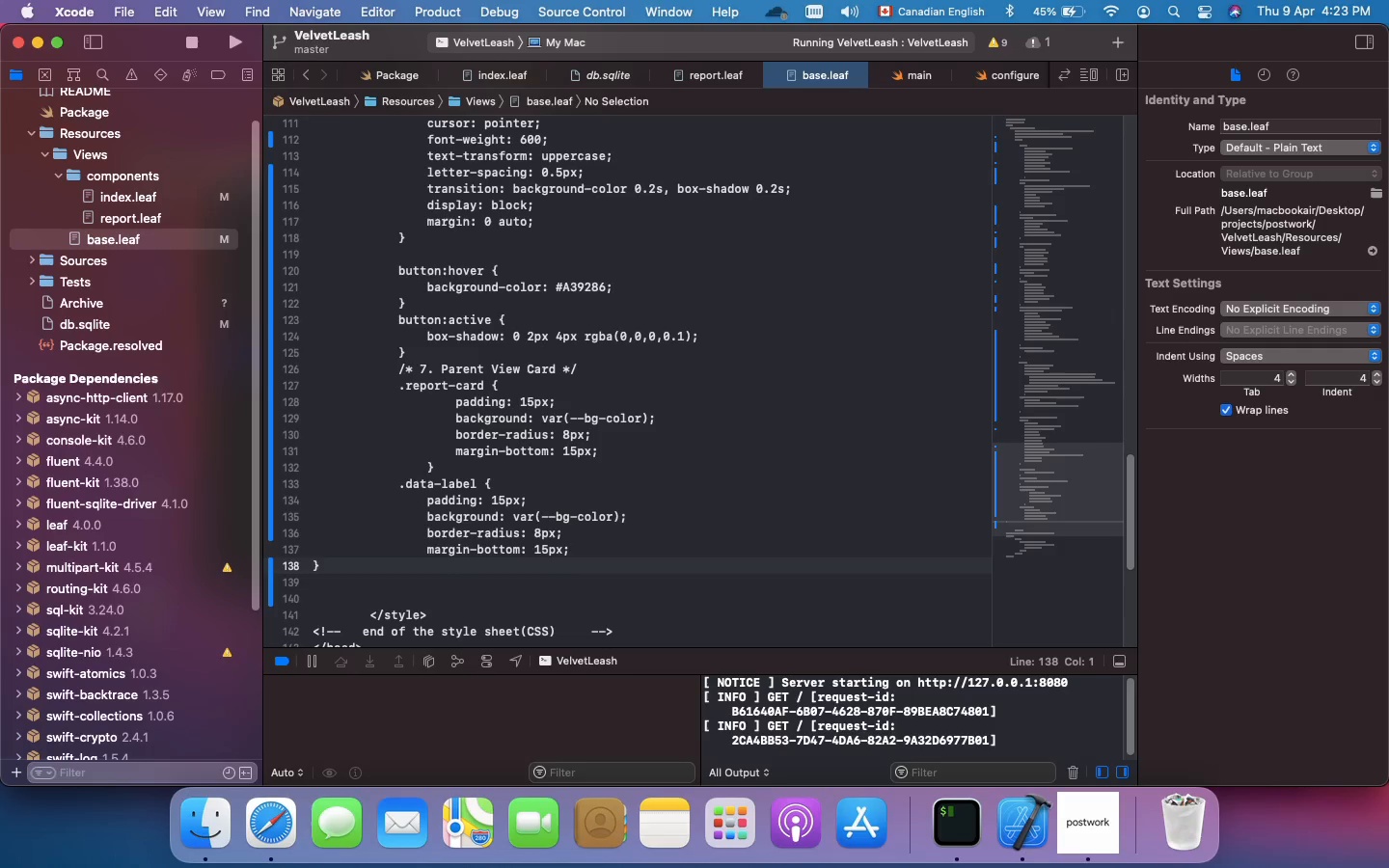 
key(Tab)
 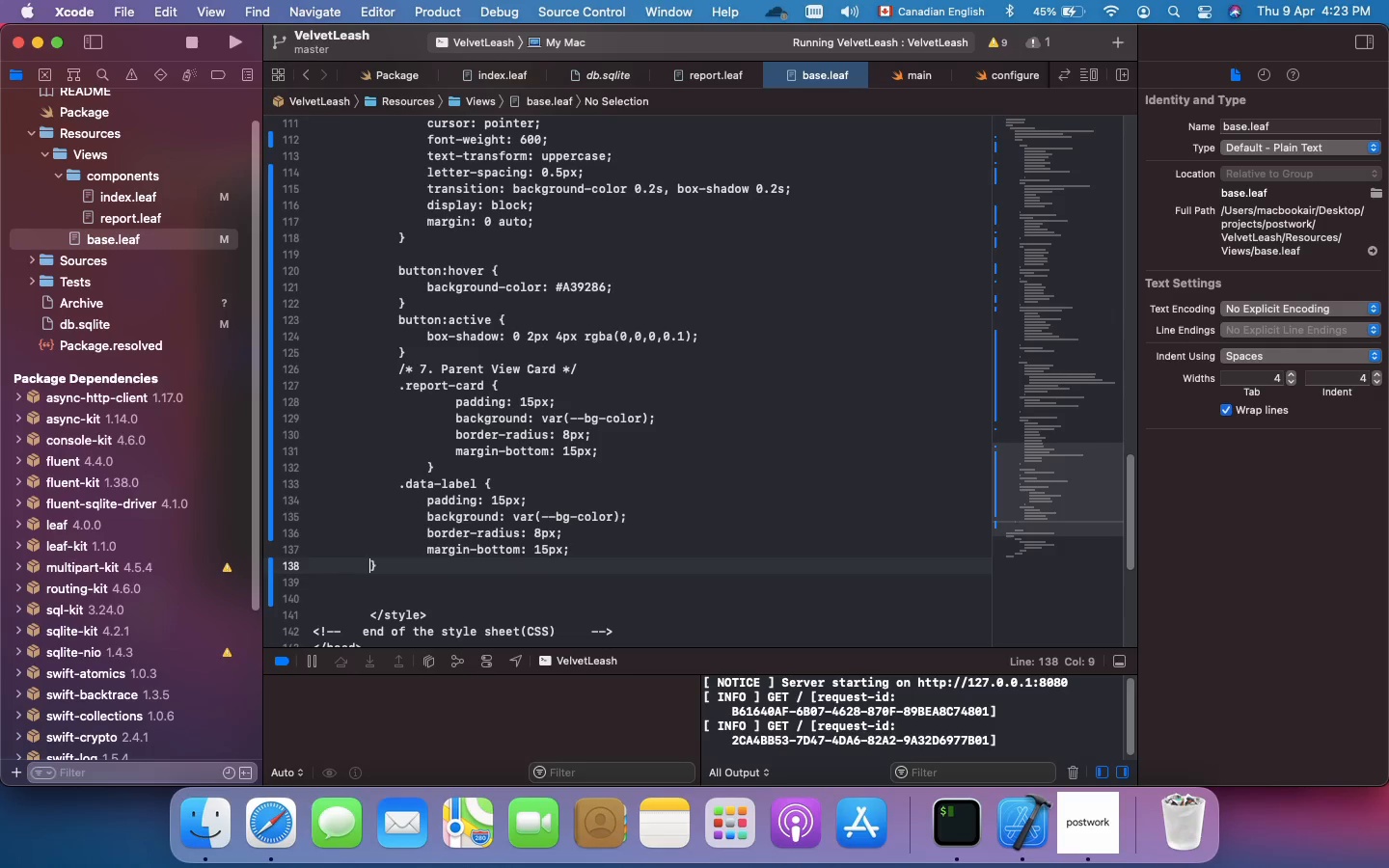 
key(Tab)
 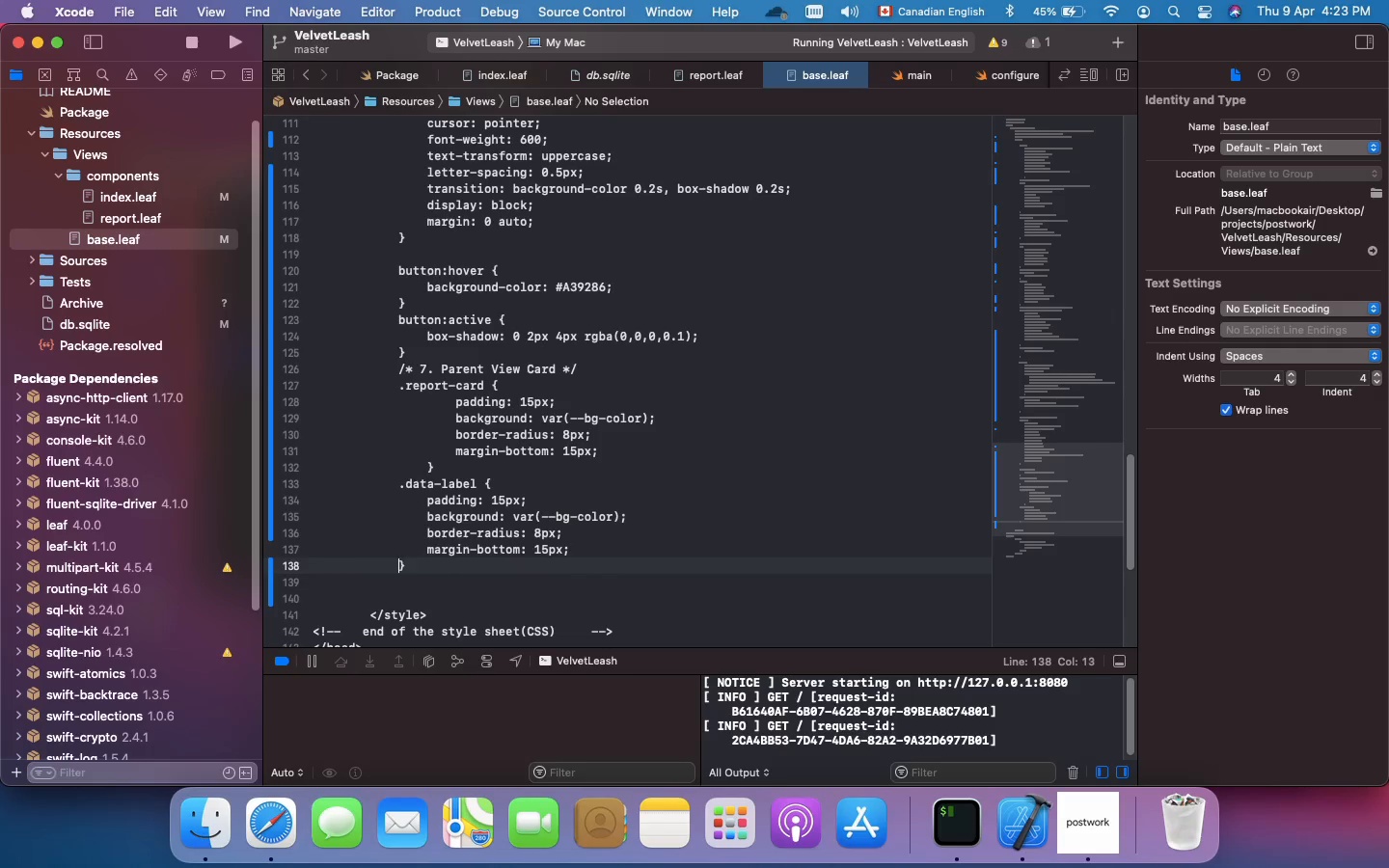 
key(Tab)
 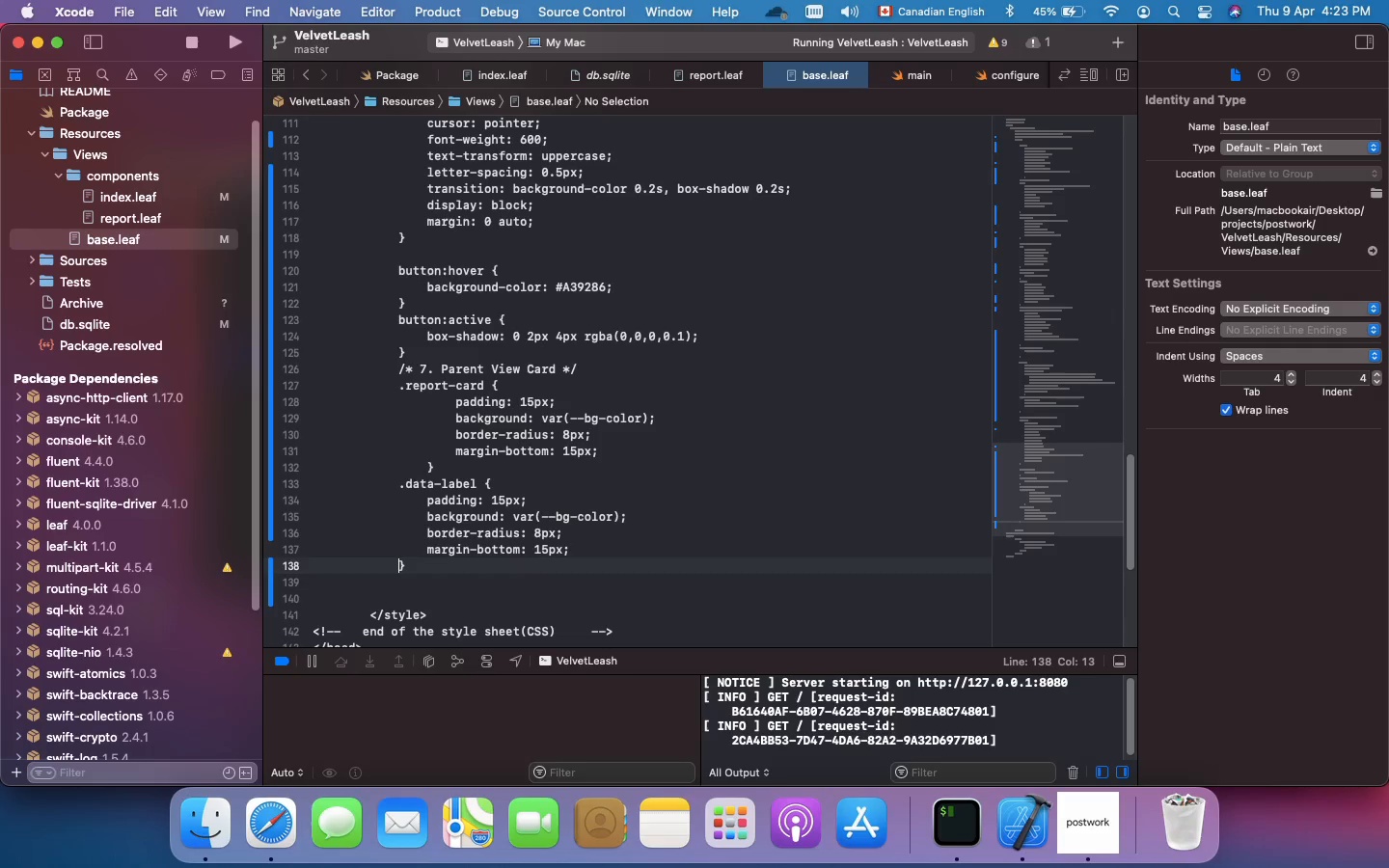 
key(ArrowRight)
 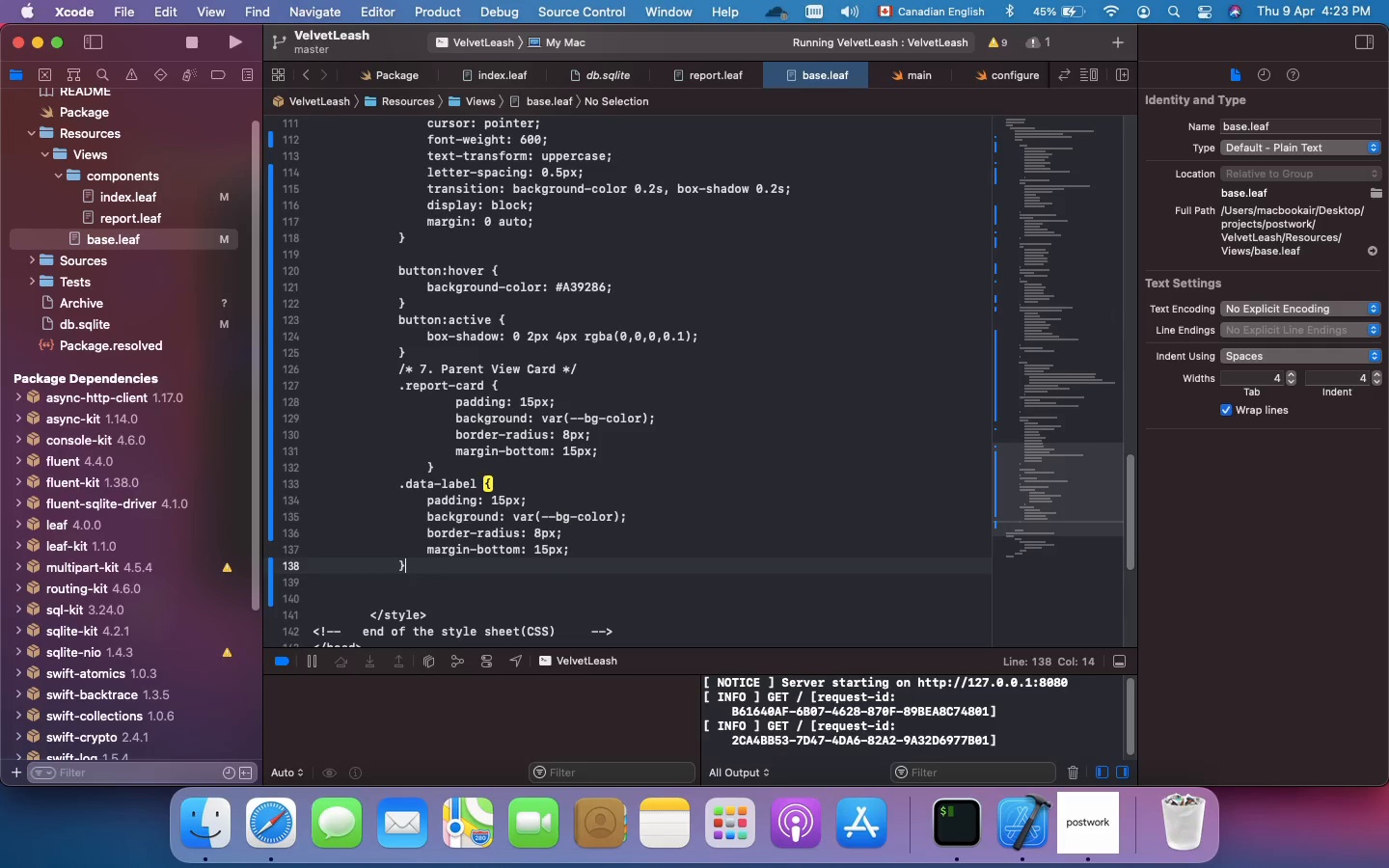 
key(Enter)
 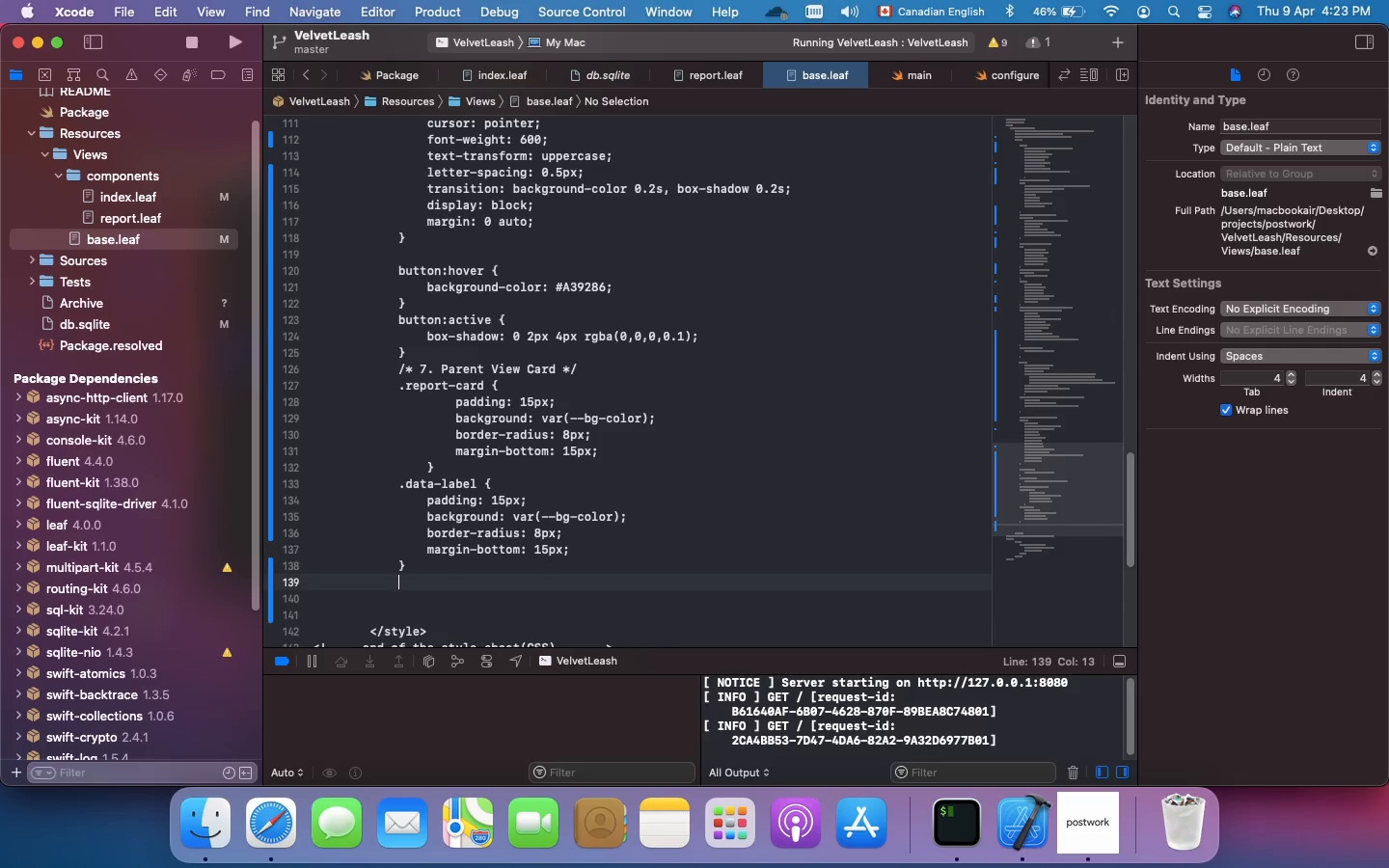 
wait(15.45)
 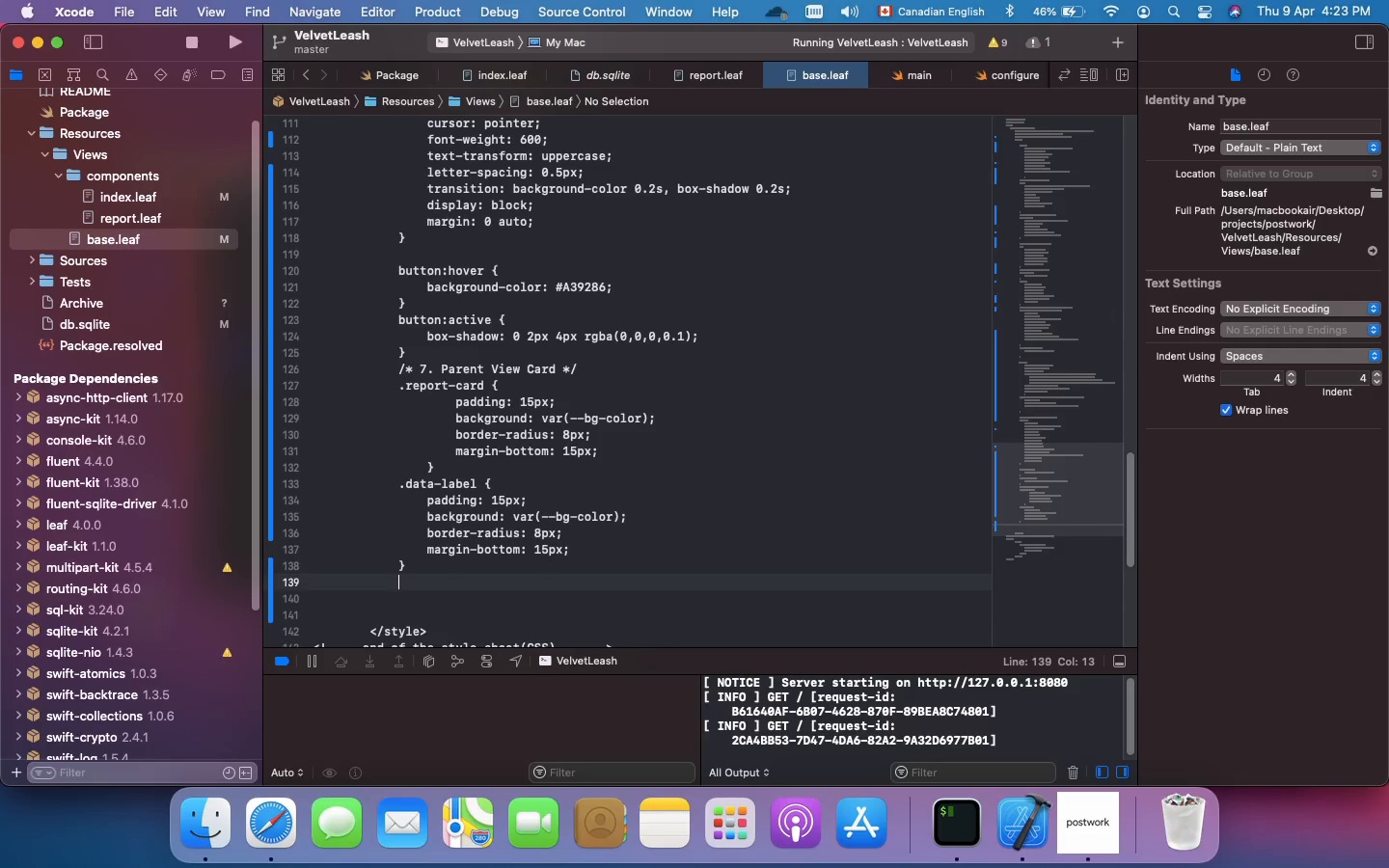 
left_click([426, 503])
 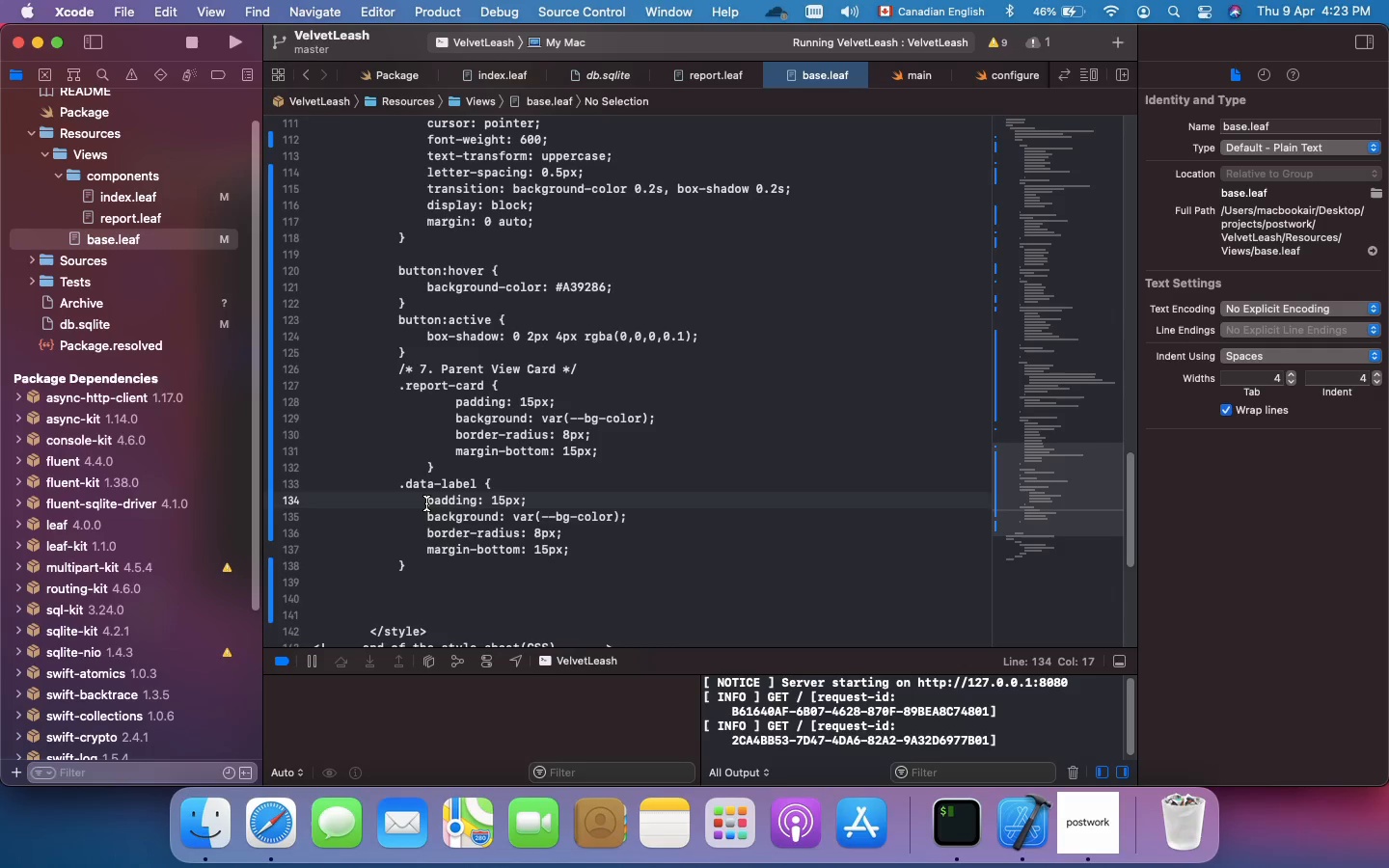 
left_click_drag(start_coordinate=[425, 504], to_coordinate=[588, 546])
 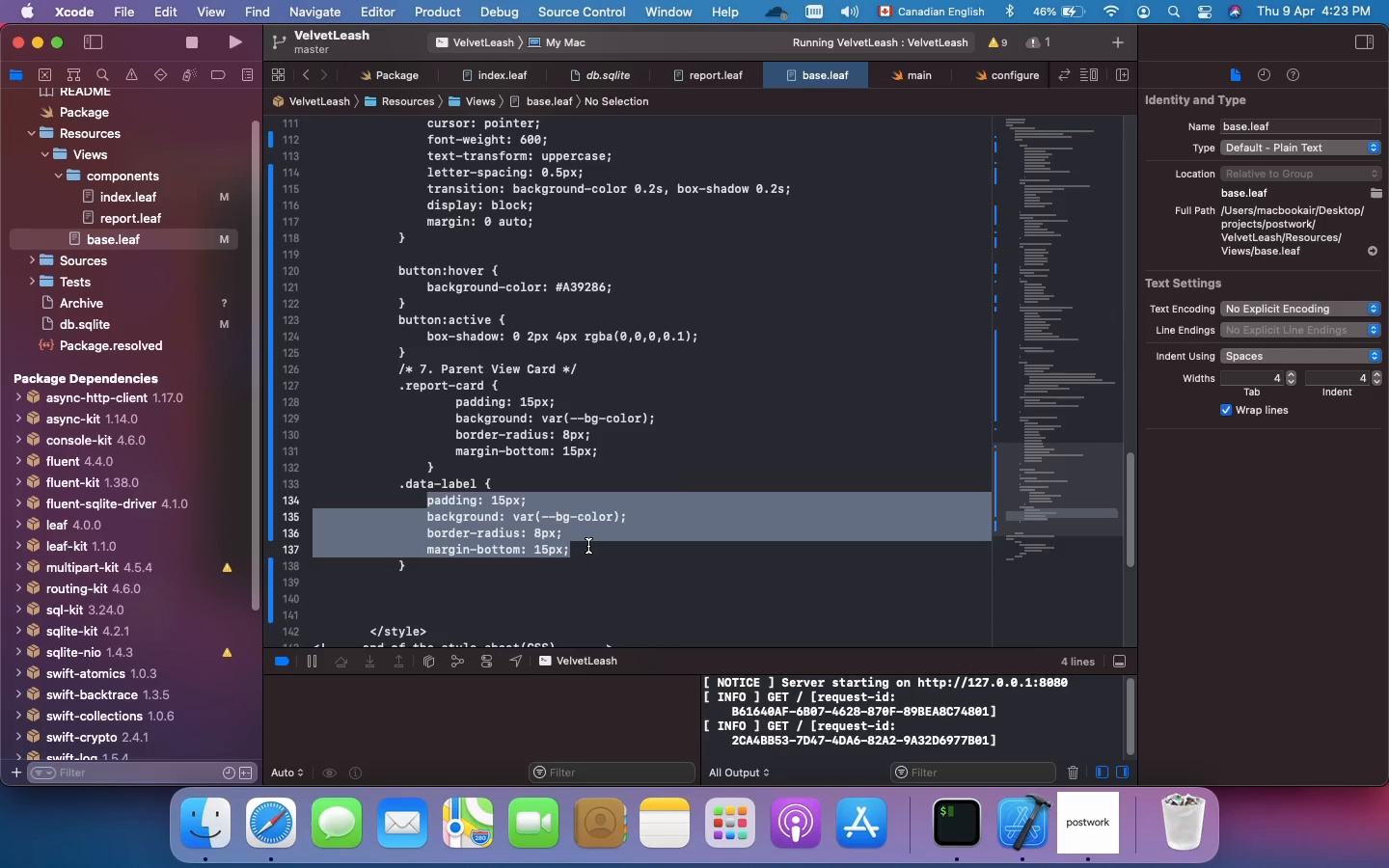 
key(Backspace)
type(font-size:0.8em;)
 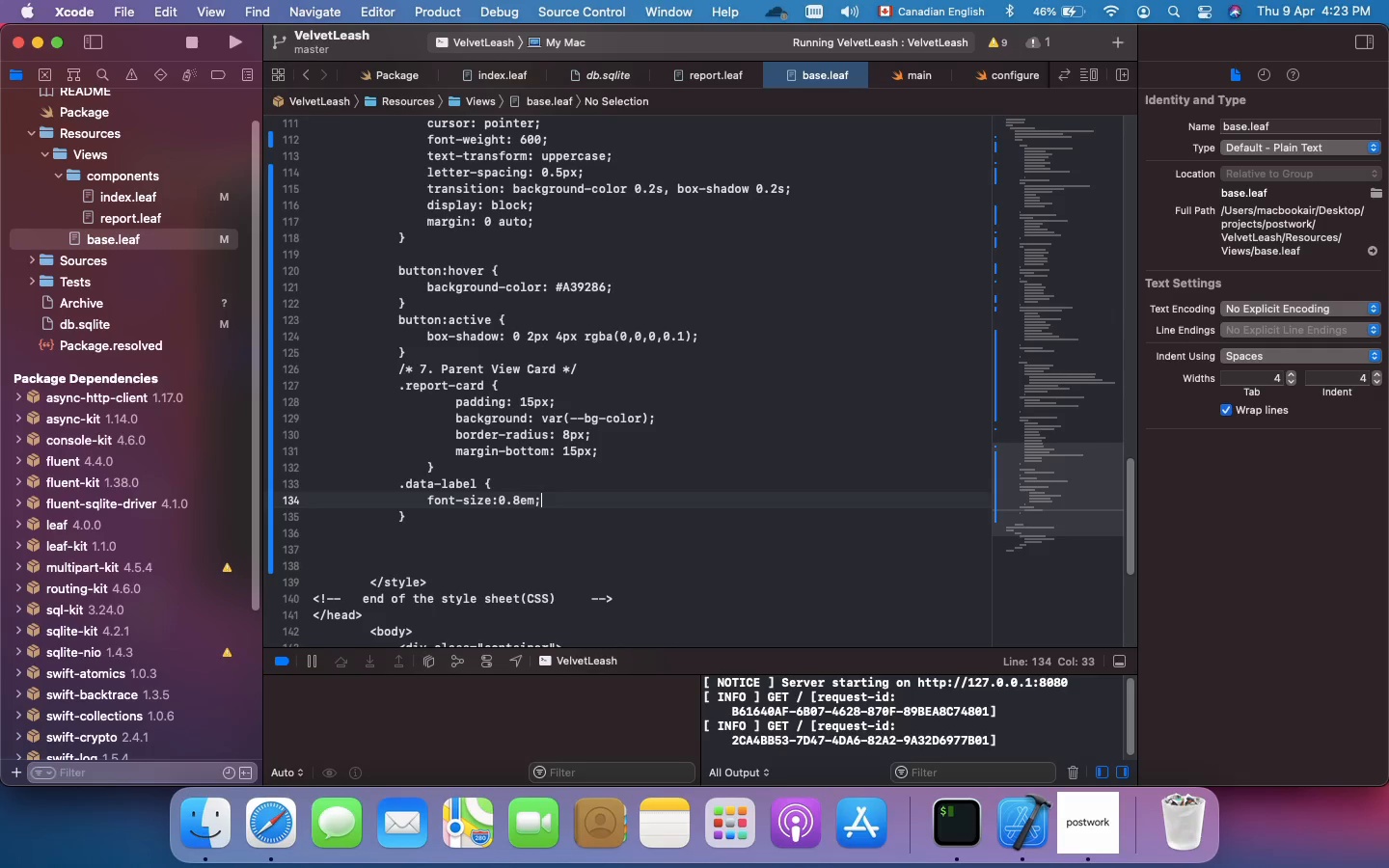 
 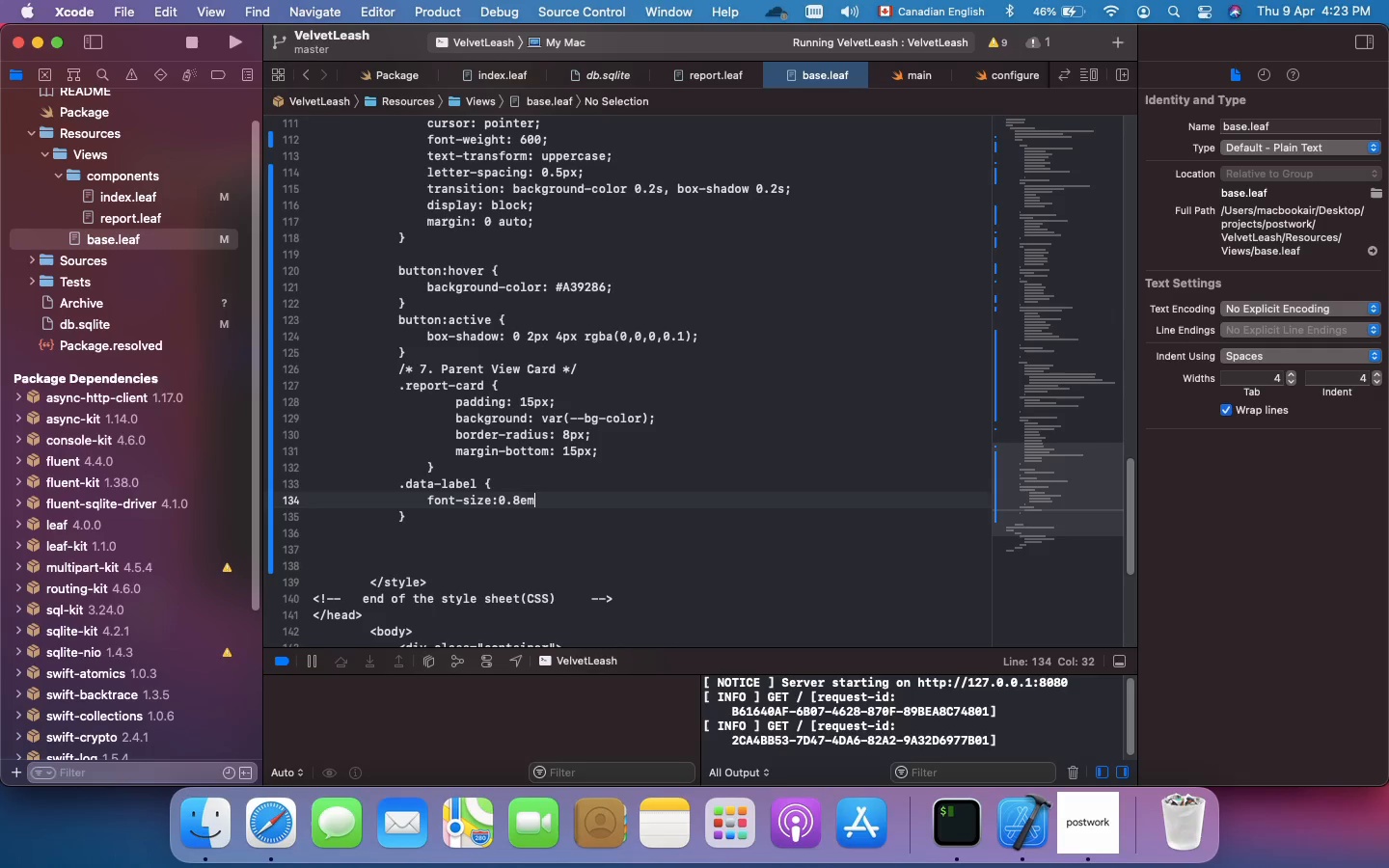 
key(Enter)
 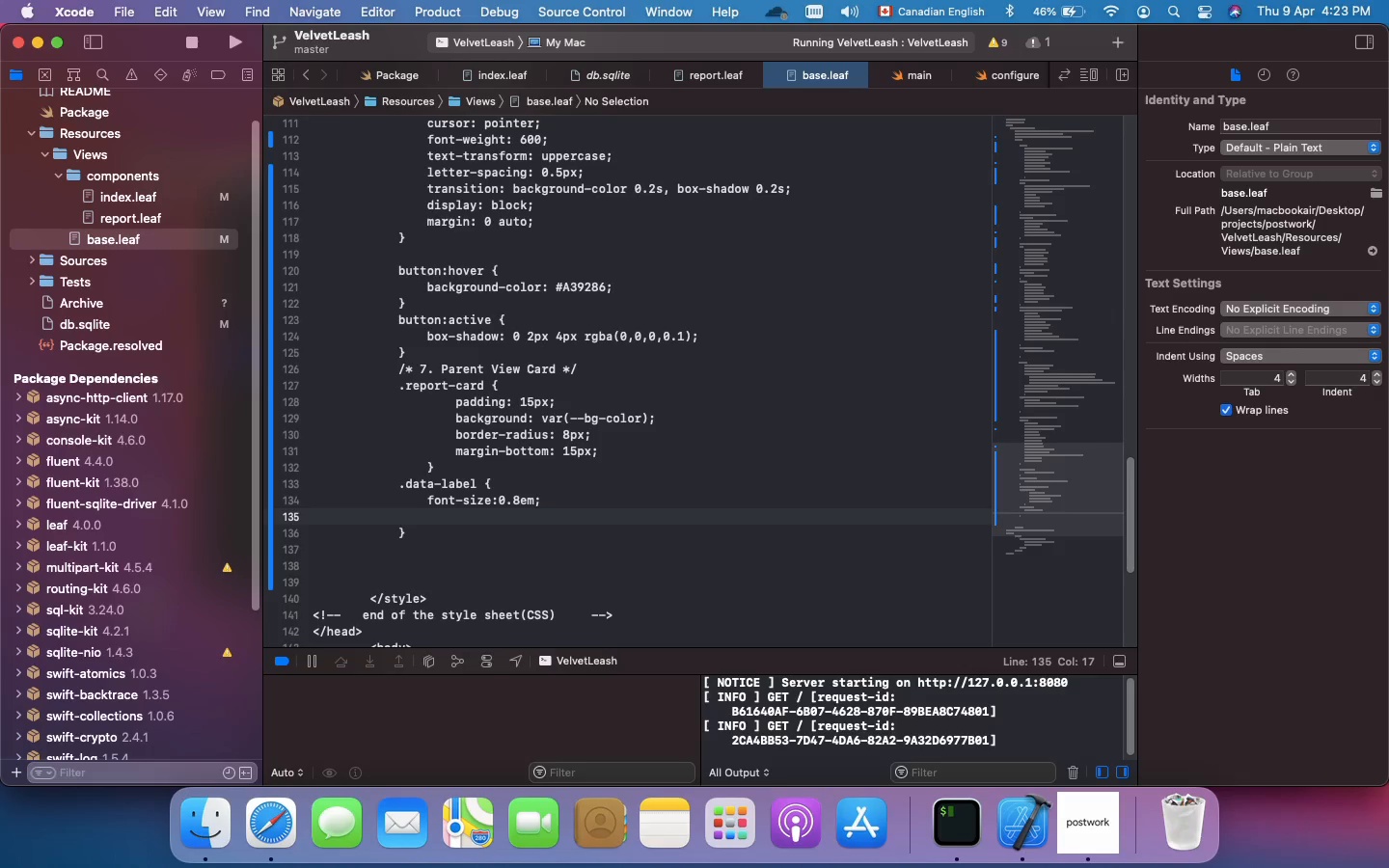 
type(text-transform: uppercase;)
 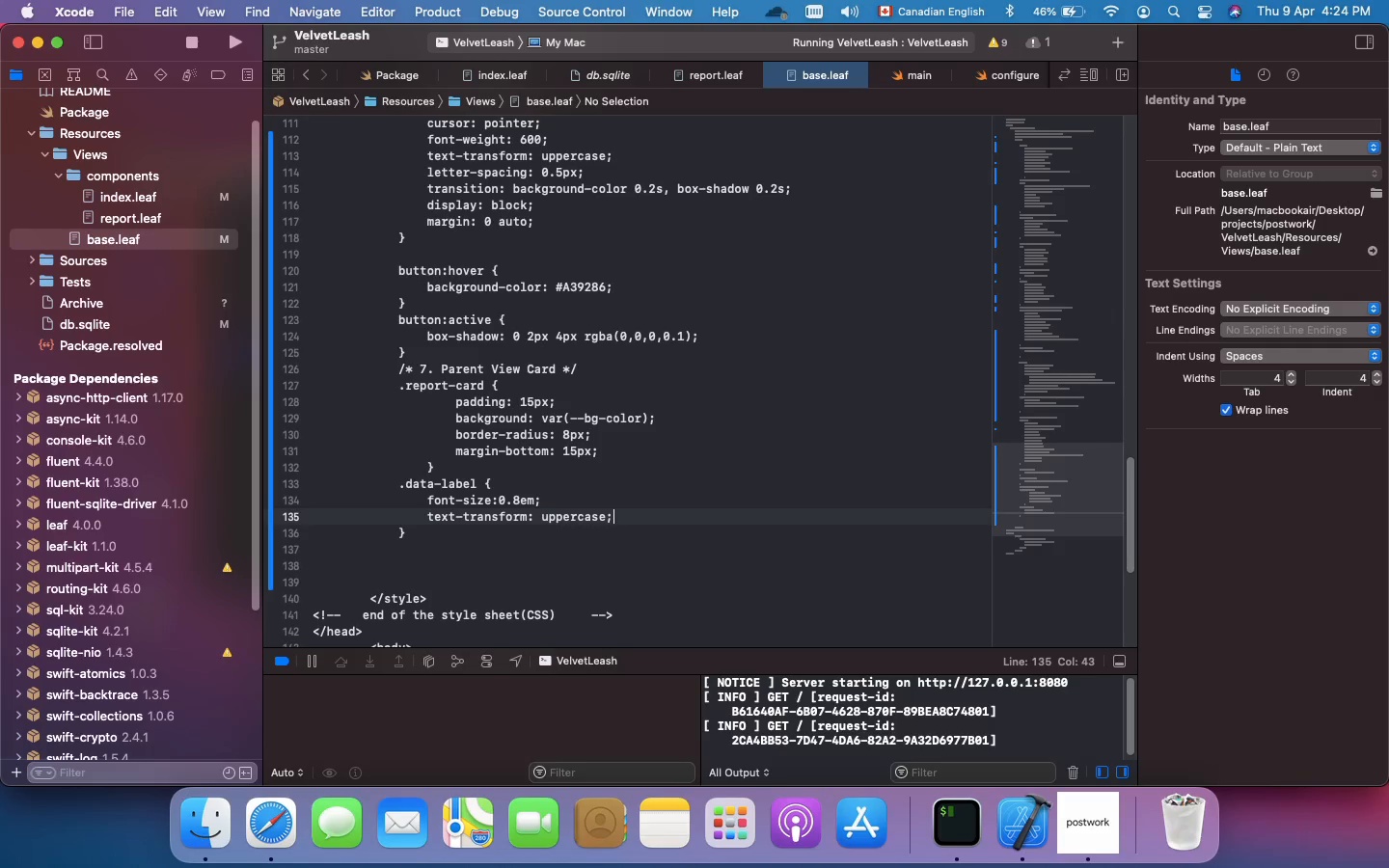 
key(Enter)
 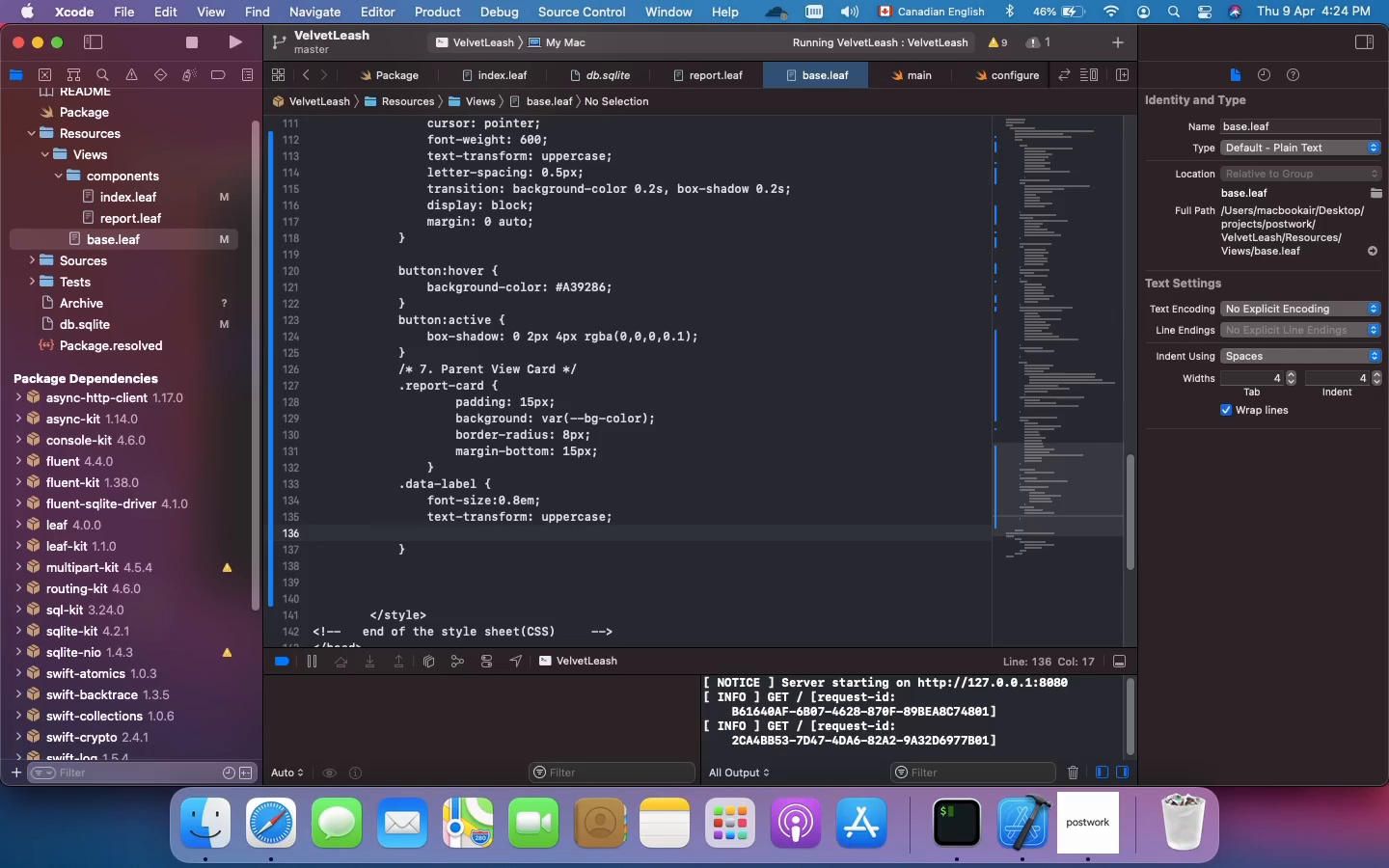 
type(color: #888;)
 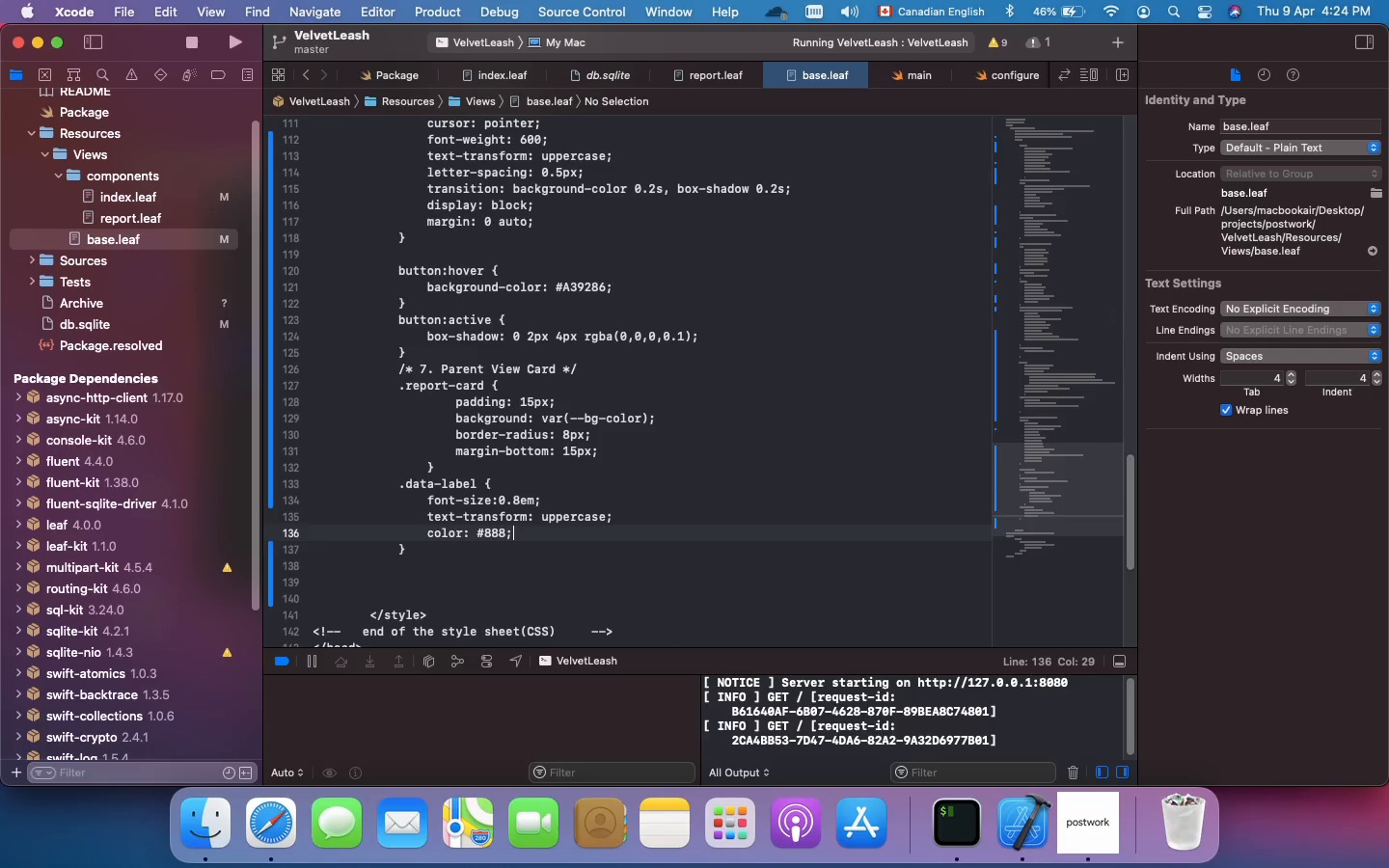 
 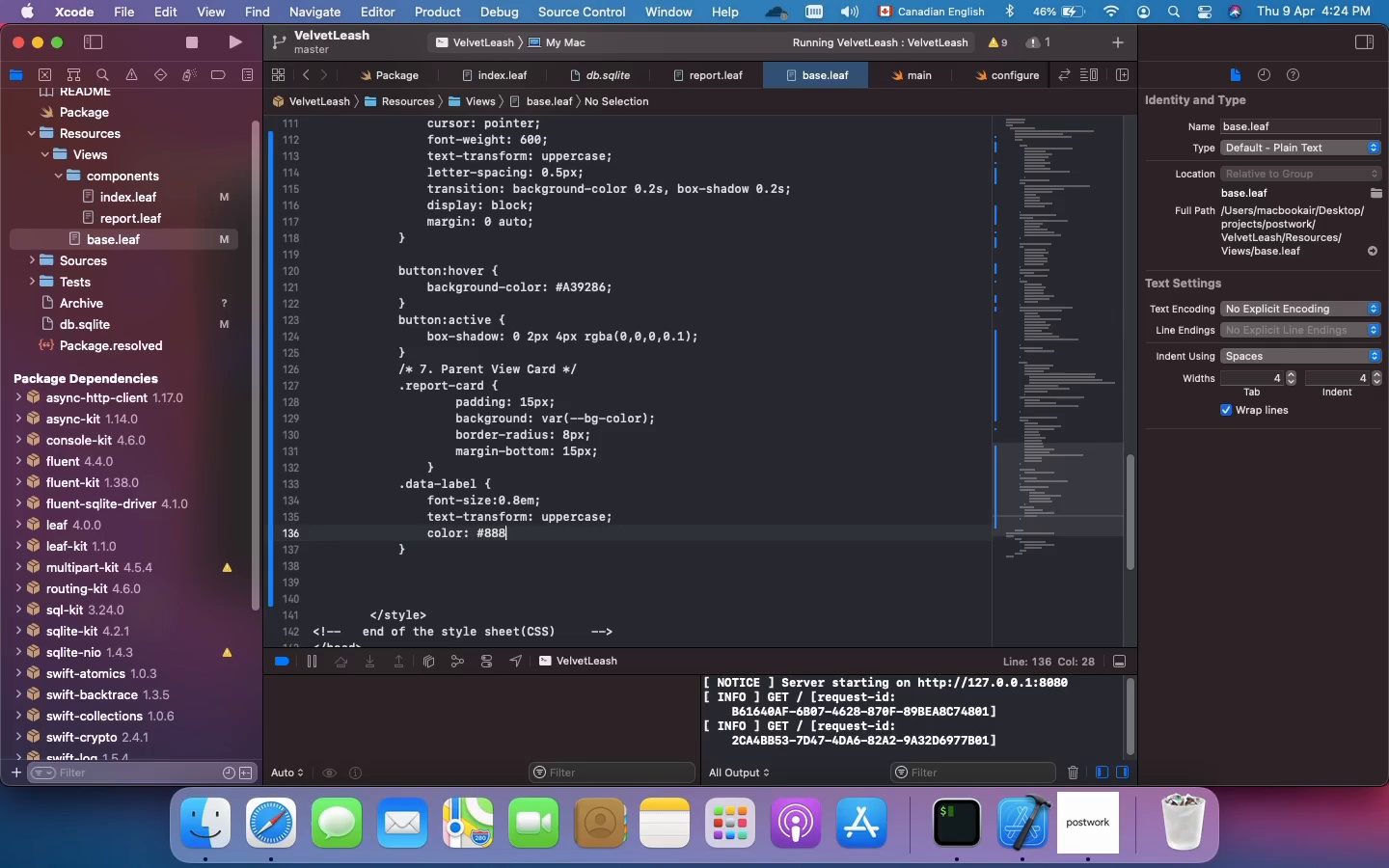 
key(Enter)
 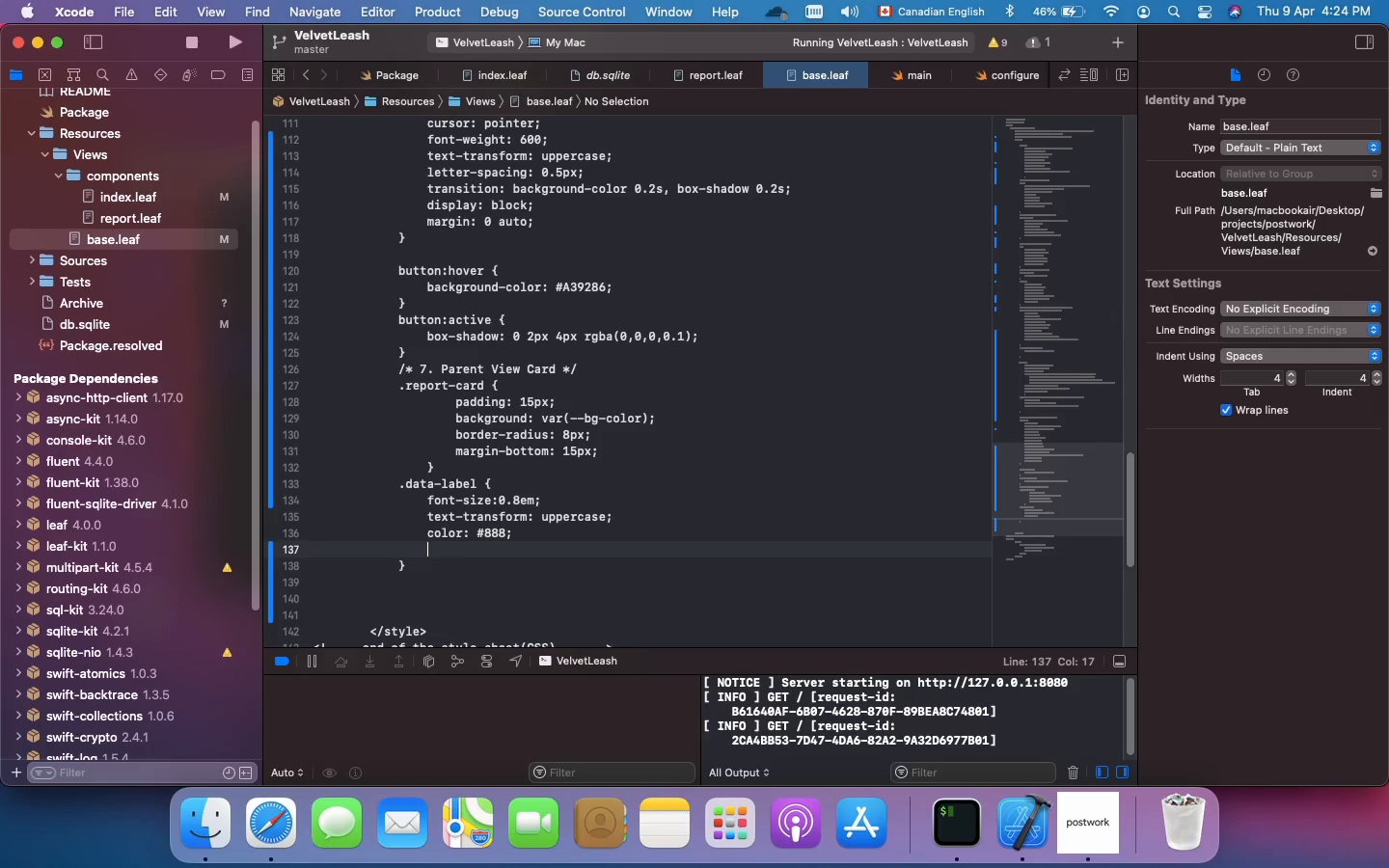 
type(margin-btt)
key(Backspace)
key(Backspace)
type(ottom: )
 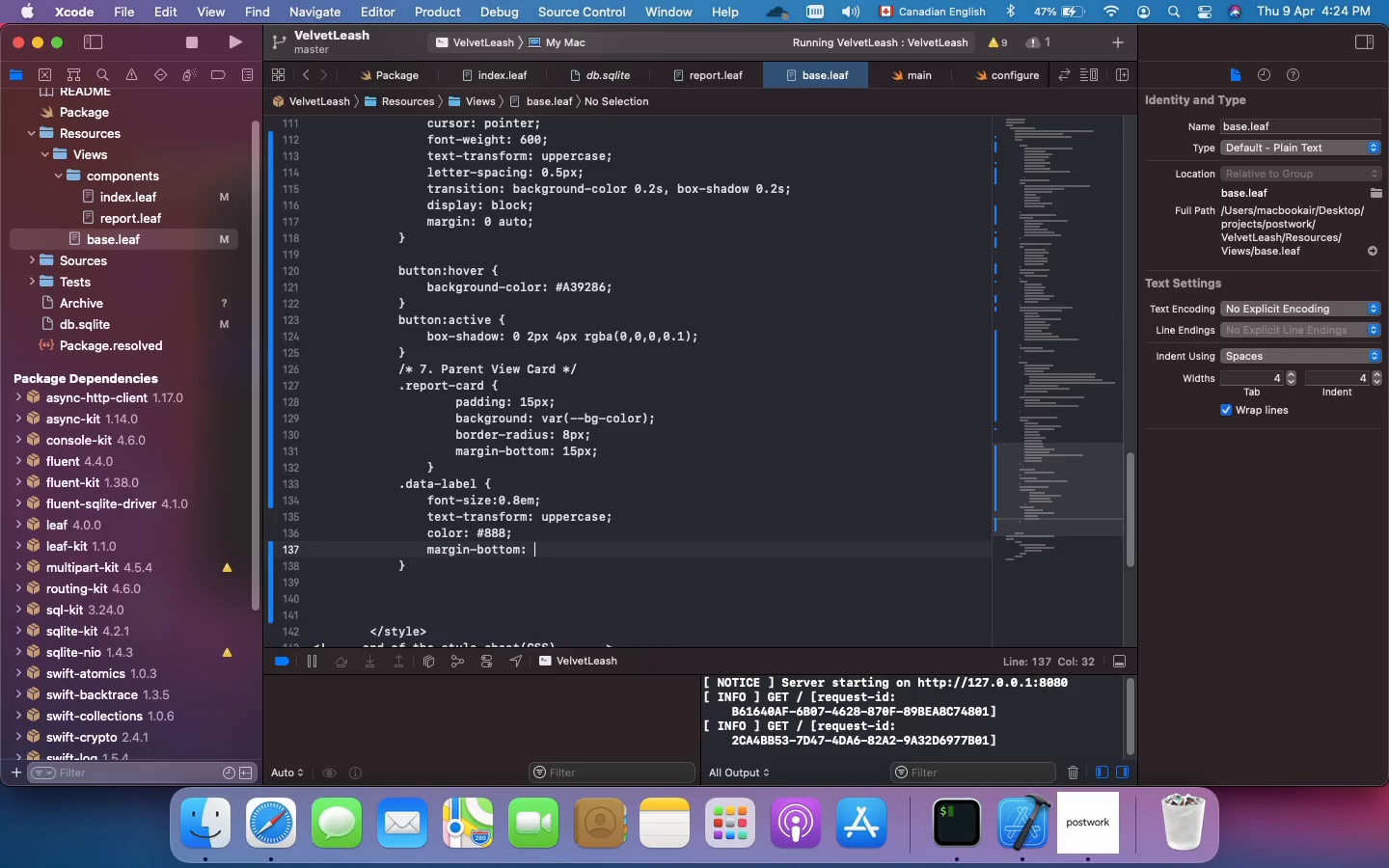 
type(5px;)
 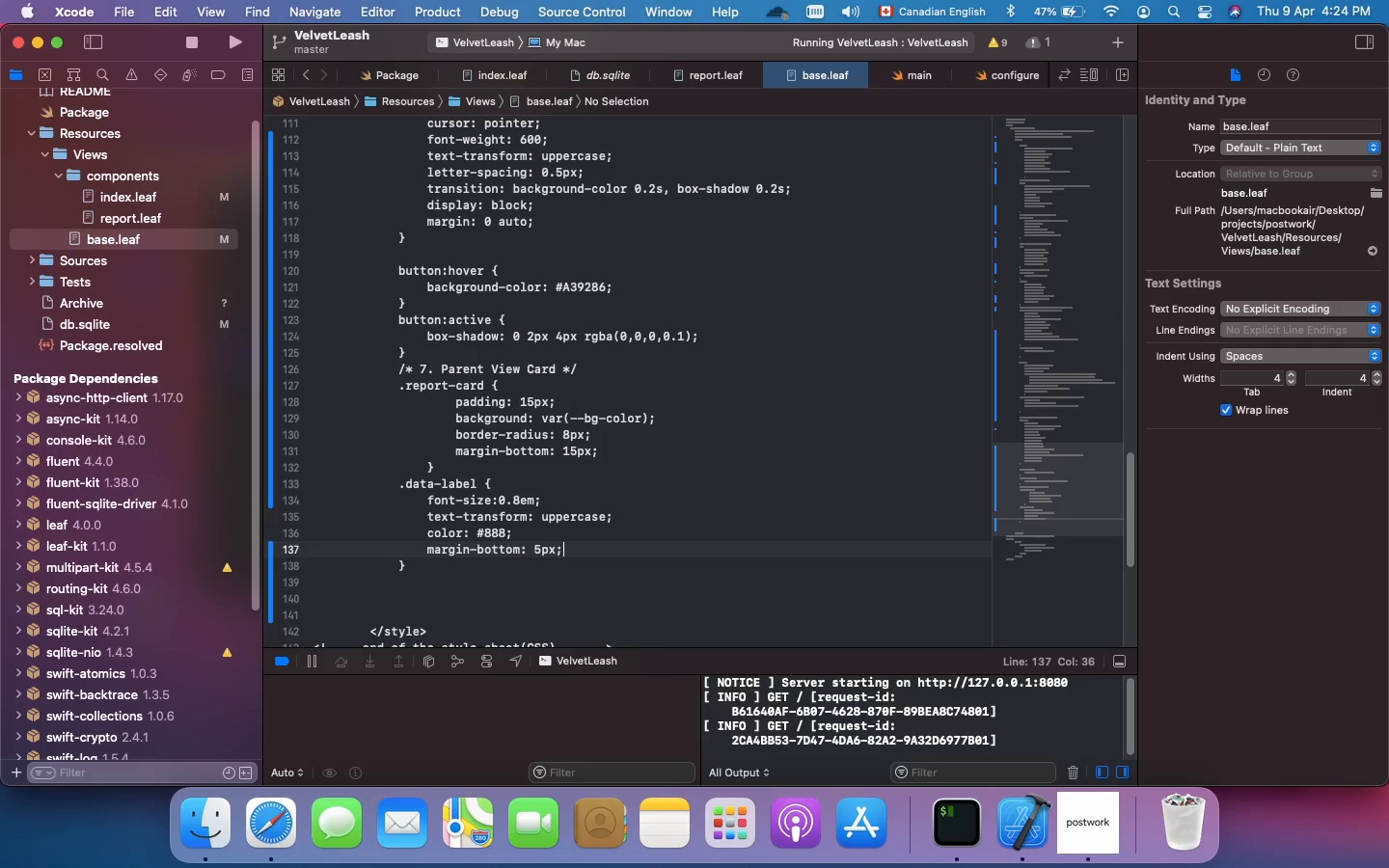 
key(Enter)
 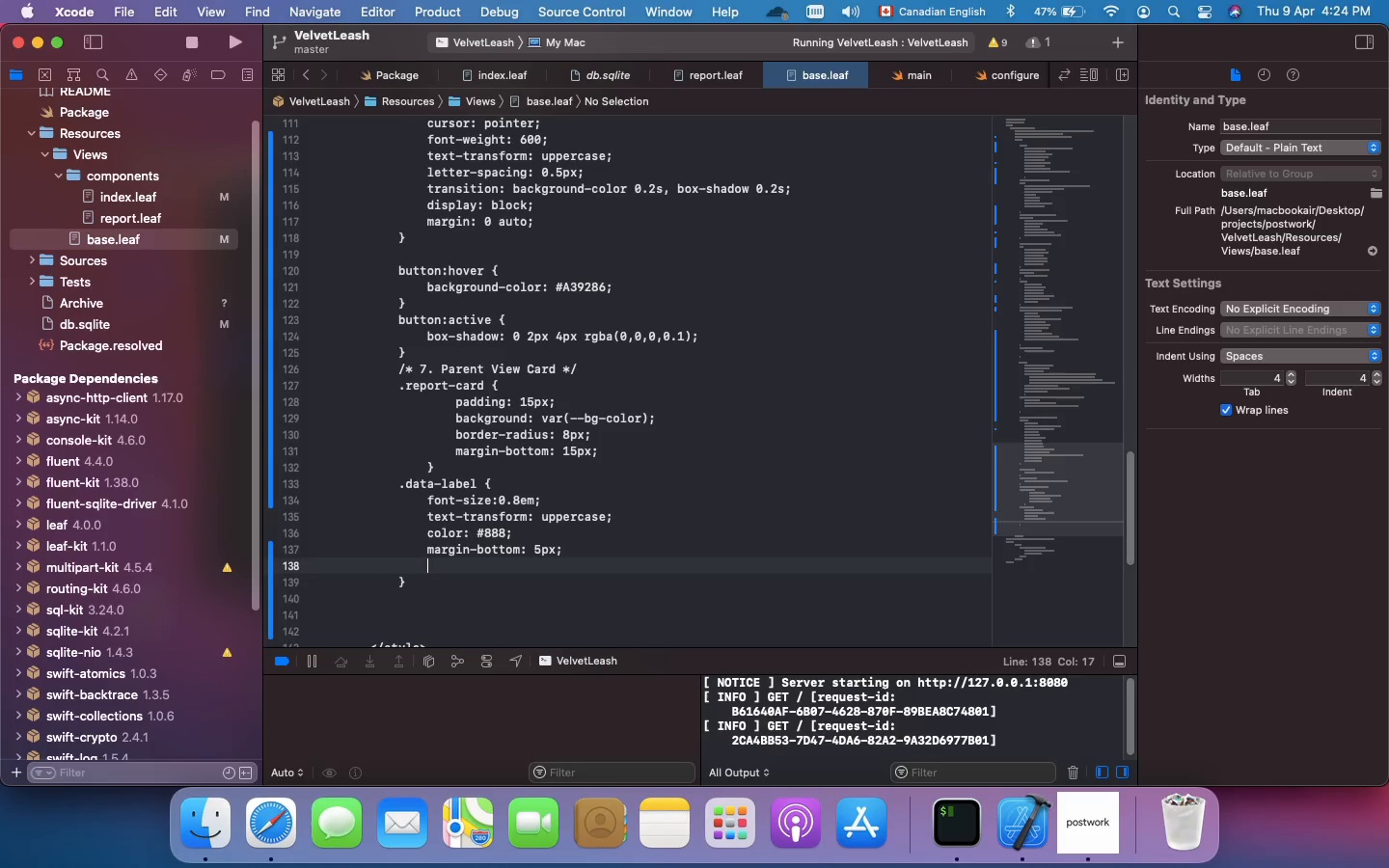 
type(.data-value:)
key(Backspace)
type({)
 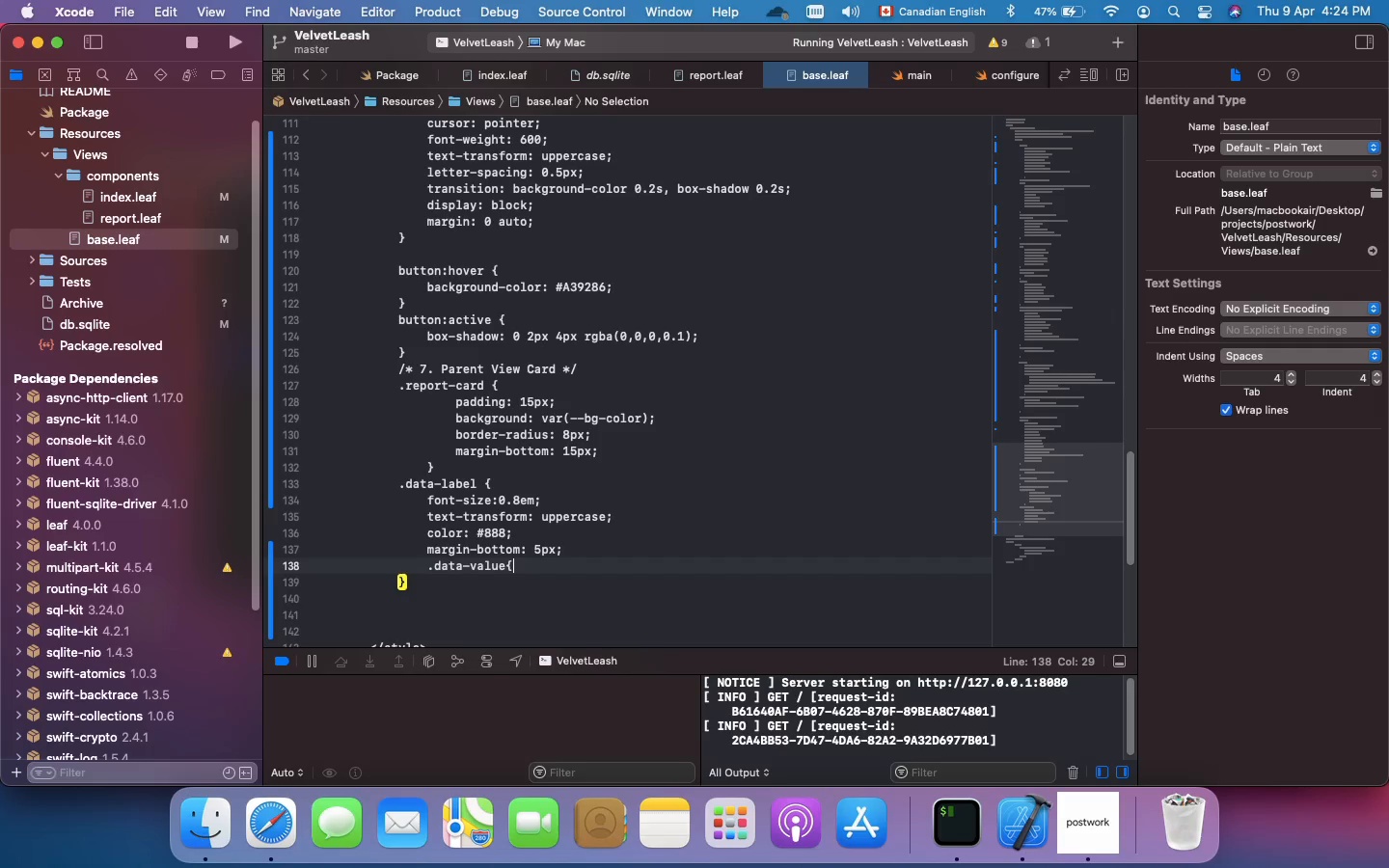 
key(Enter)
 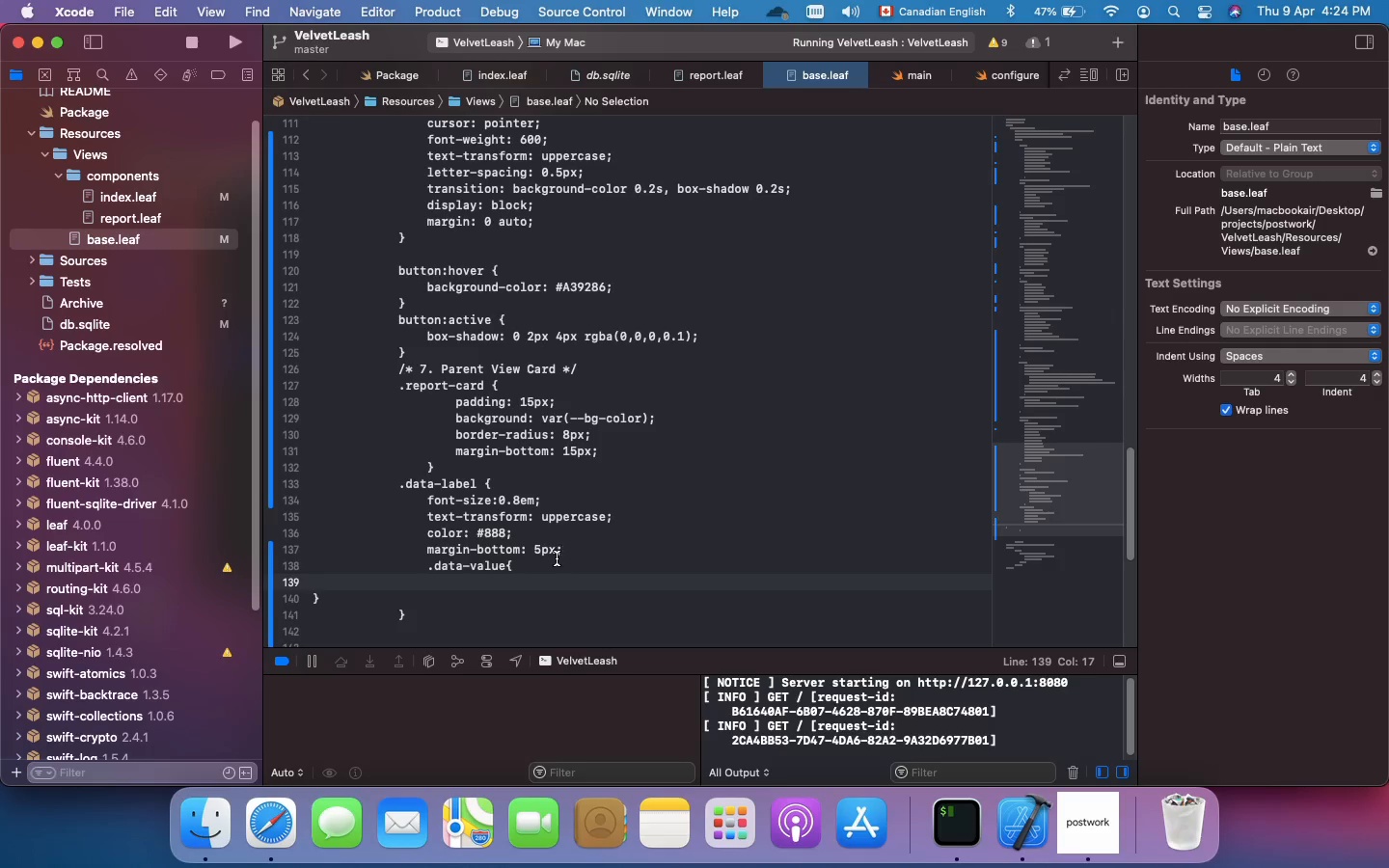 
left_click([333, 595])
 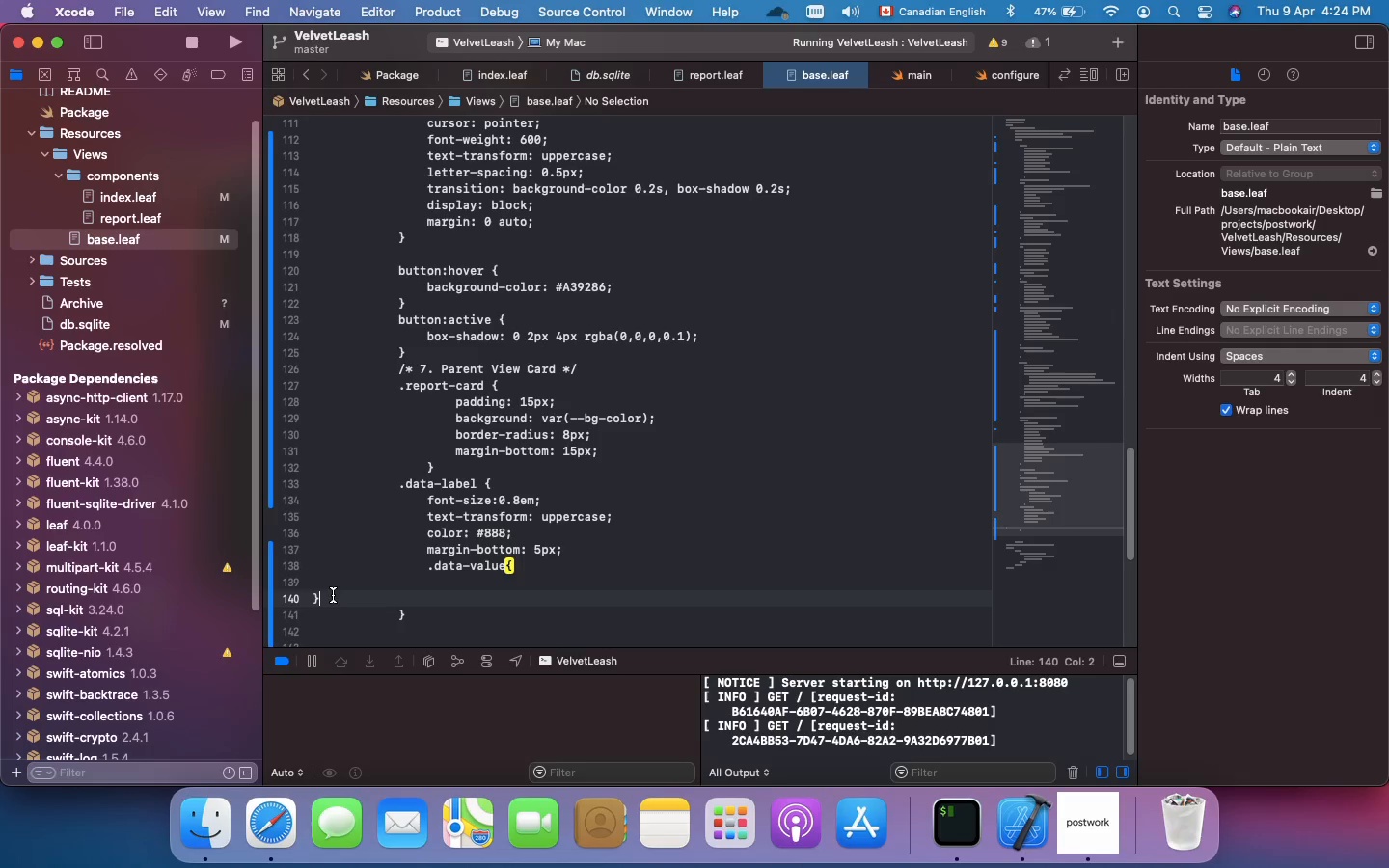 
key(Backspace)
 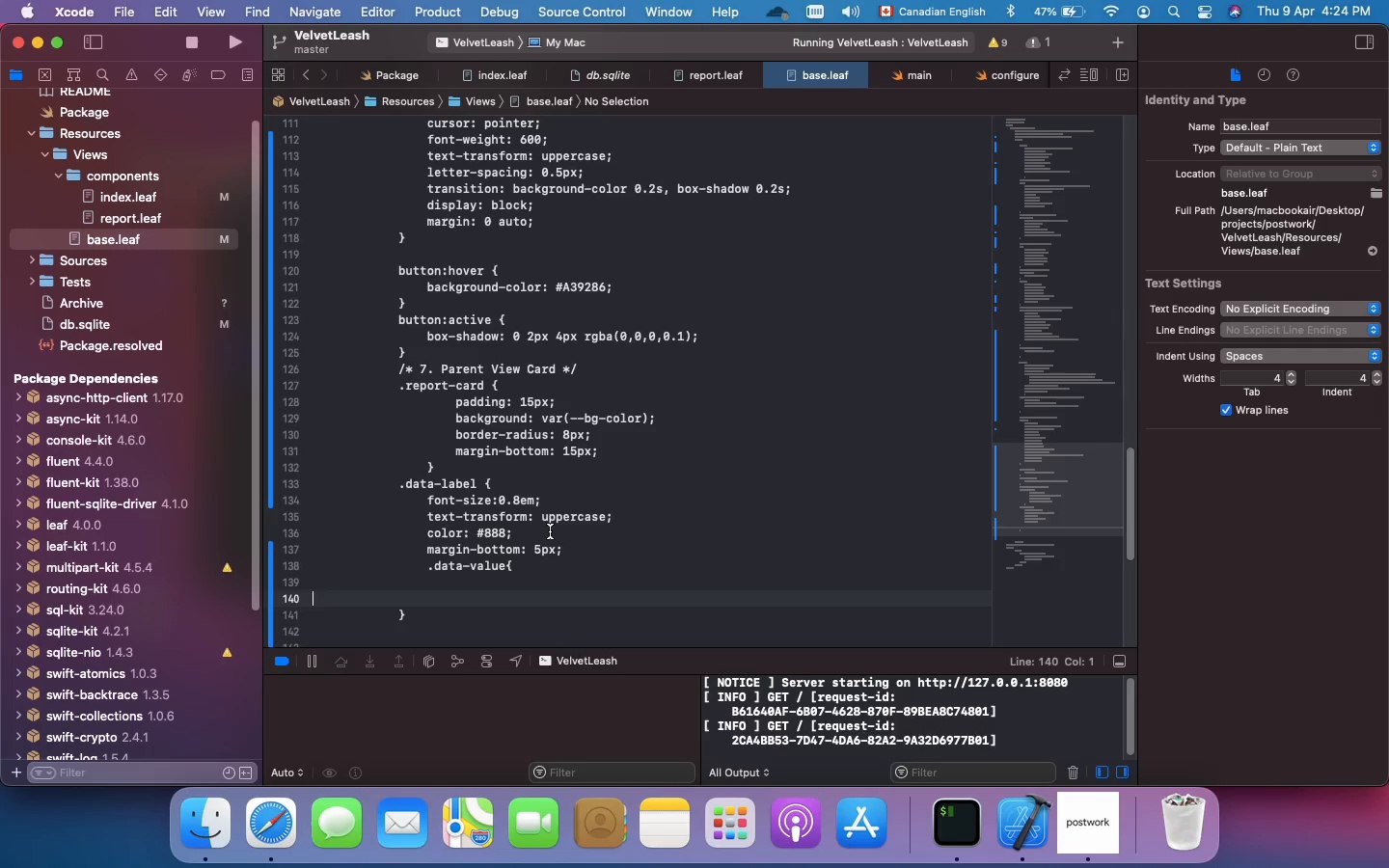 
left_click([570, 548])
 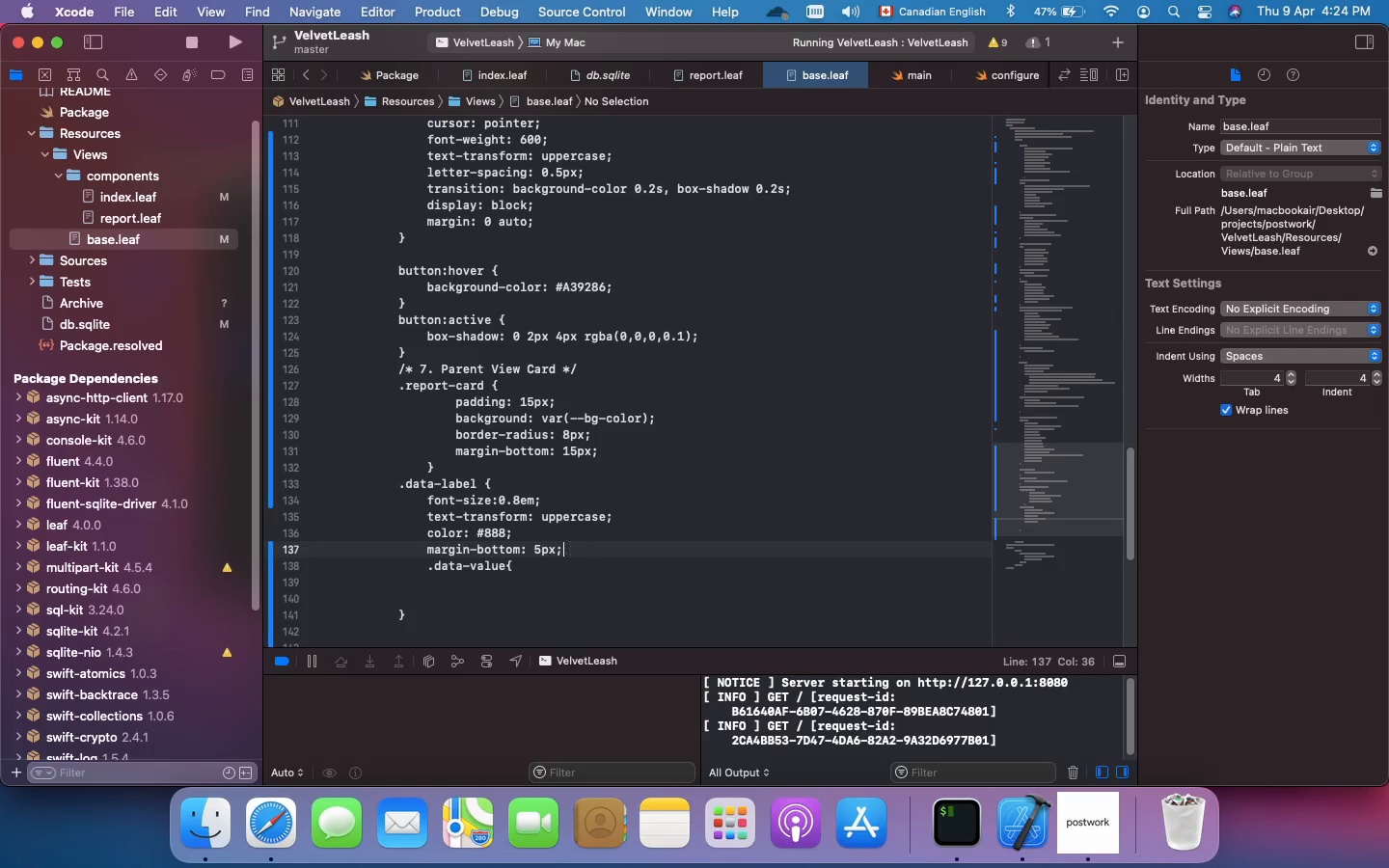 
key(Enter)
 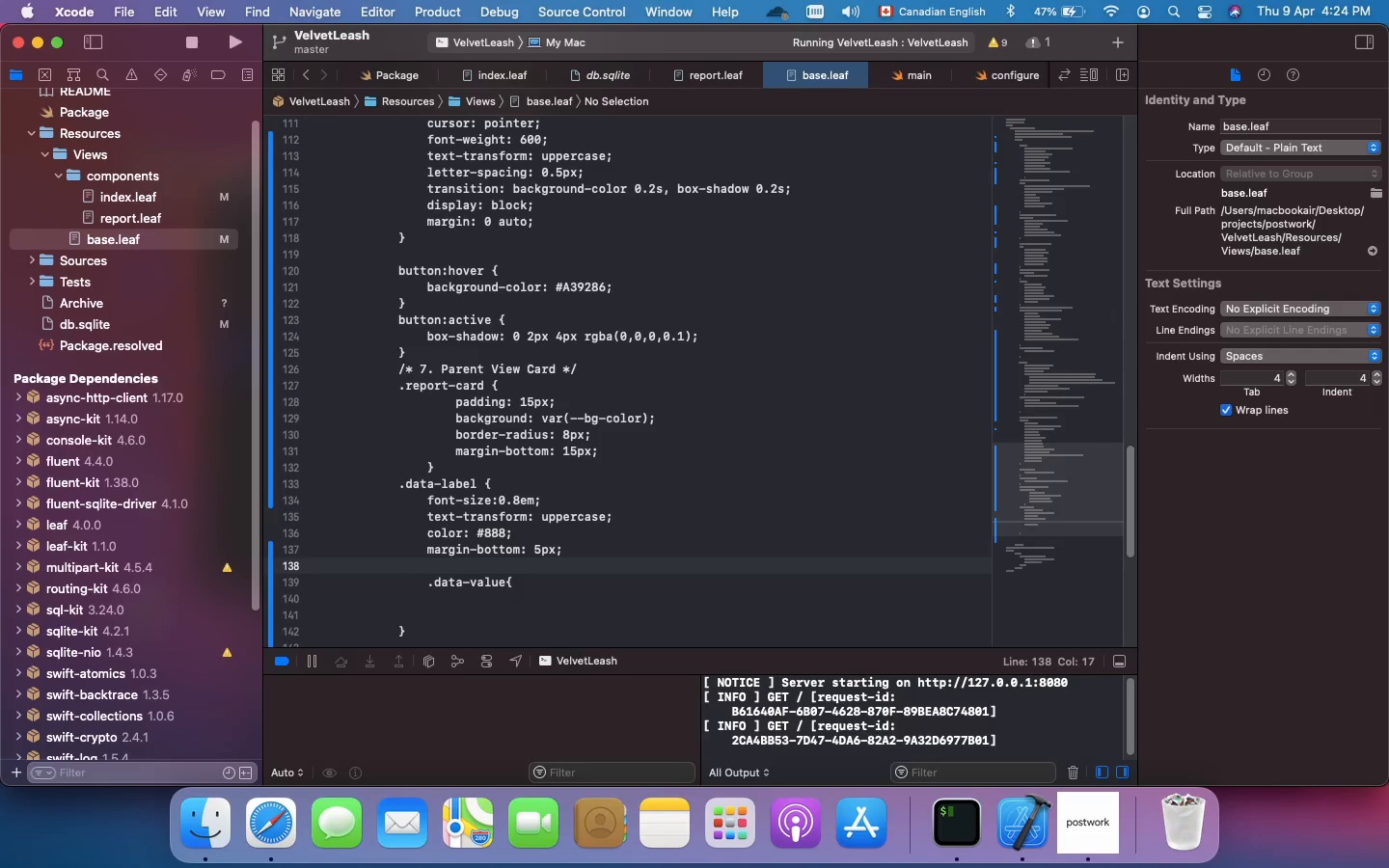 
key(Shift+BracketRight)
 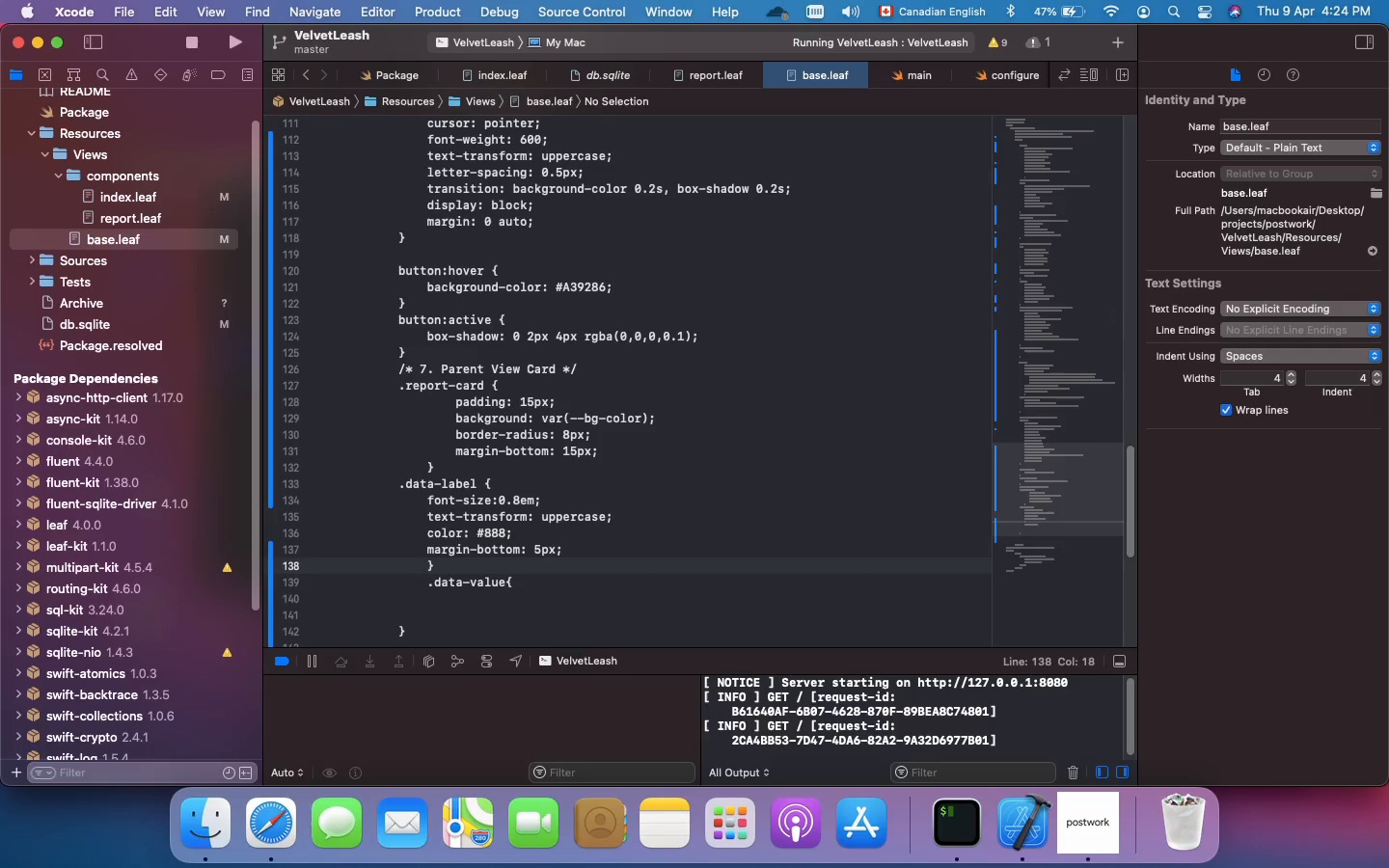 
key(ArrowDown)
 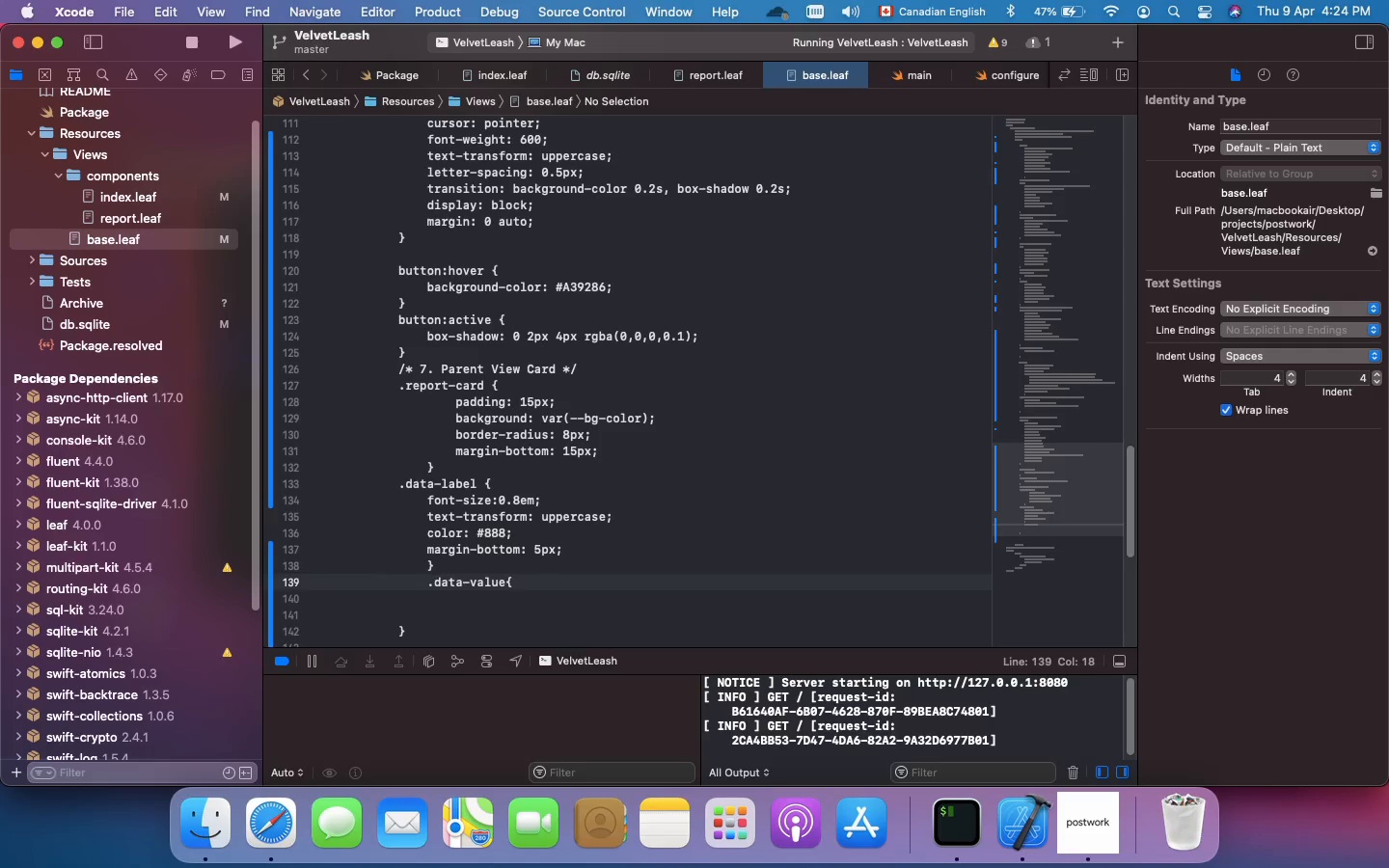 
key(ArrowRight)
 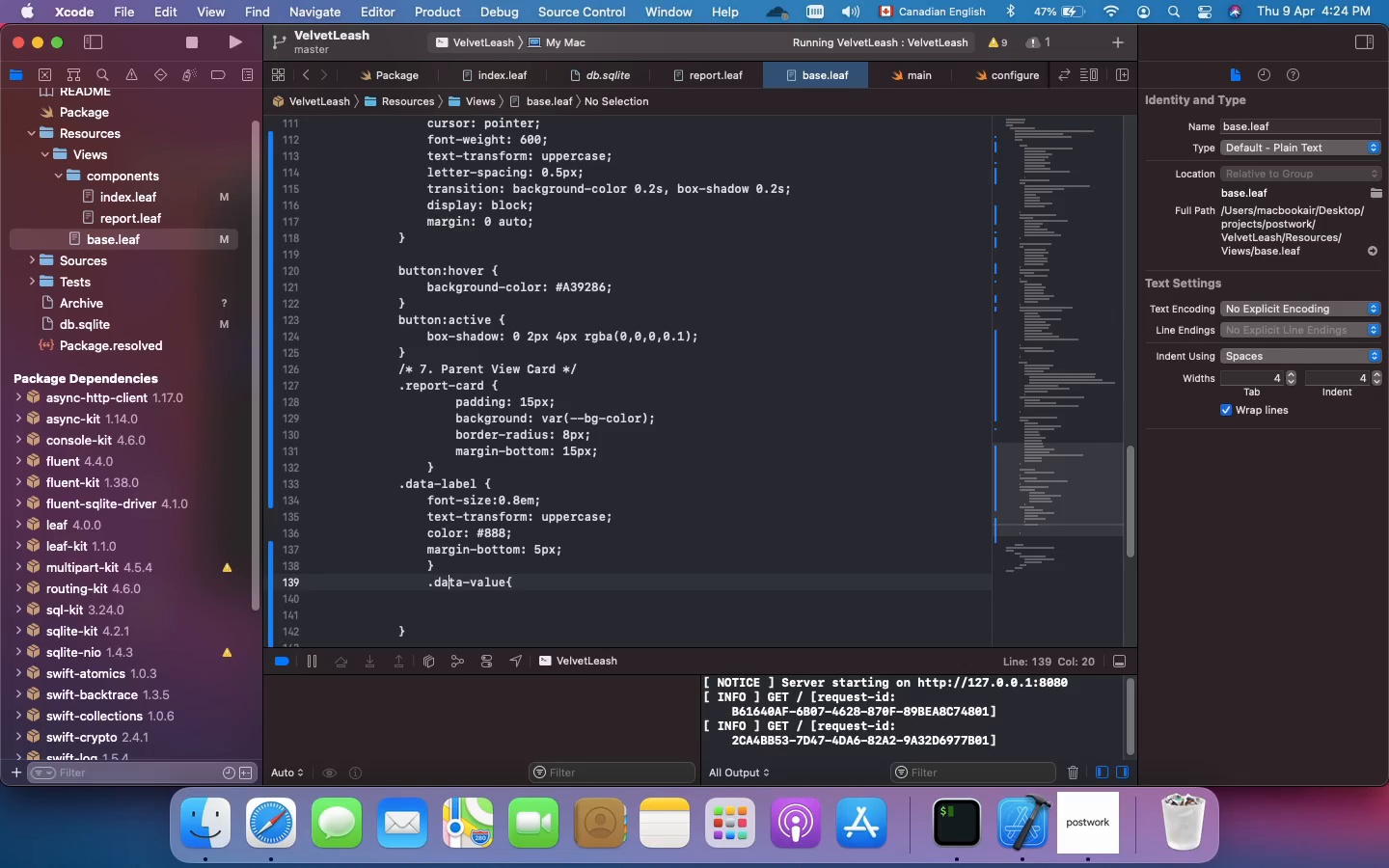 
key(ArrowRight)
 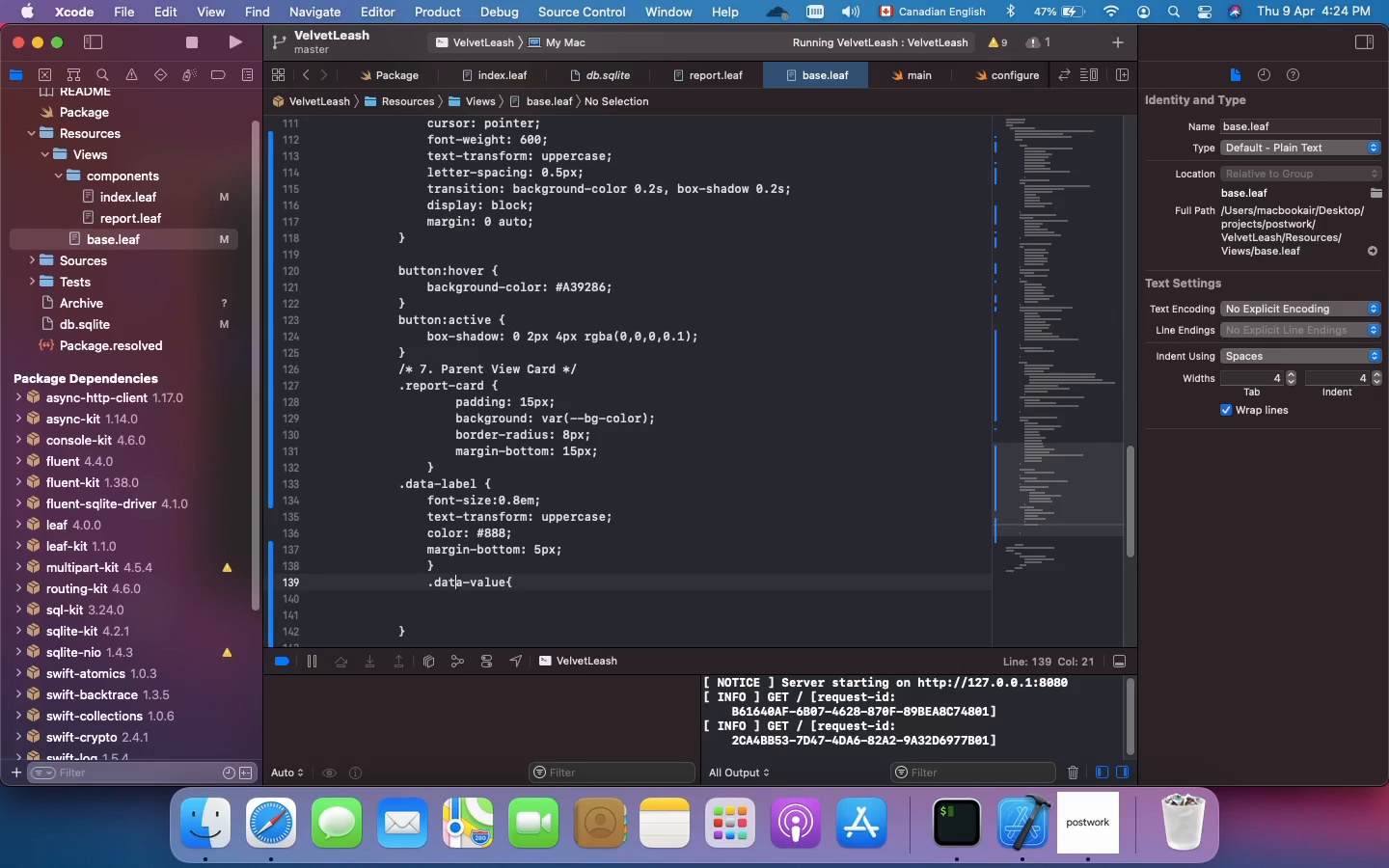 
key(ArrowRight)
 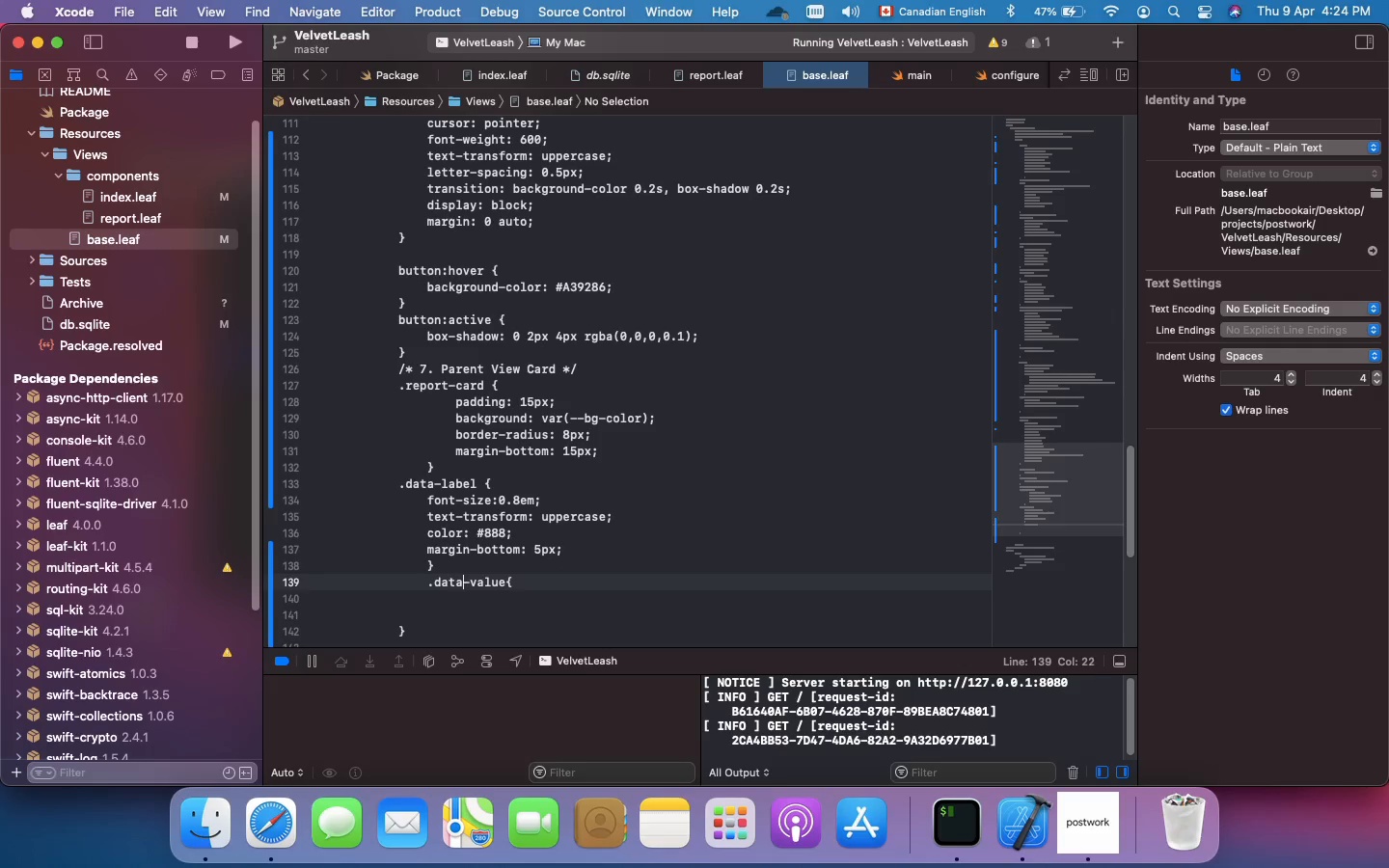 
key(ArrowRight)
 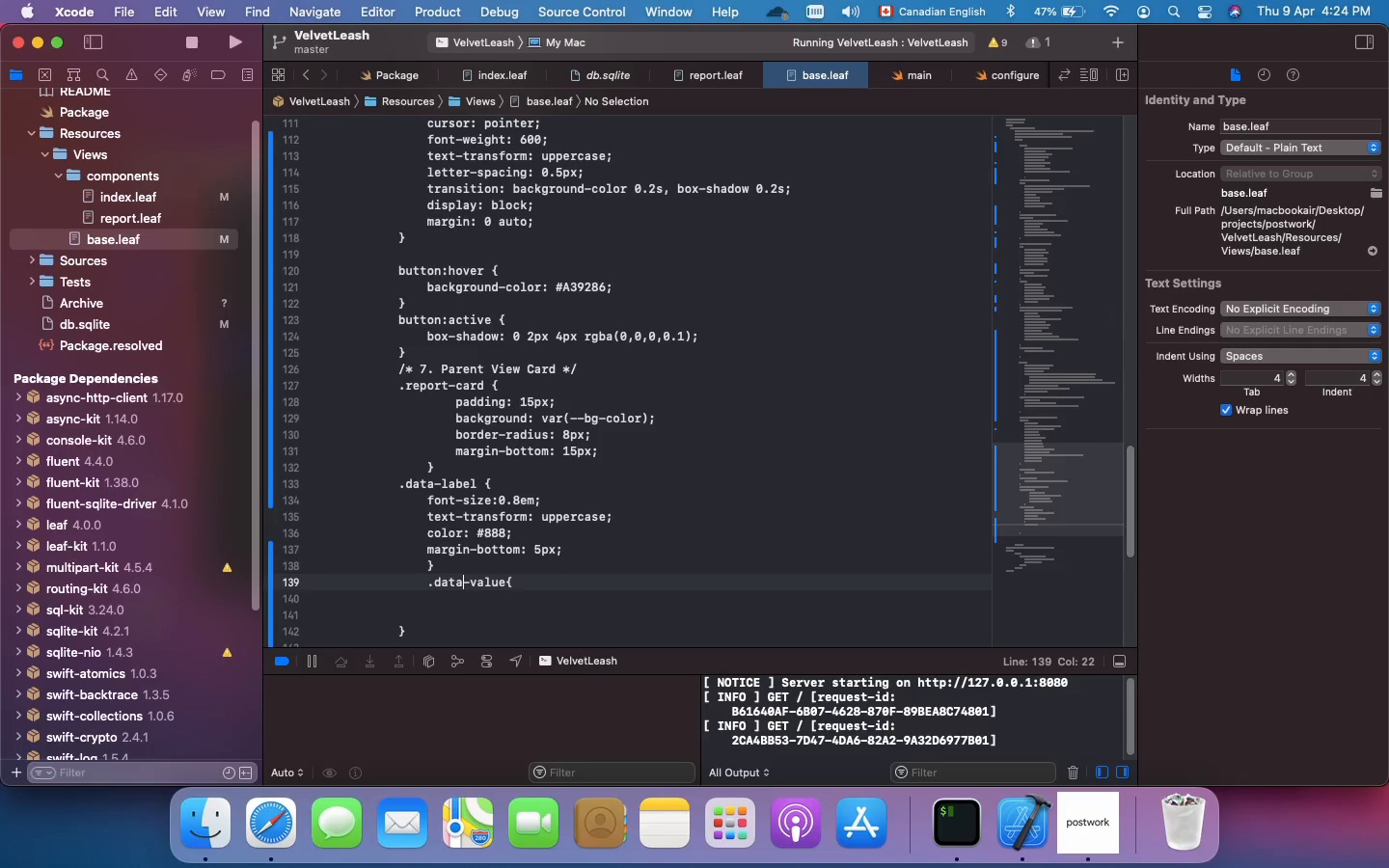 
key(ArrowRight)
 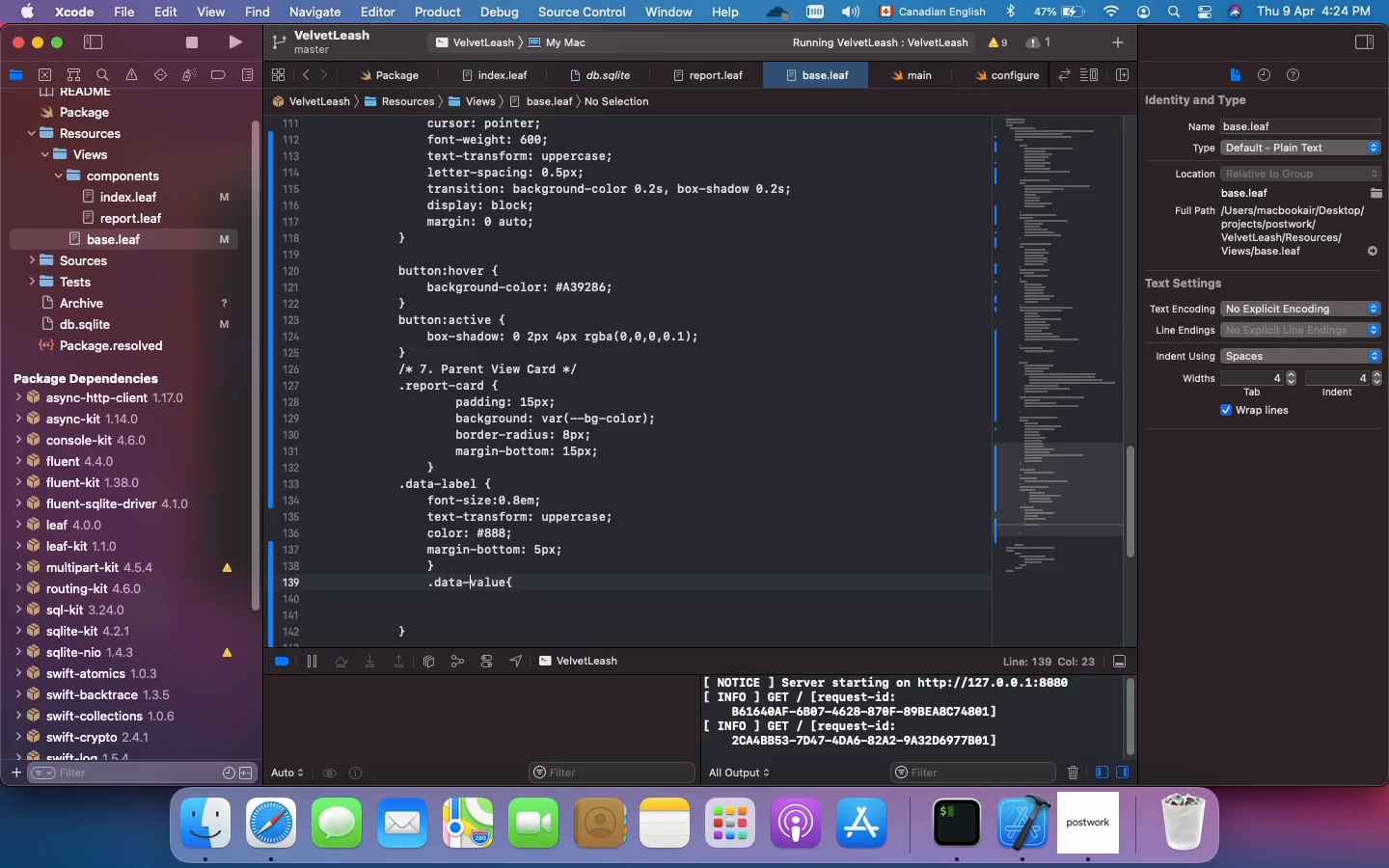 
key(ArrowRight)
 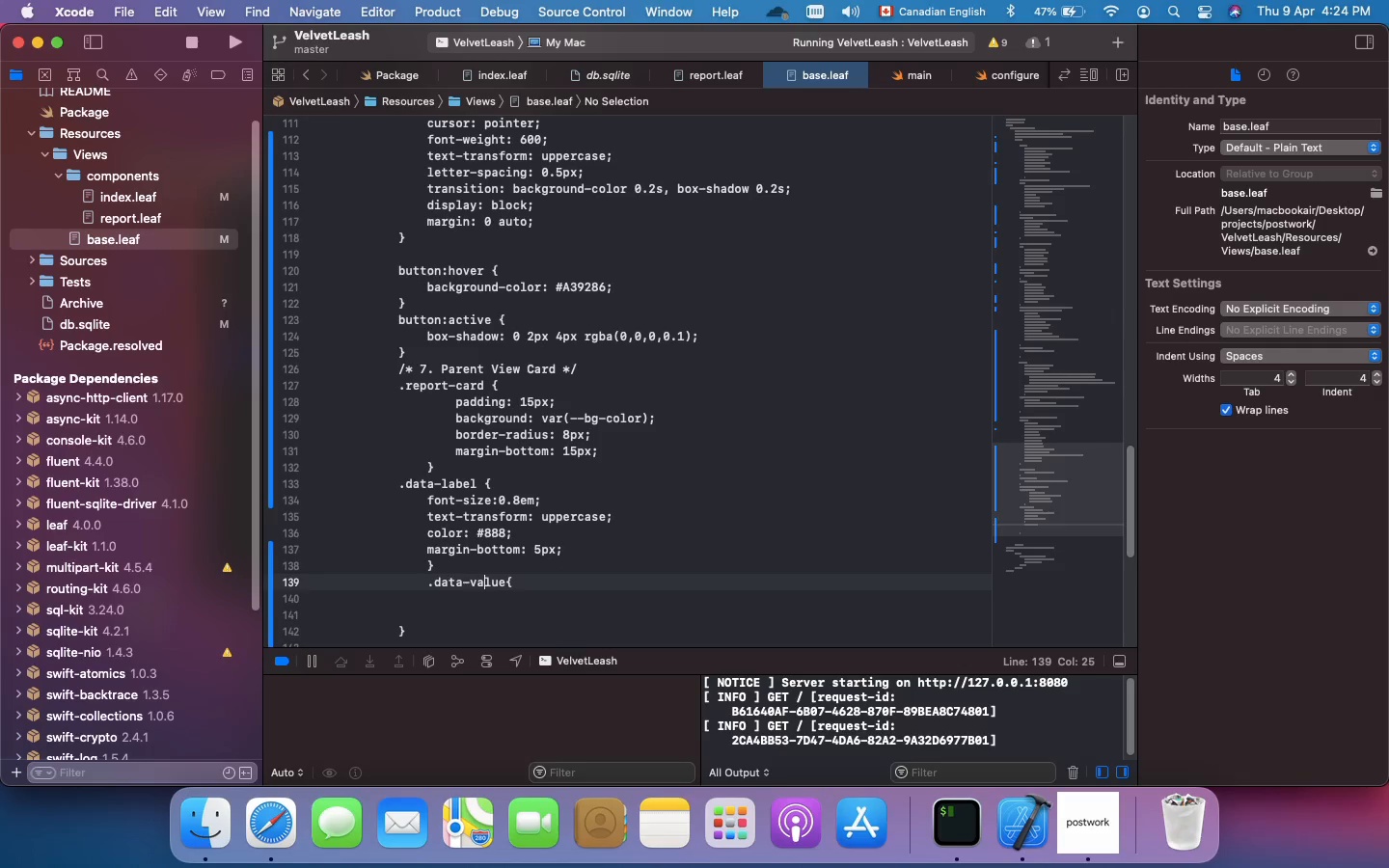 
key(ArrowRight)
 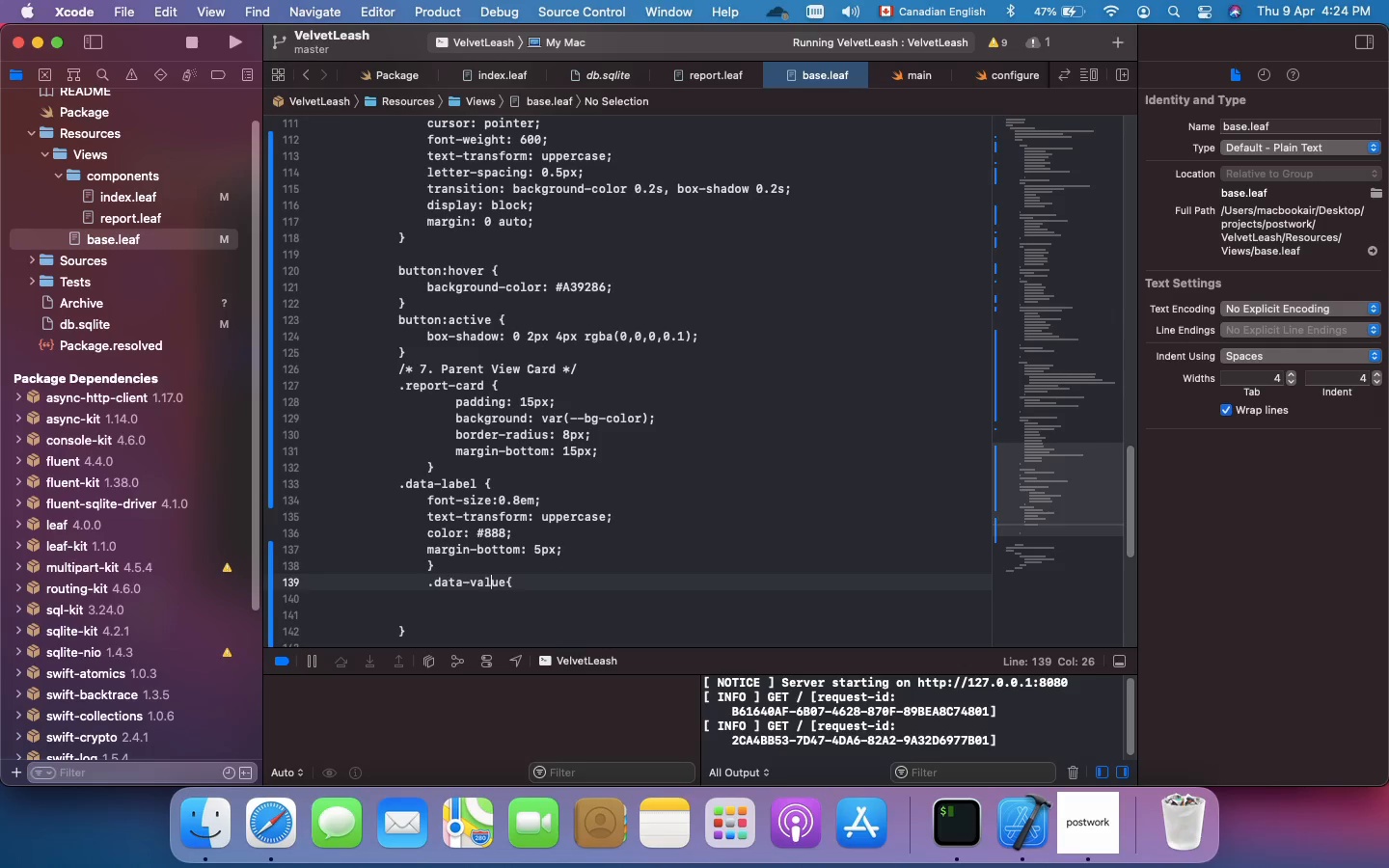 
key(ArrowRight)
 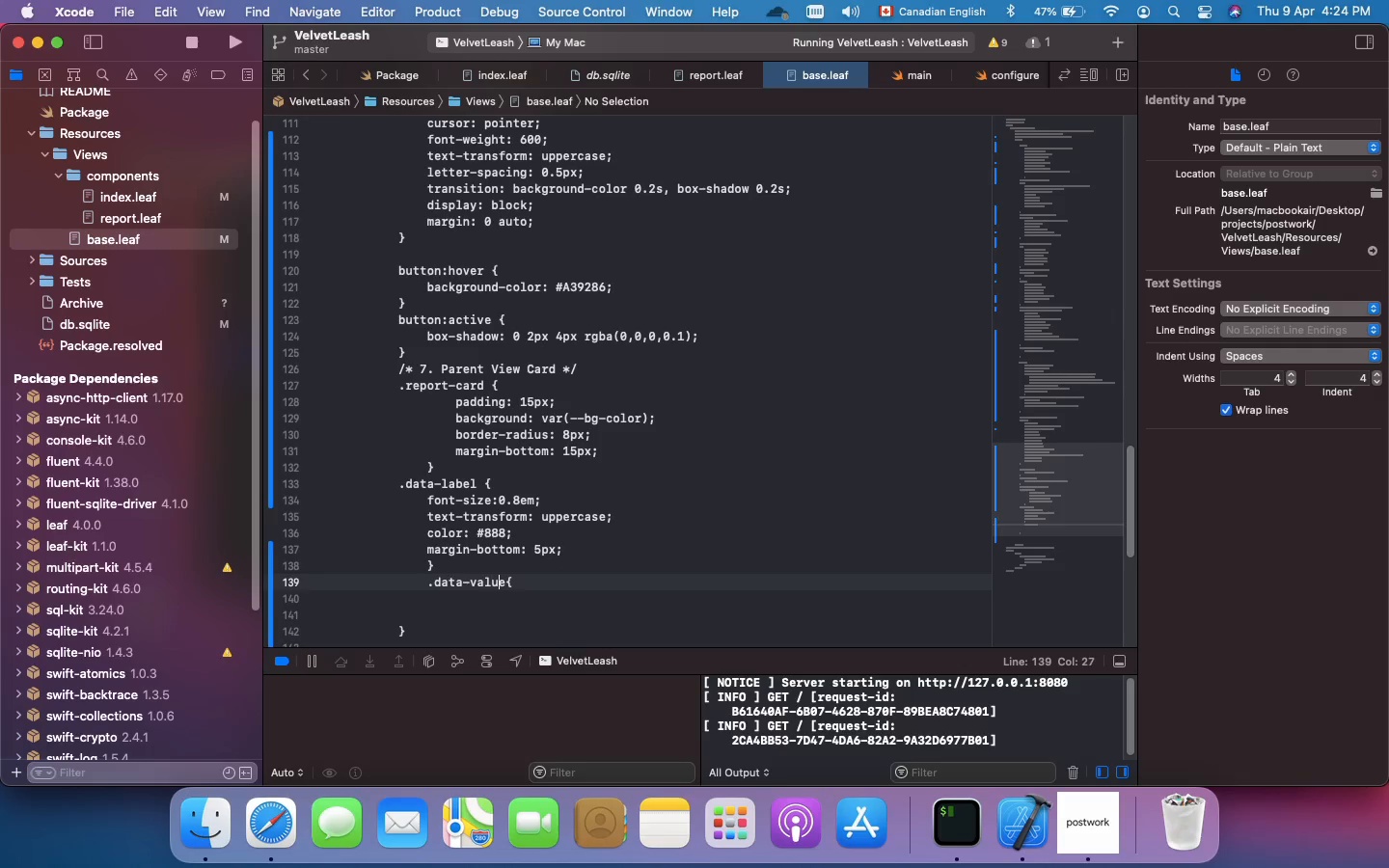 
key(ArrowRight)
 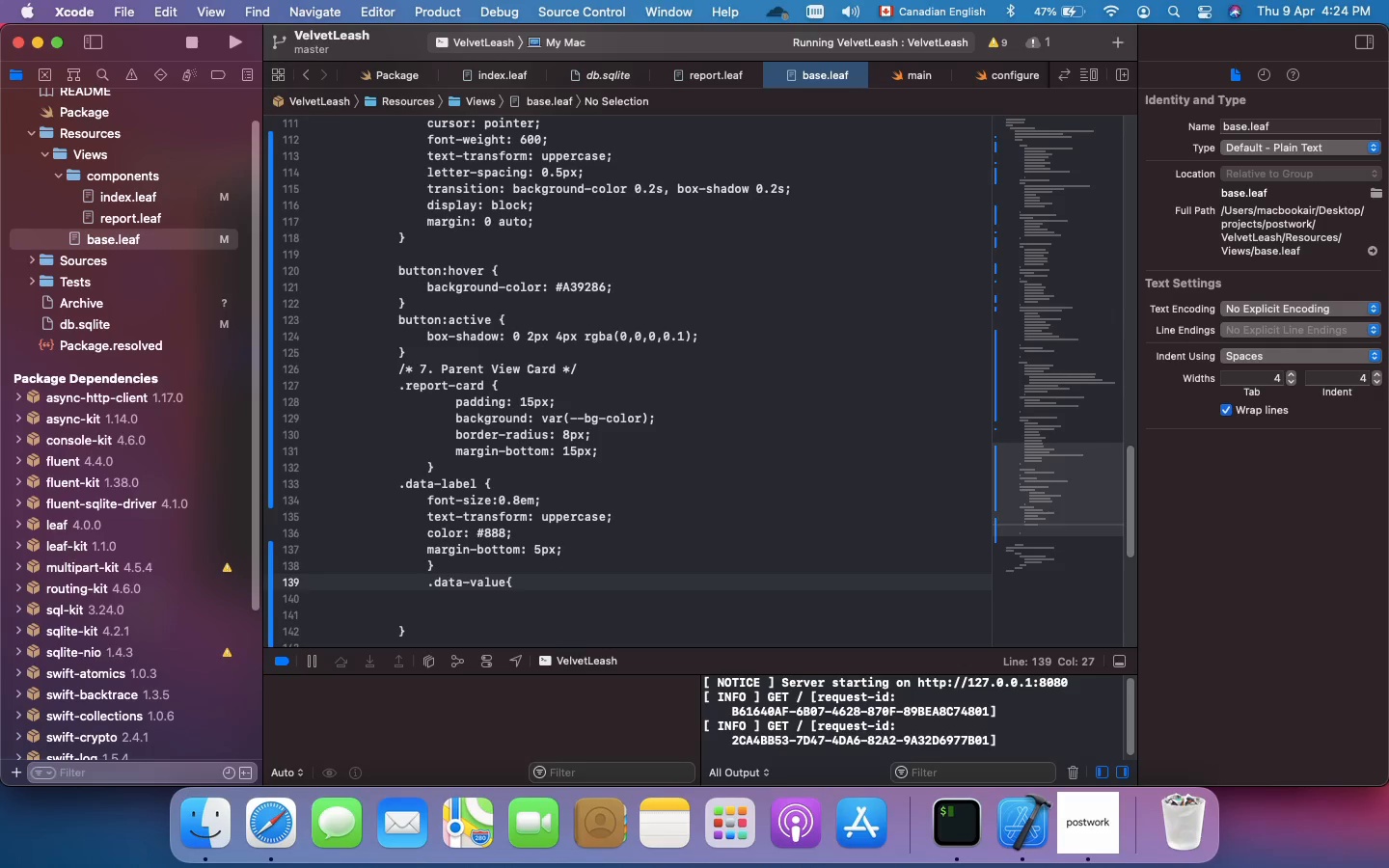 
key(ArrowRight)
 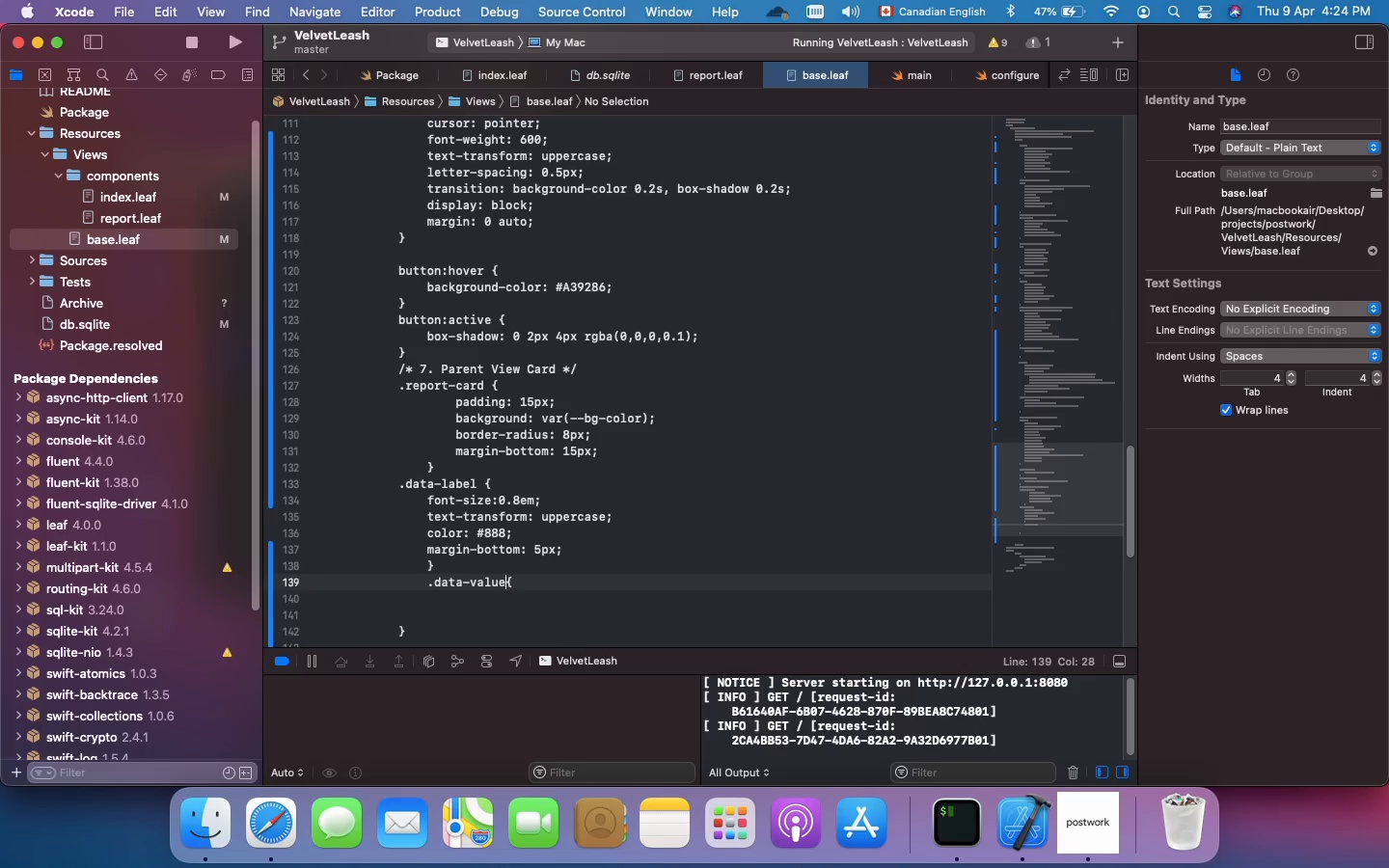 
key(Space)
 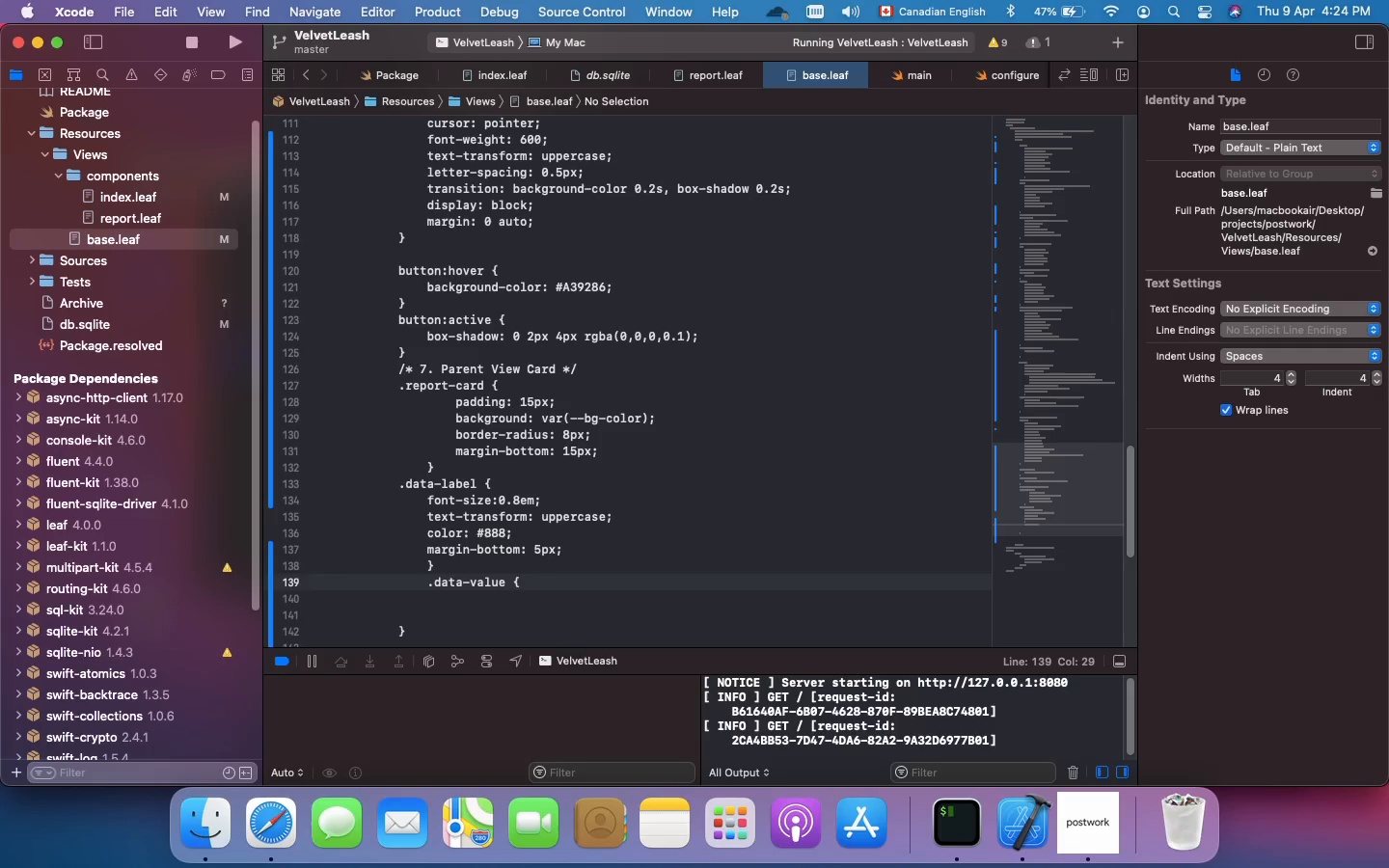 
key(ArrowDown)
 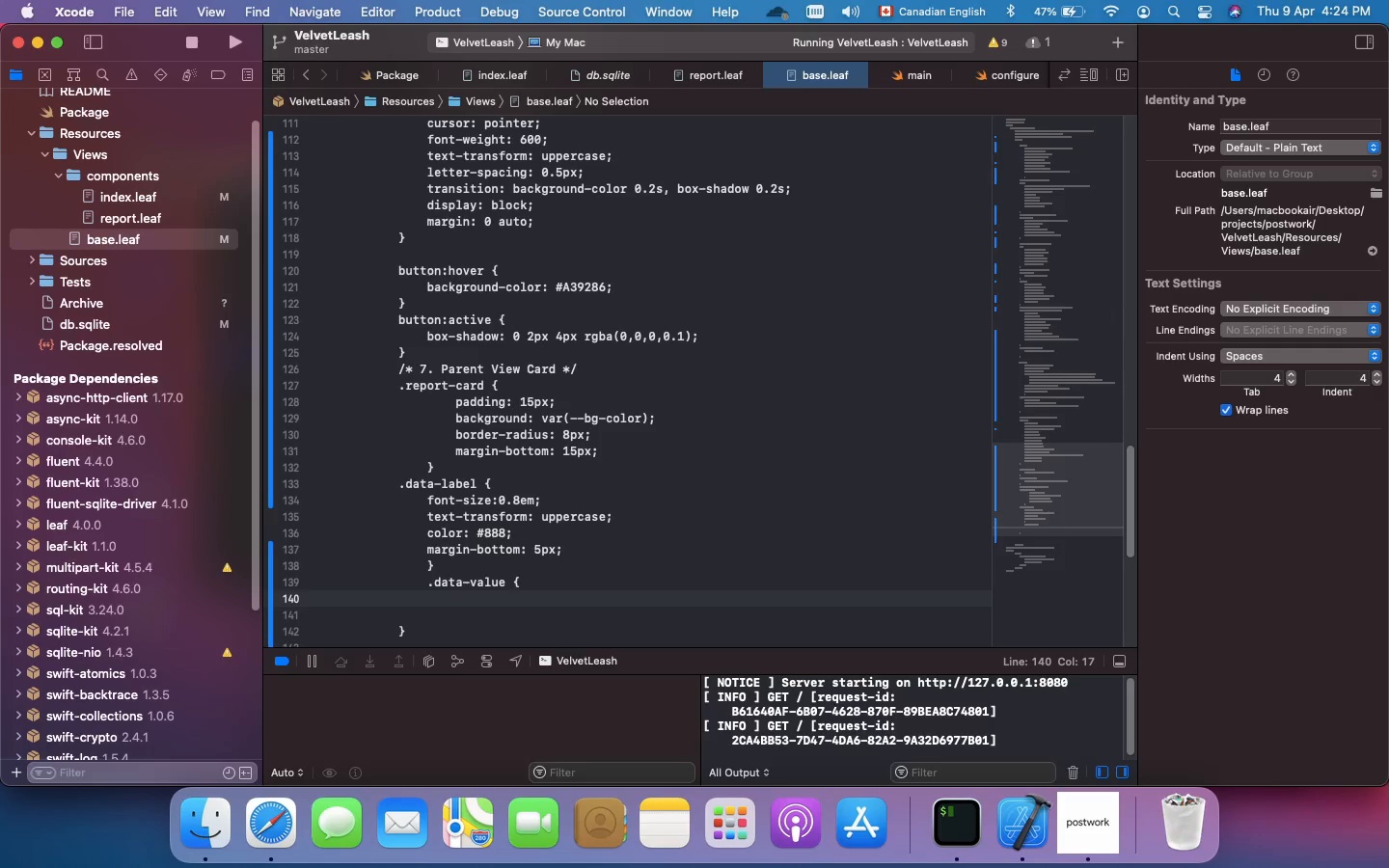 
key(Tab)
 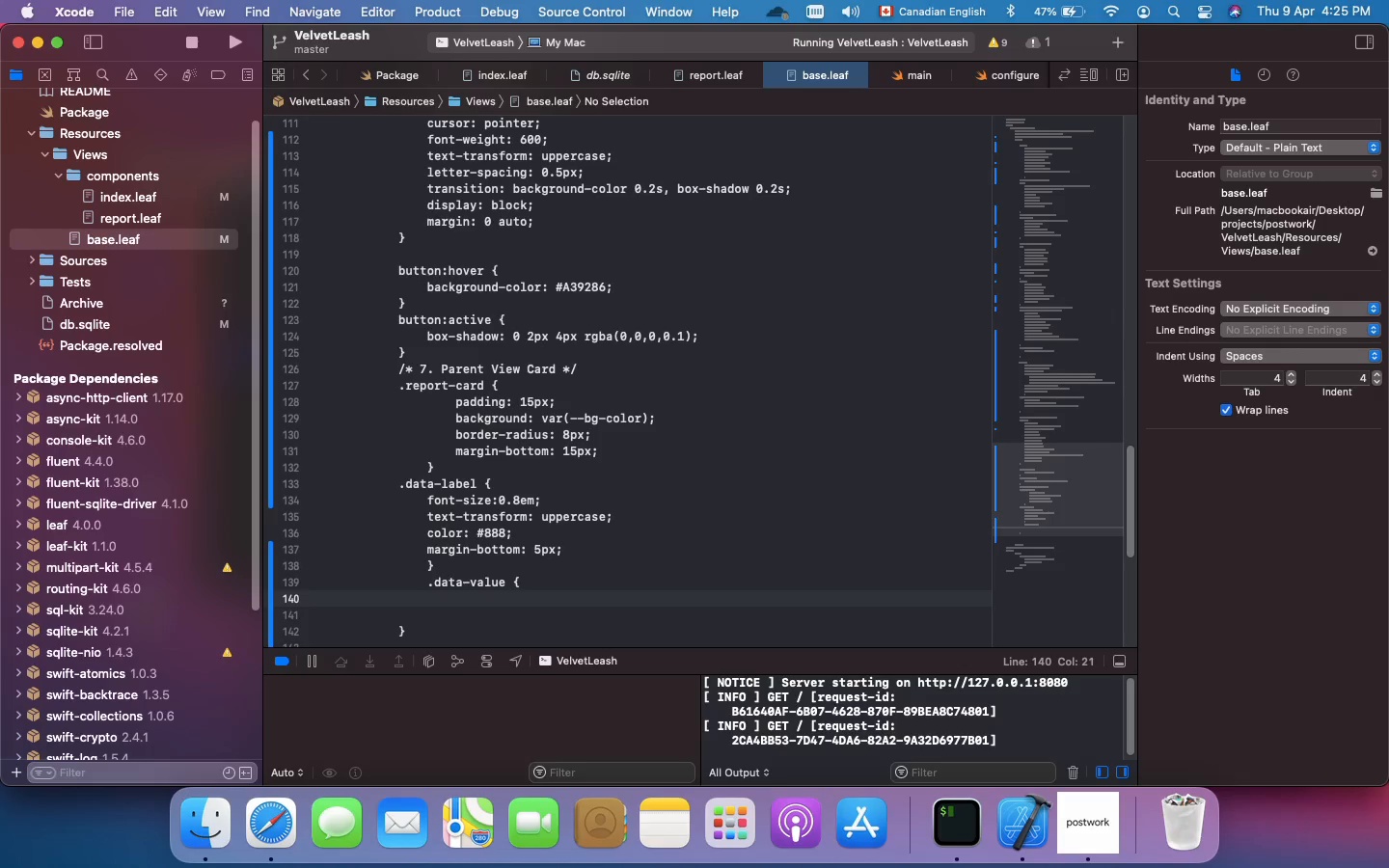 
key(ArrowUp)
 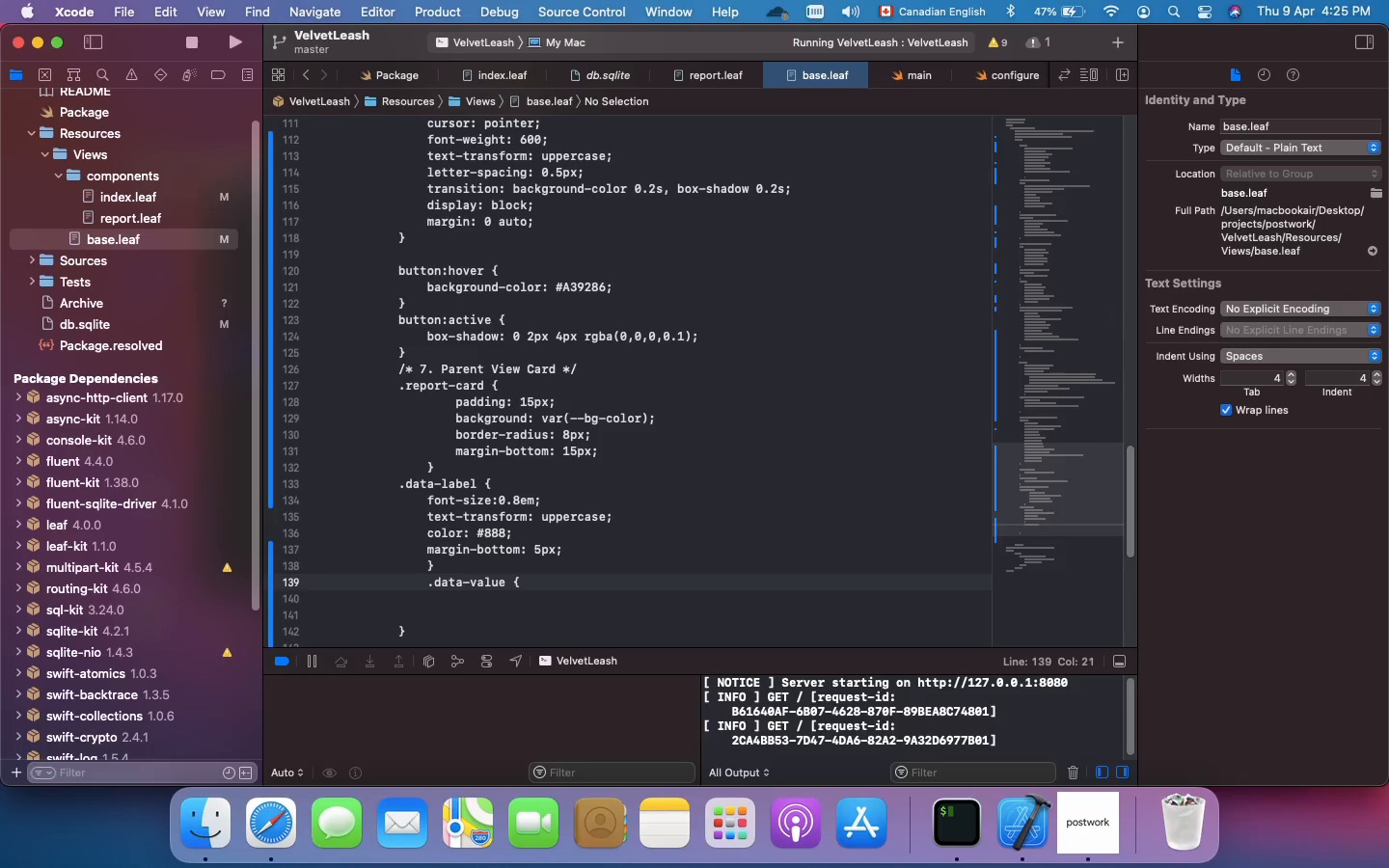 
key(ArrowLeft)
 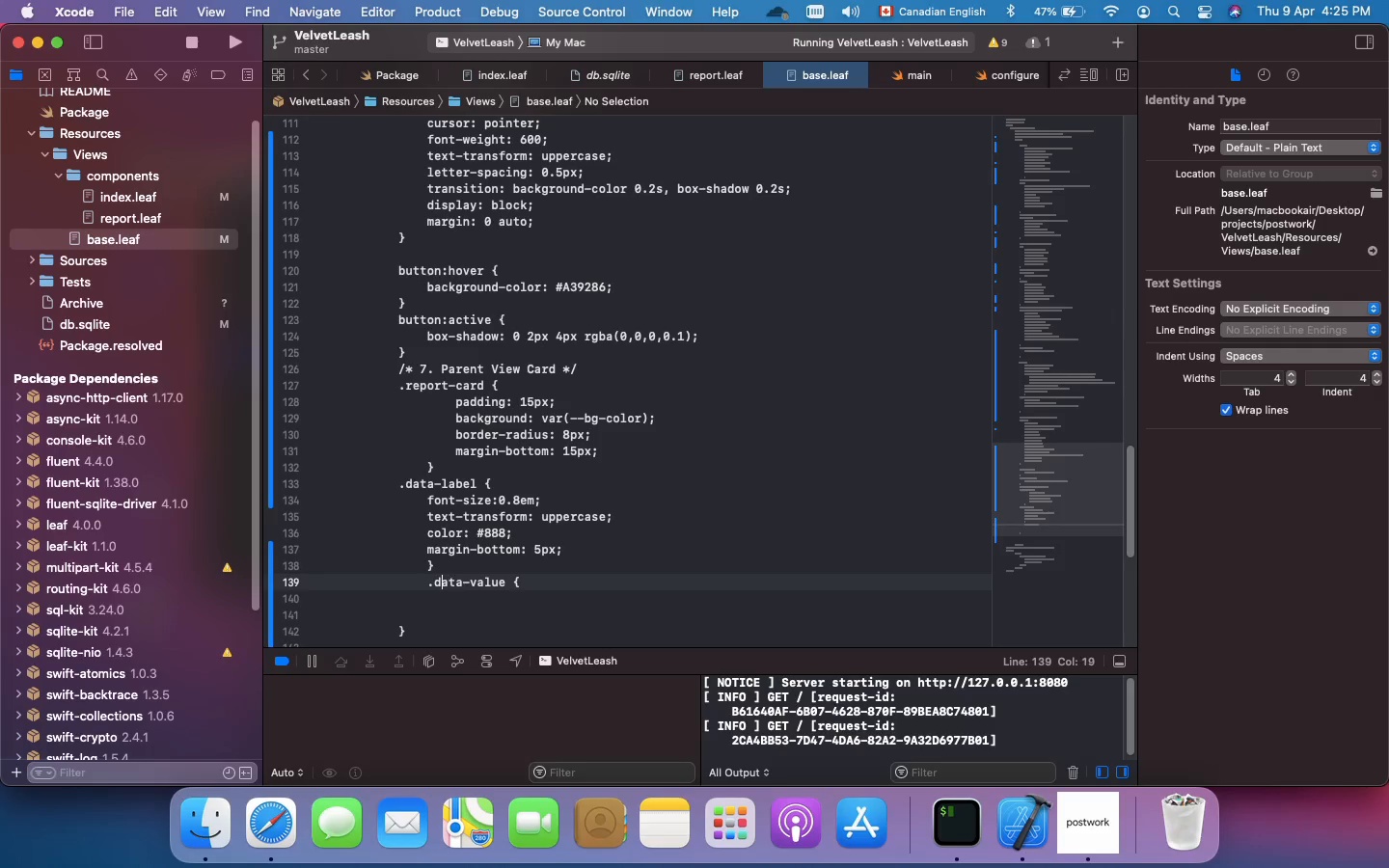 
key(ArrowLeft)
 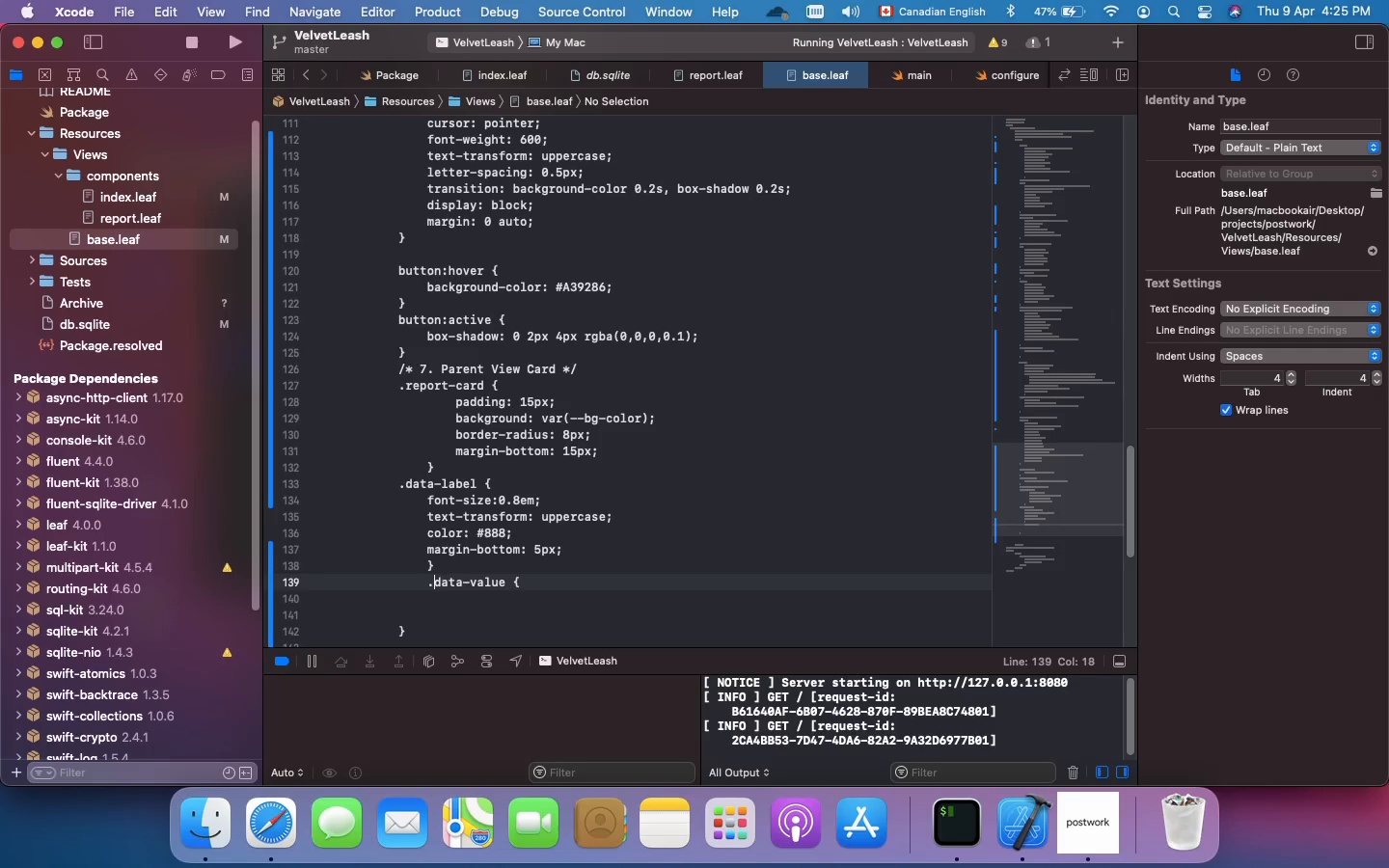 
key(ArrowLeft)
 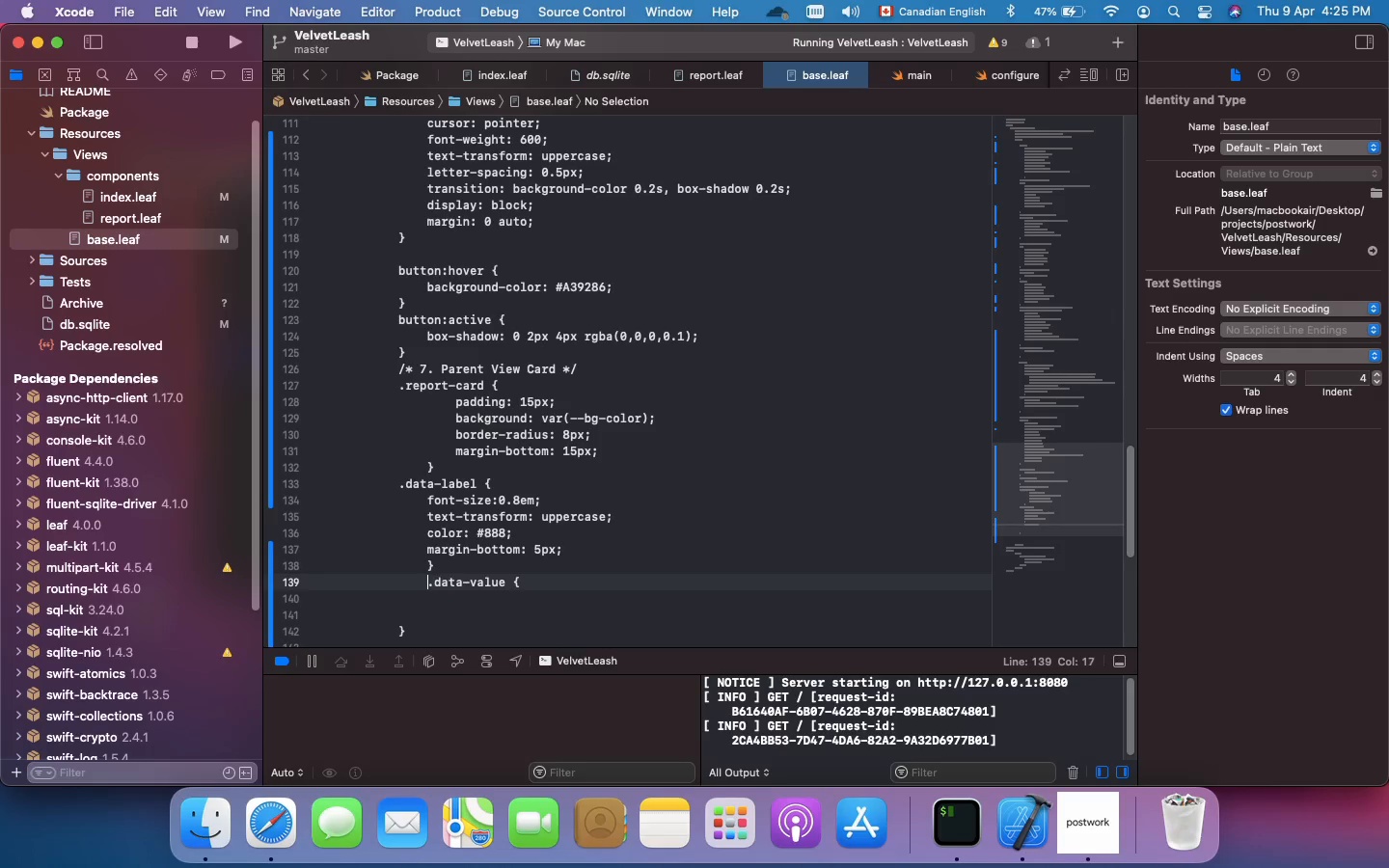 
key(ArrowLeft)
 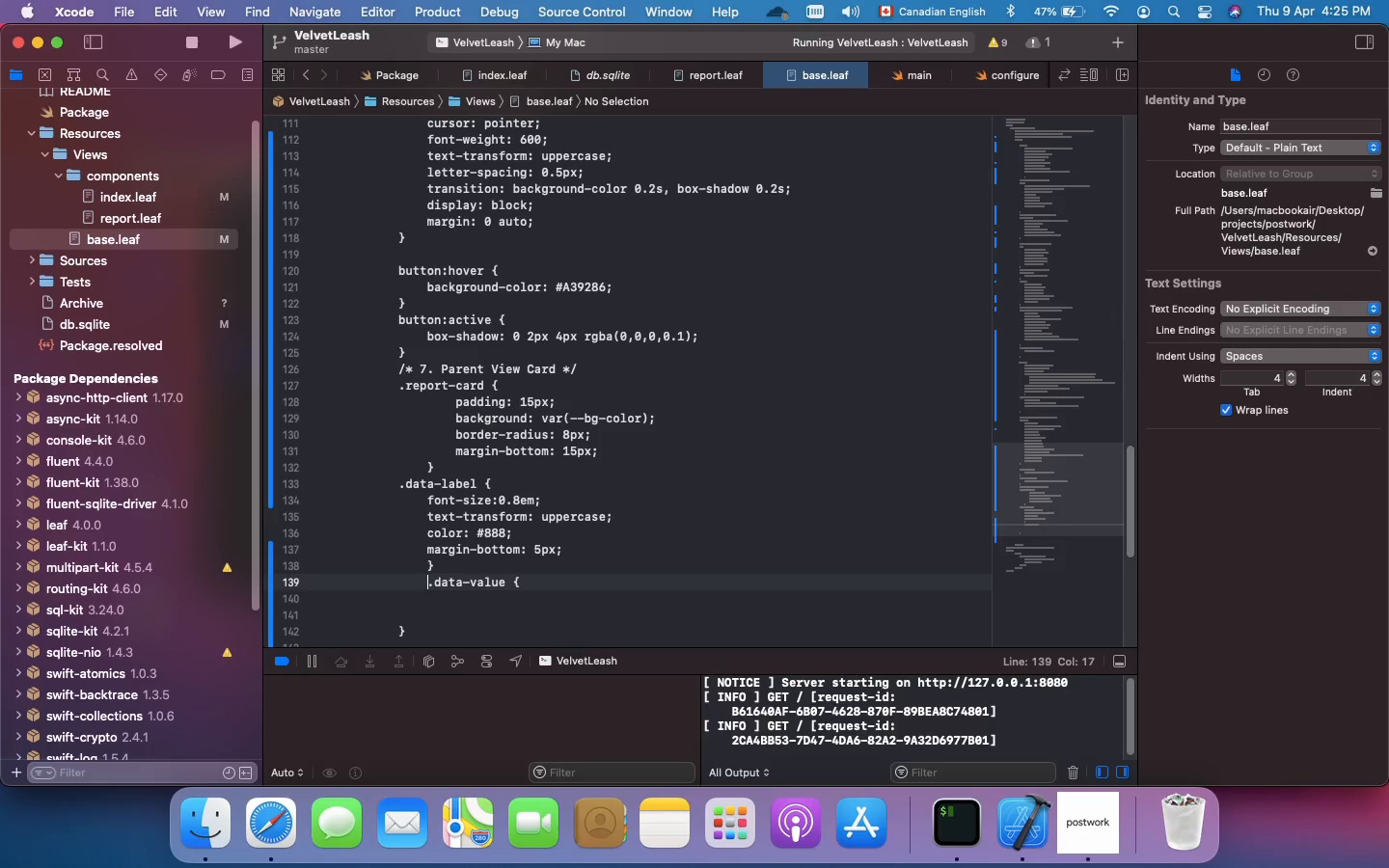 
key(Backspace)
 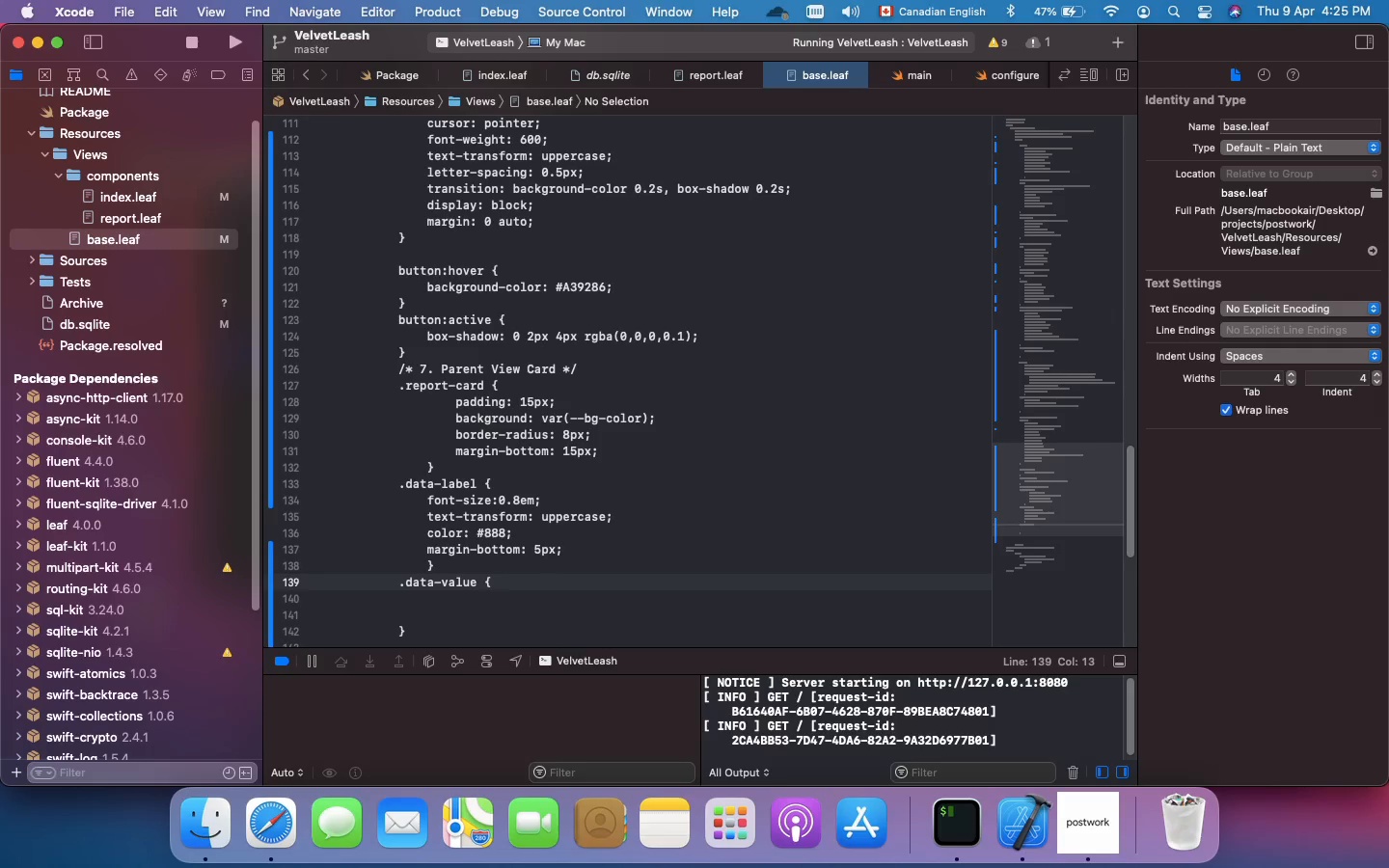 
key(ArrowDown)
 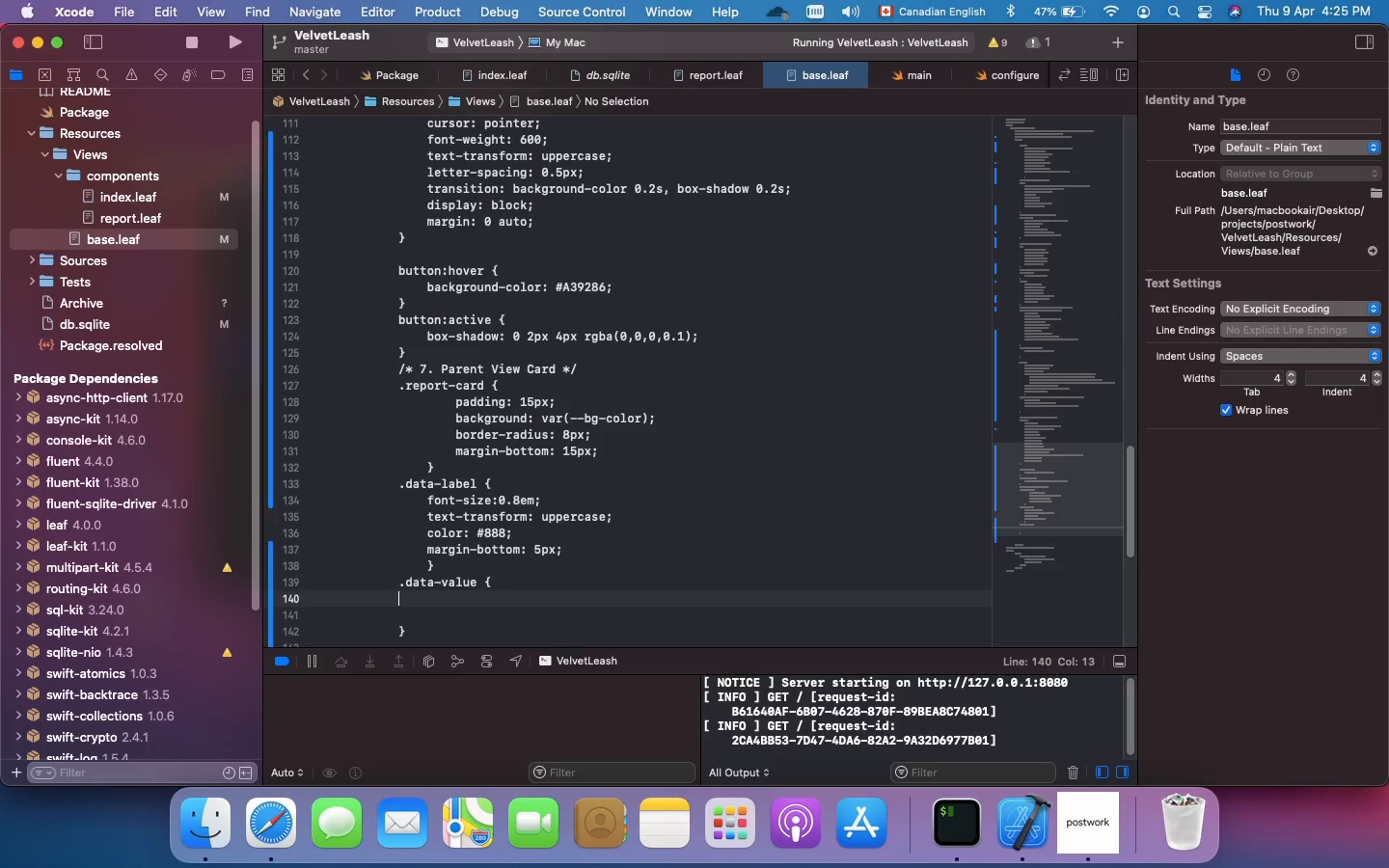 
key(Tab)
 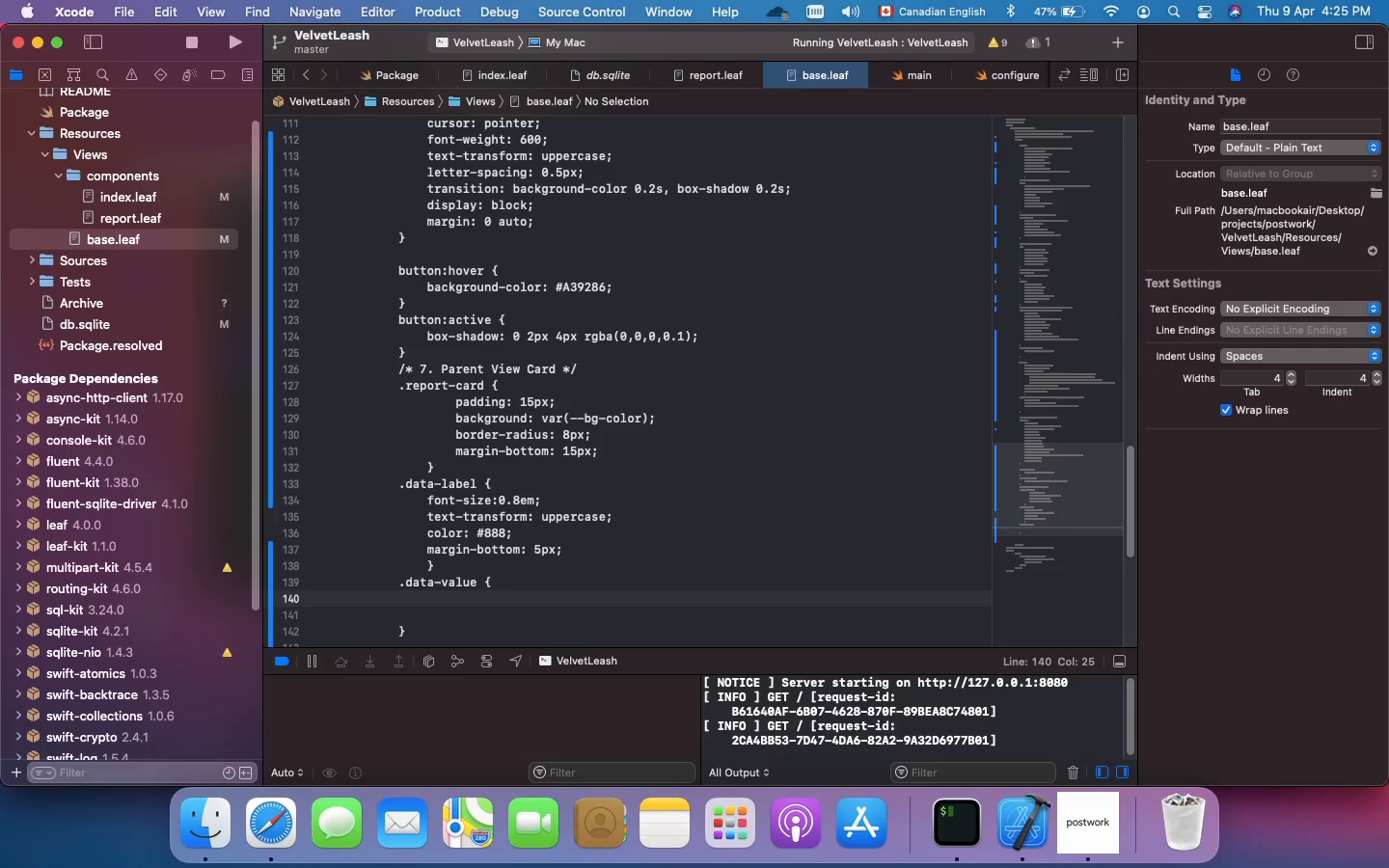 
key(Backspace)
 